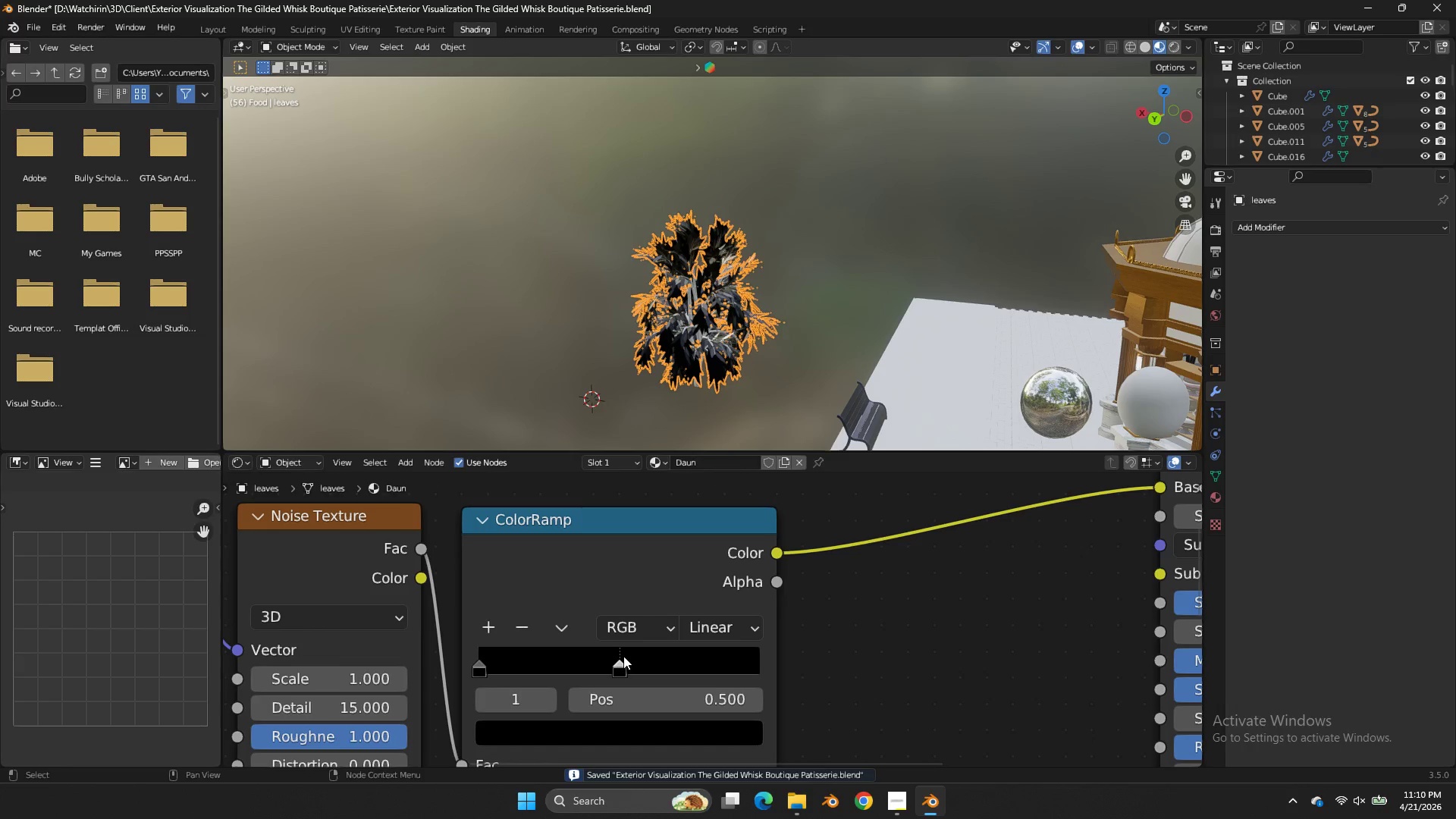 
left_click_drag(start_coordinate=[624, 656], to_coordinate=[592, 661])
 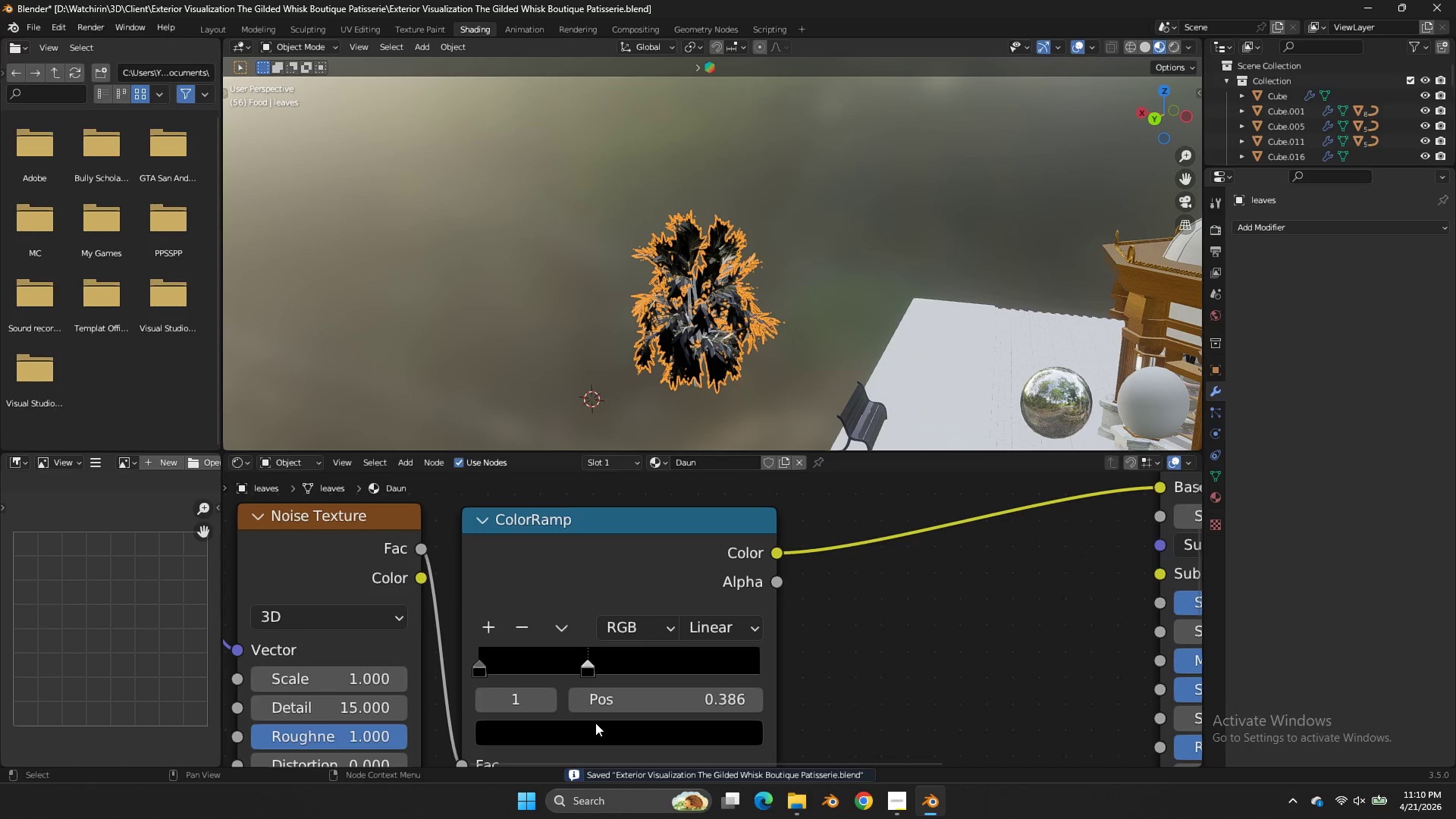 
double_click([592, 661])
 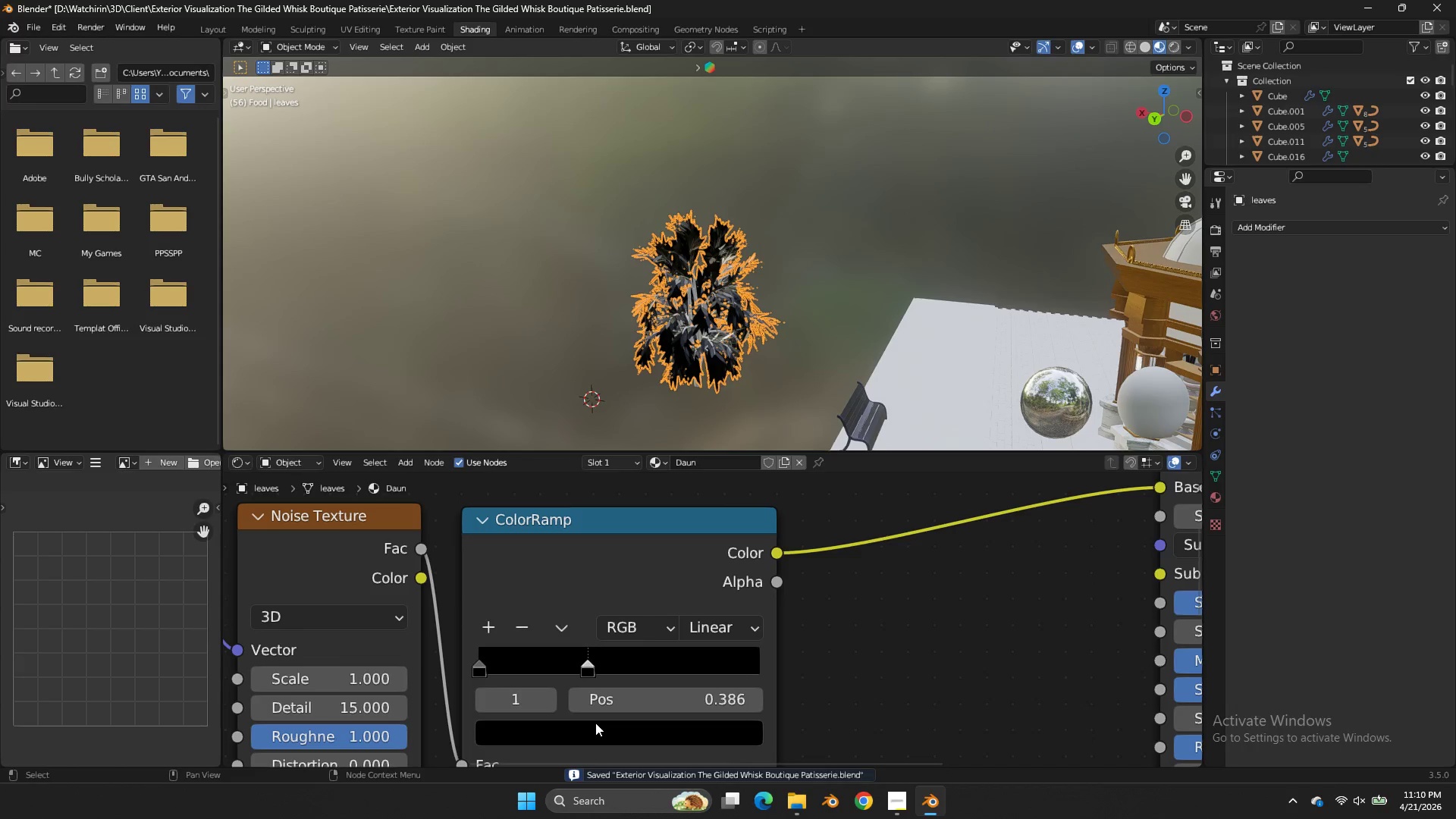 
triple_click([595, 723])
 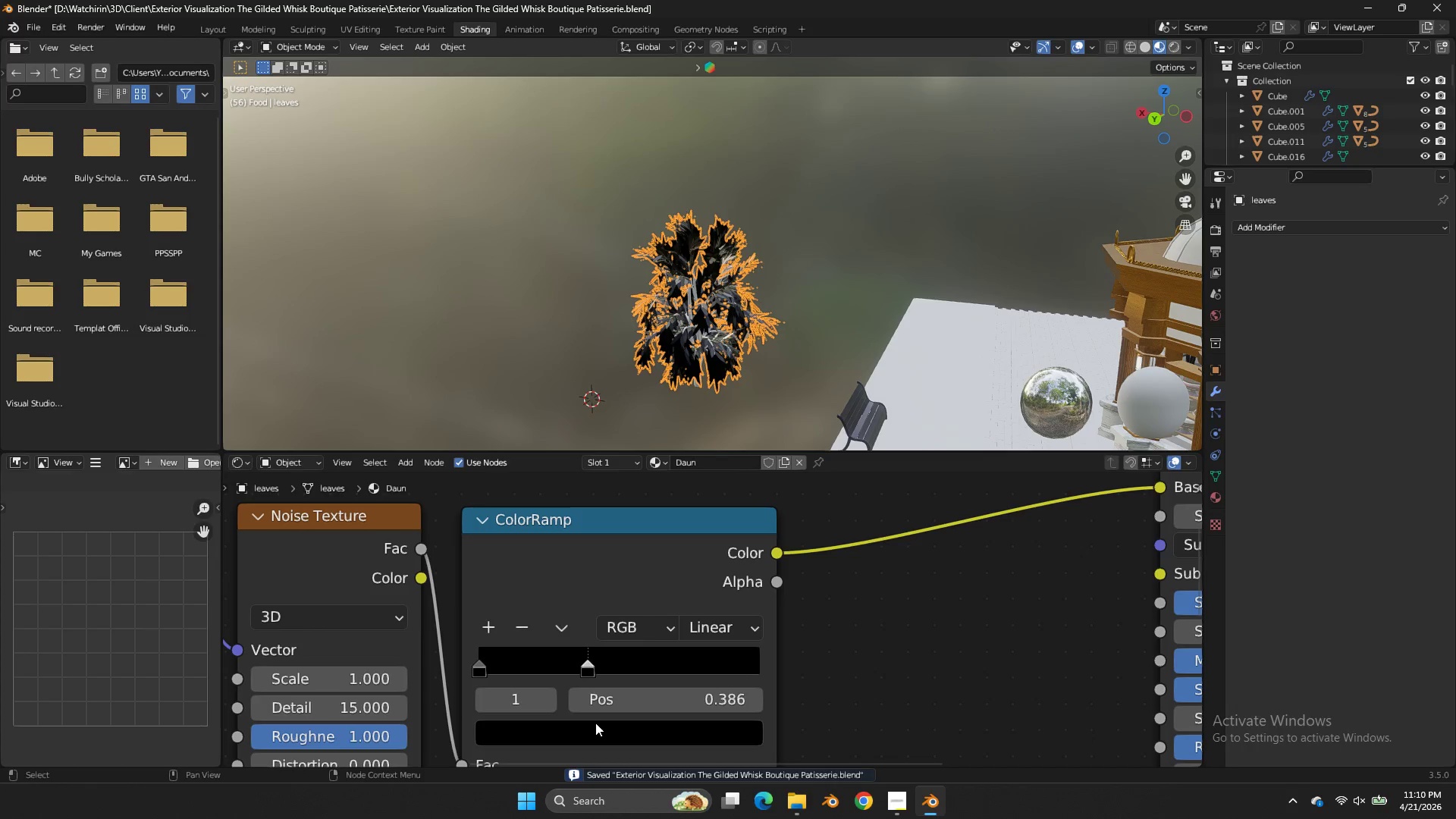 
triple_click([595, 723])
 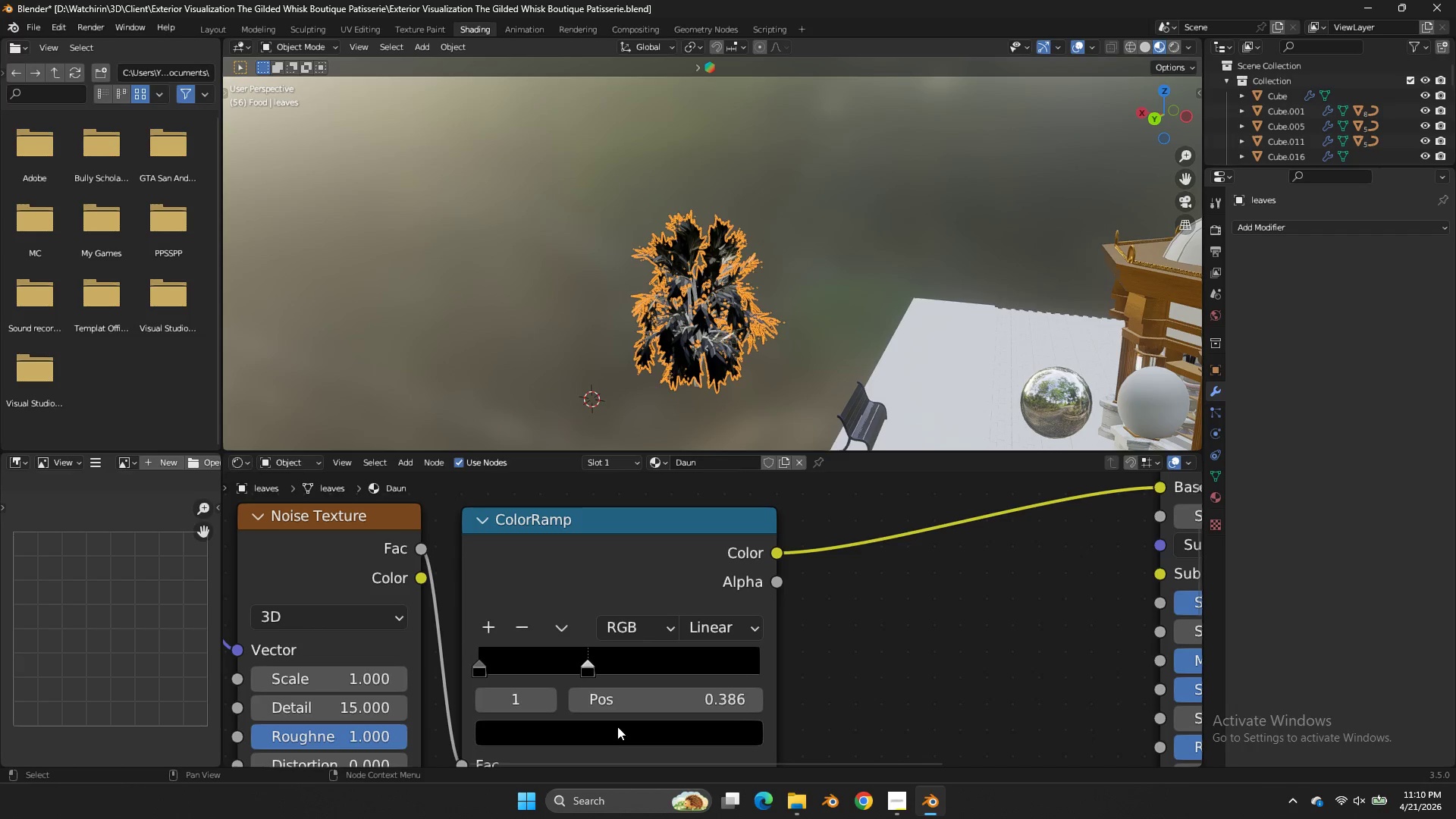 
left_click([613, 733])
 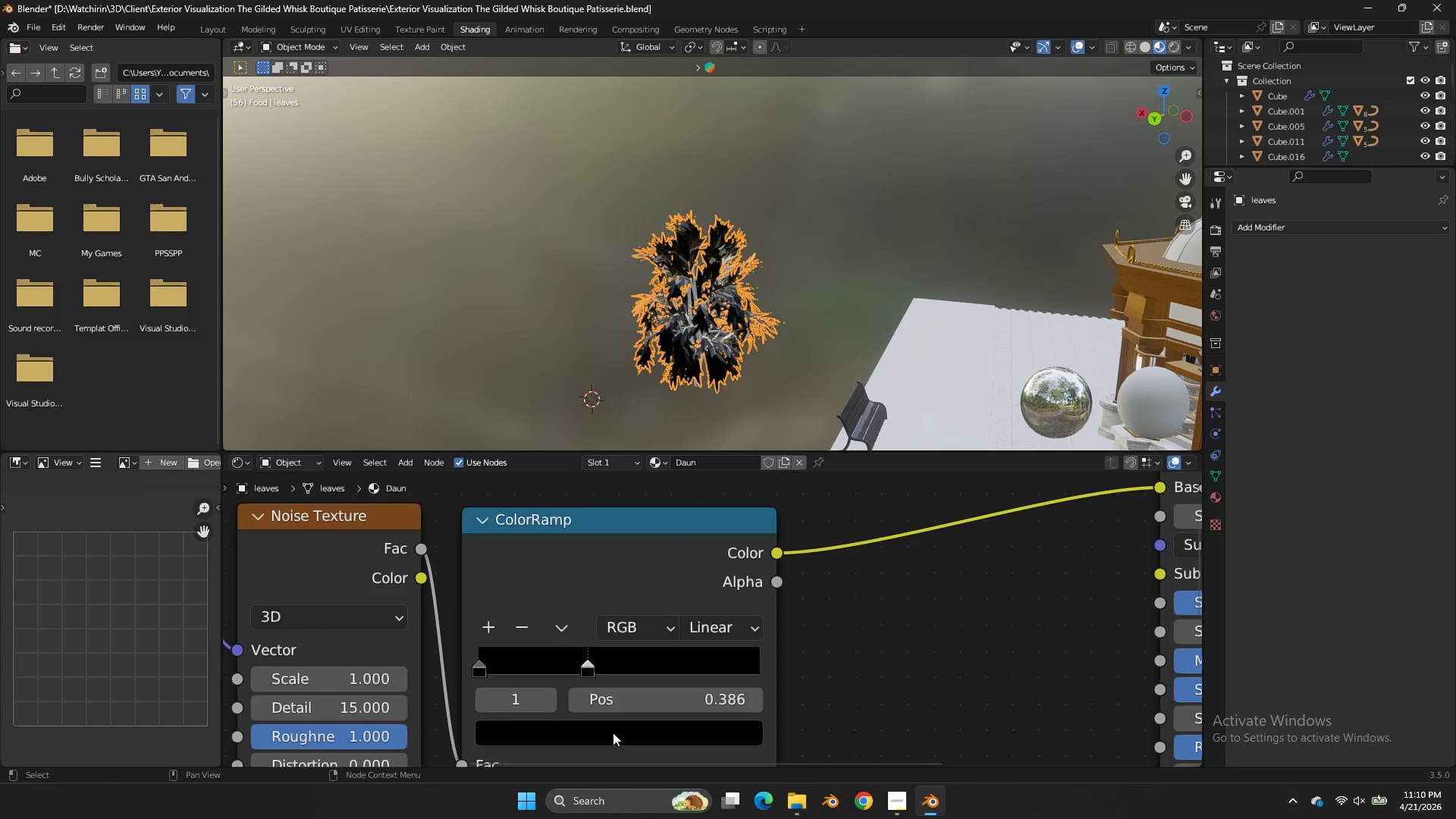 
double_click([613, 733])
 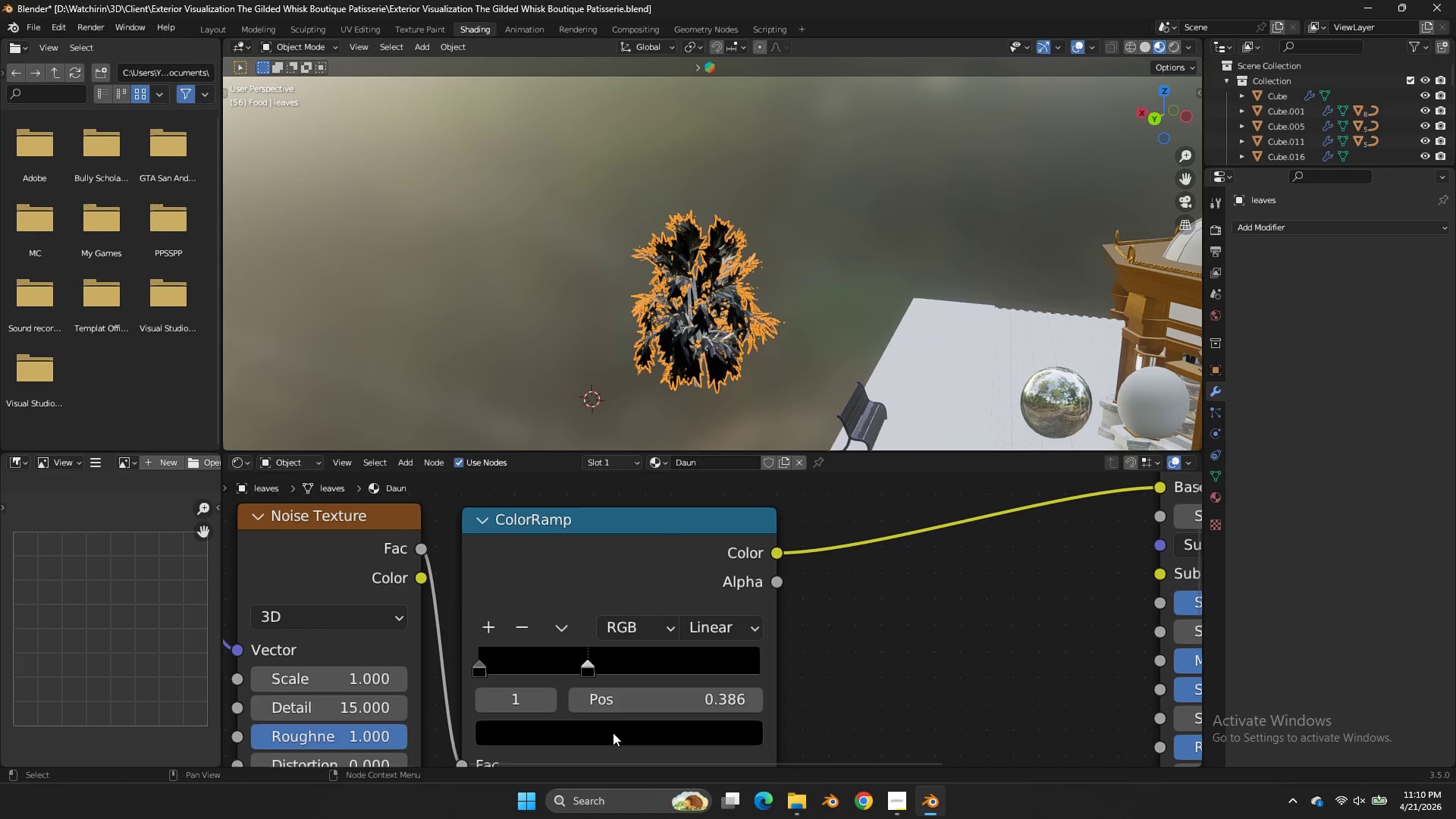 
triple_click([613, 733])
 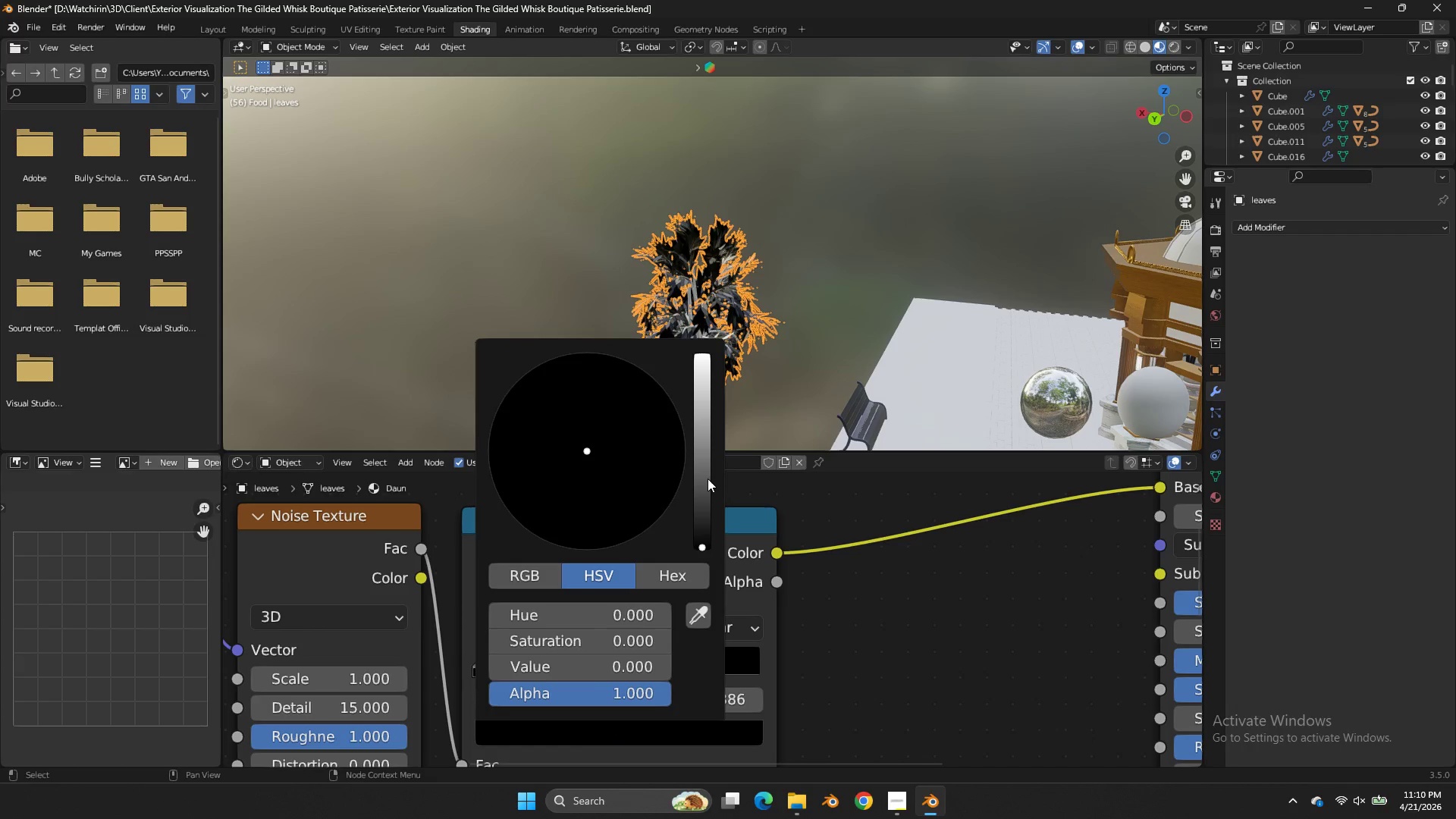 
left_click_drag(start_coordinate=[708, 482], to_coordinate=[704, 478])
 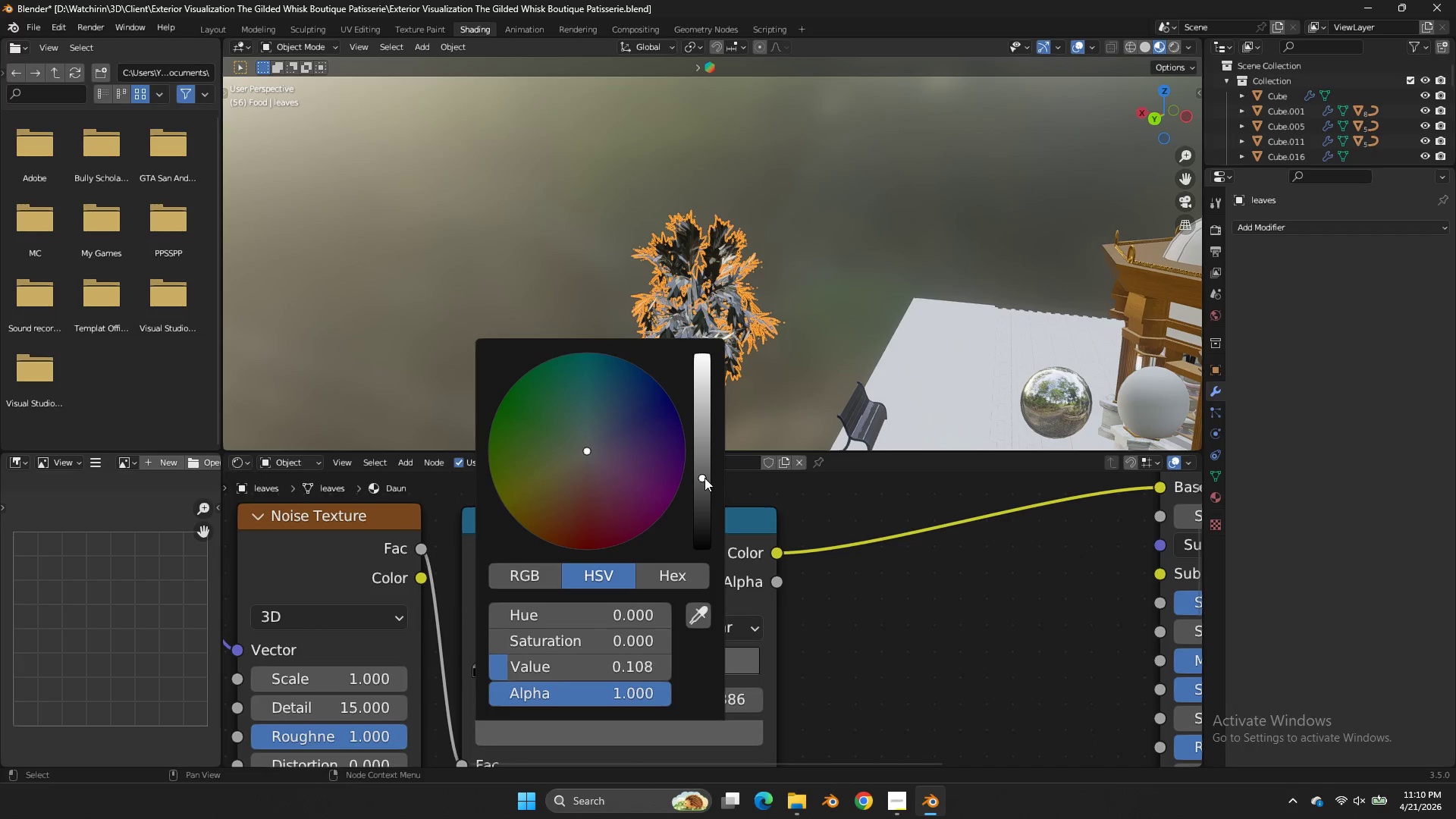 
double_click([704, 478])
 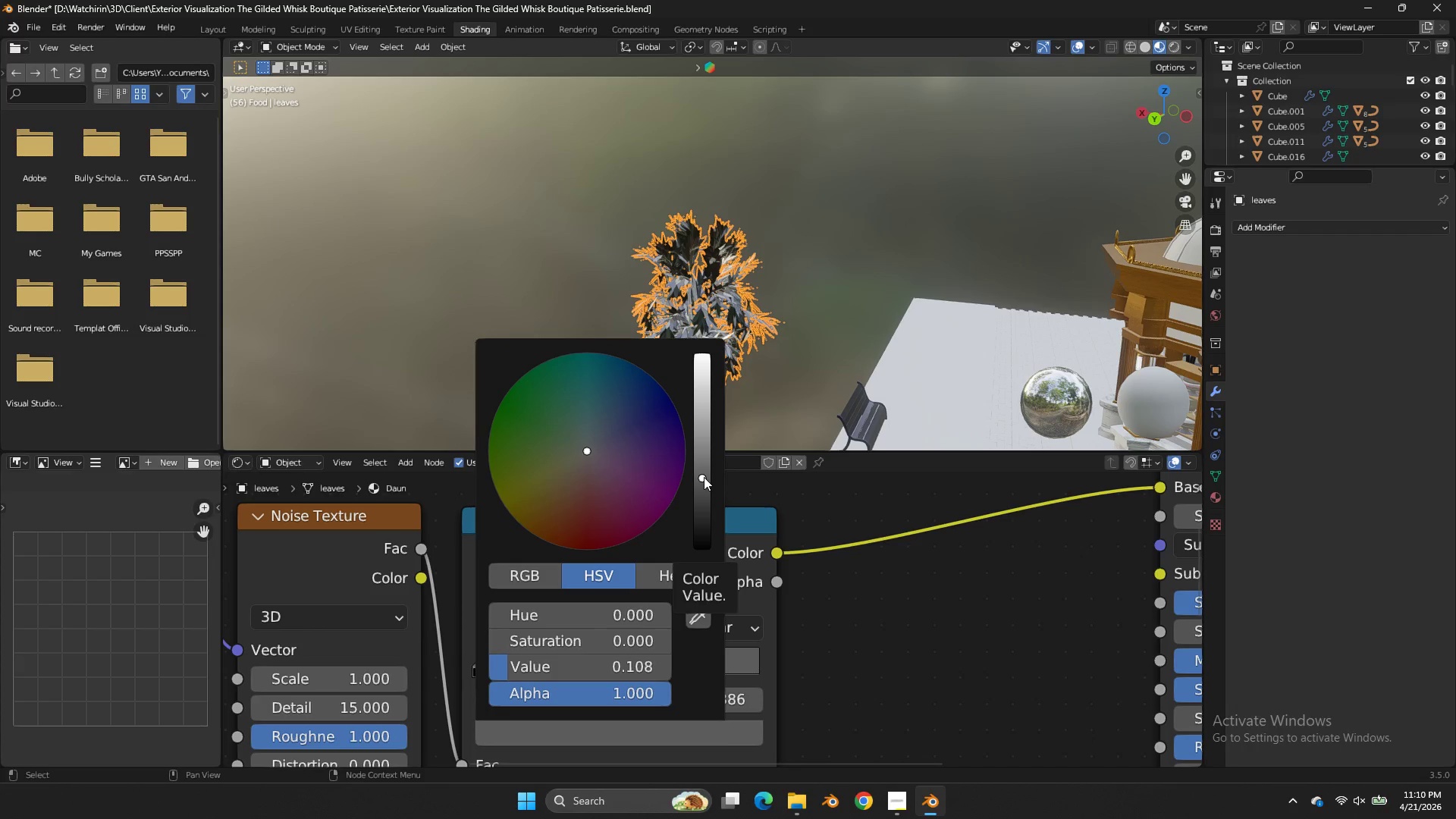 
left_click_drag(start_coordinate=[704, 477], to_coordinate=[705, 447])
 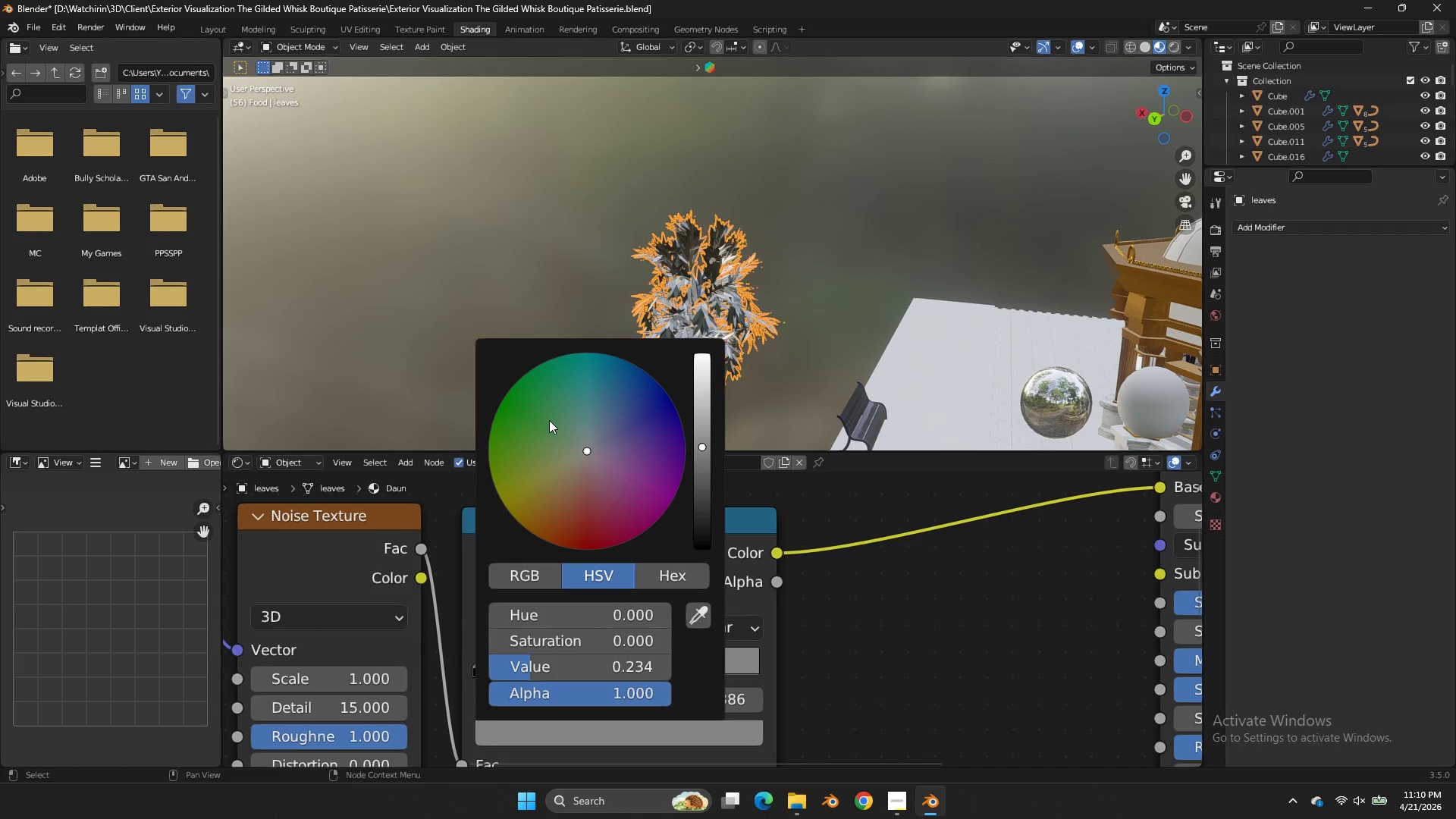 
left_click([549, 420])
 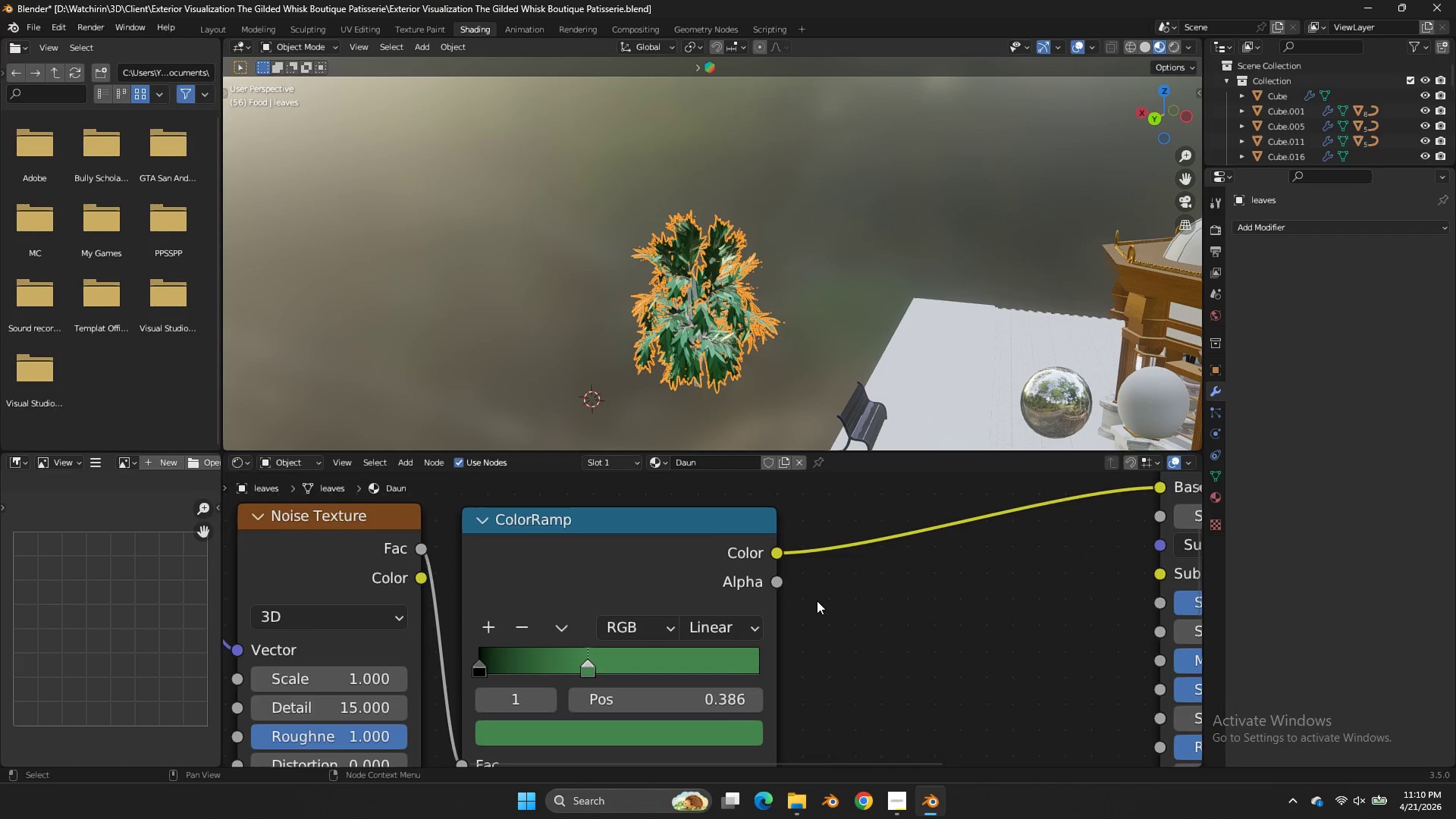 
scroll: coordinate [848, 419], scroll_direction: up, amount: 9.0
 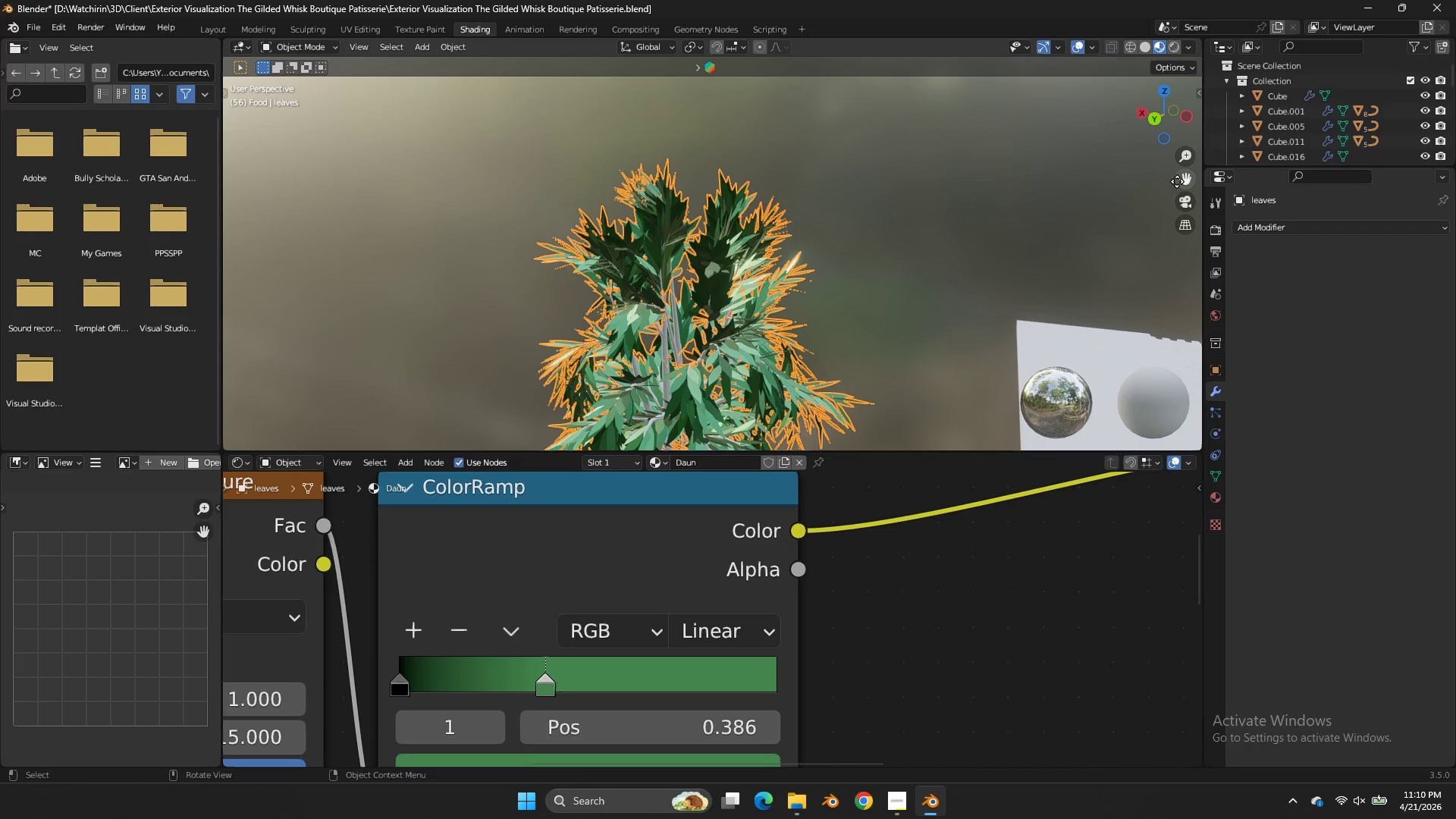 
left_click_drag(start_coordinate=[1178, 180], to_coordinate=[233, 78])
 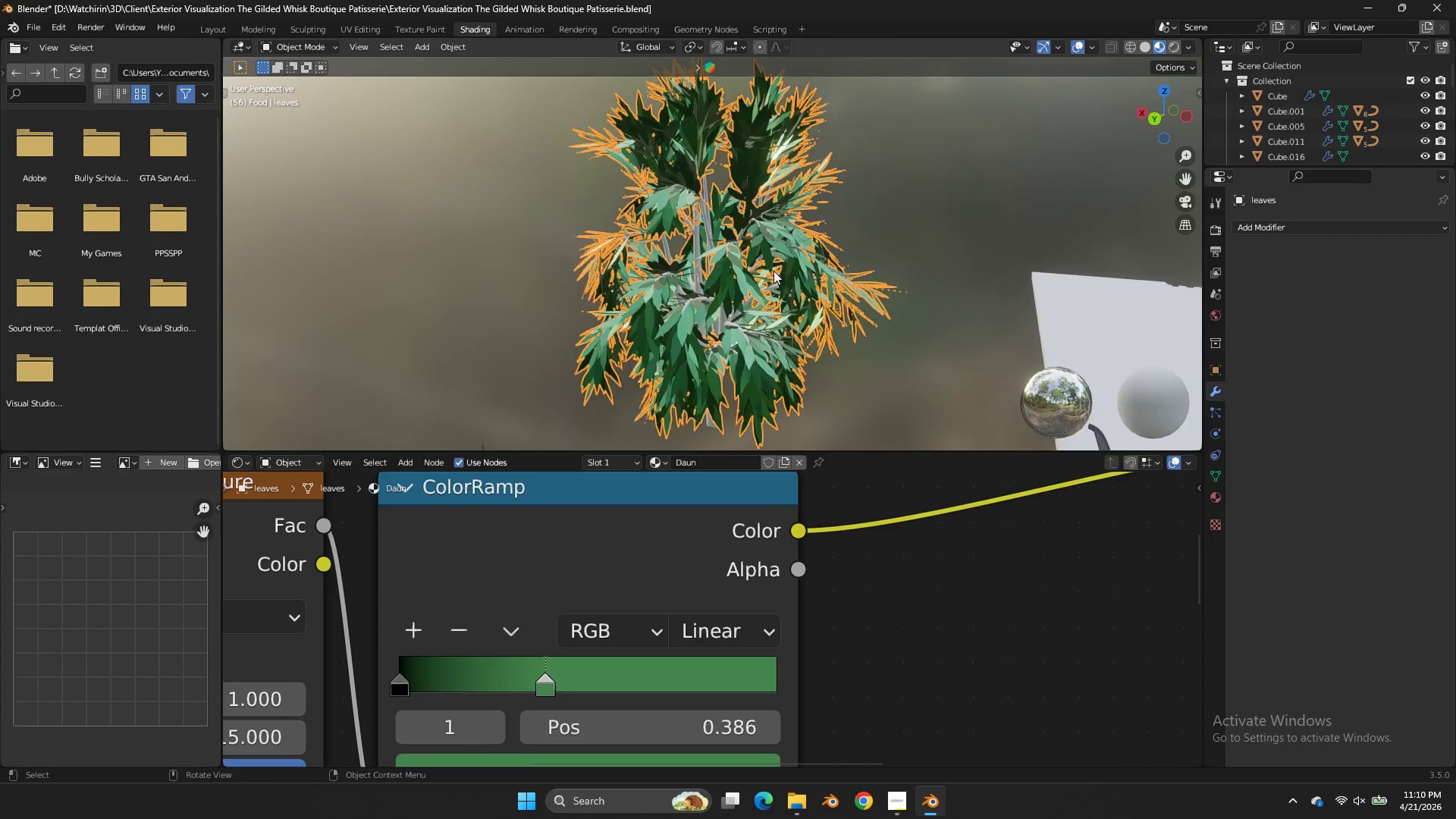 
scroll: coordinate [773, 271], scroll_direction: up, amount: 3.0
 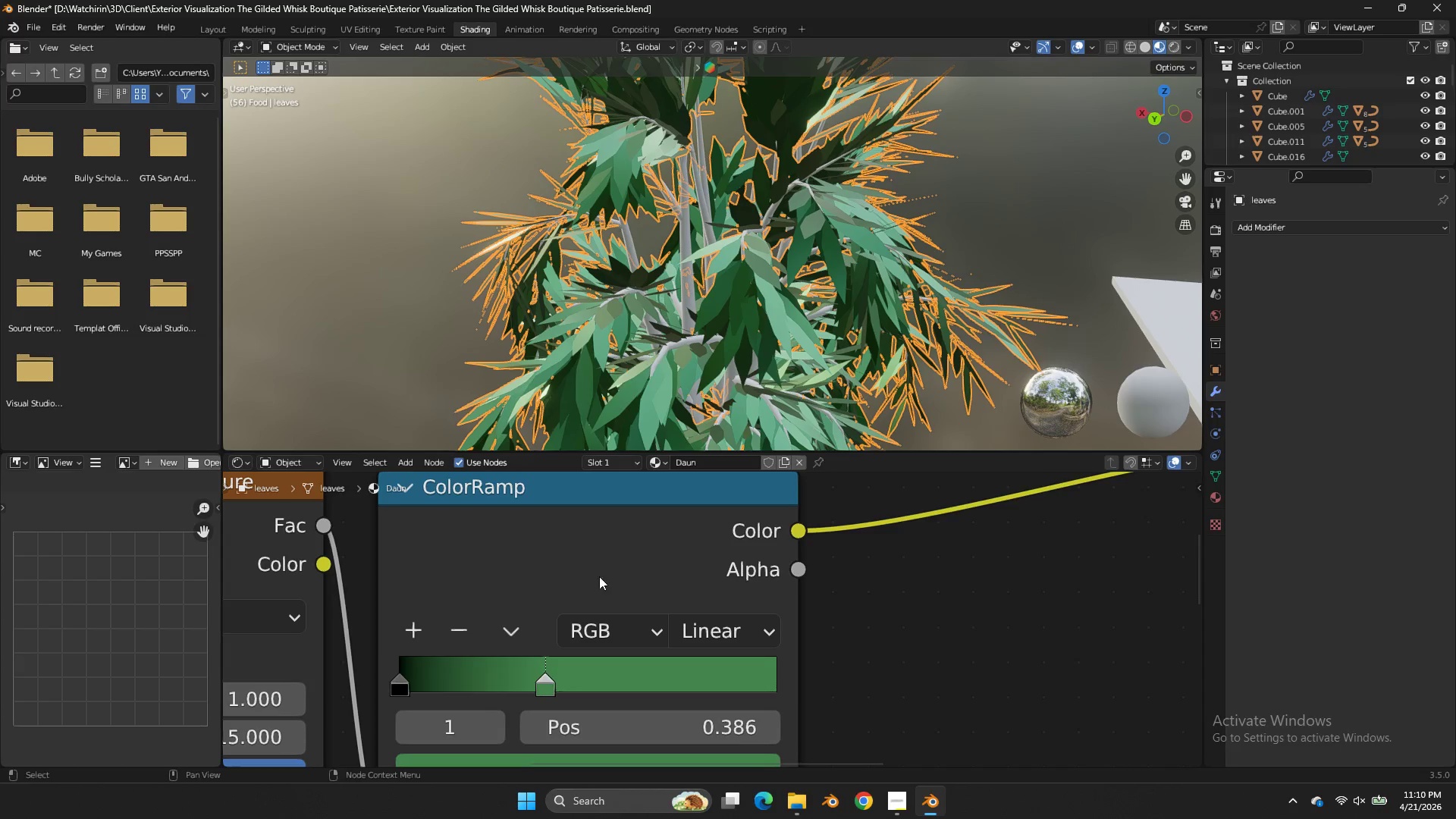 
scroll: coordinate [861, 579], scroll_direction: down, amount: 6.0
 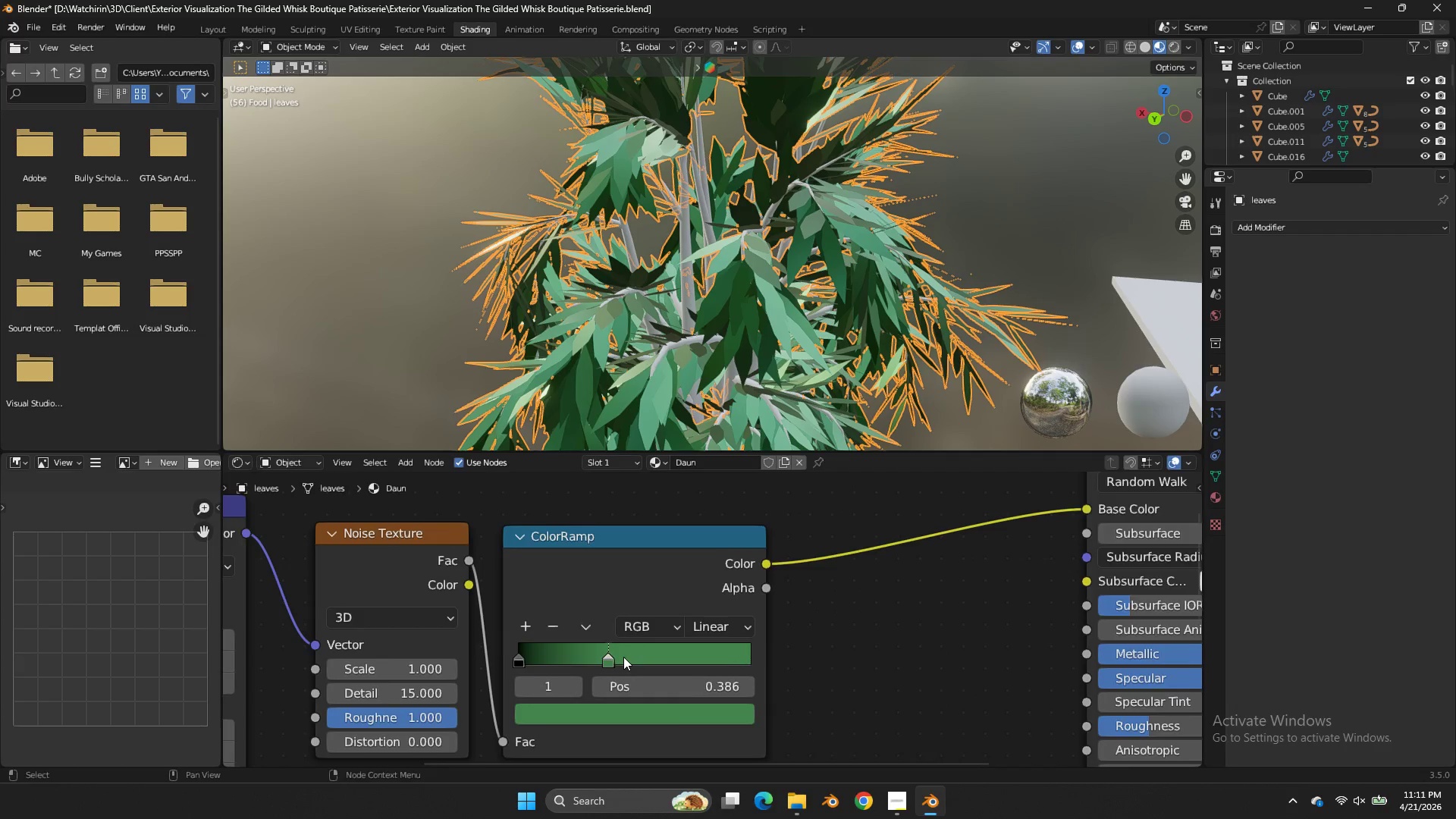 
scroll: coordinate [623, 657], scroll_direction: up, amount: 2.0
 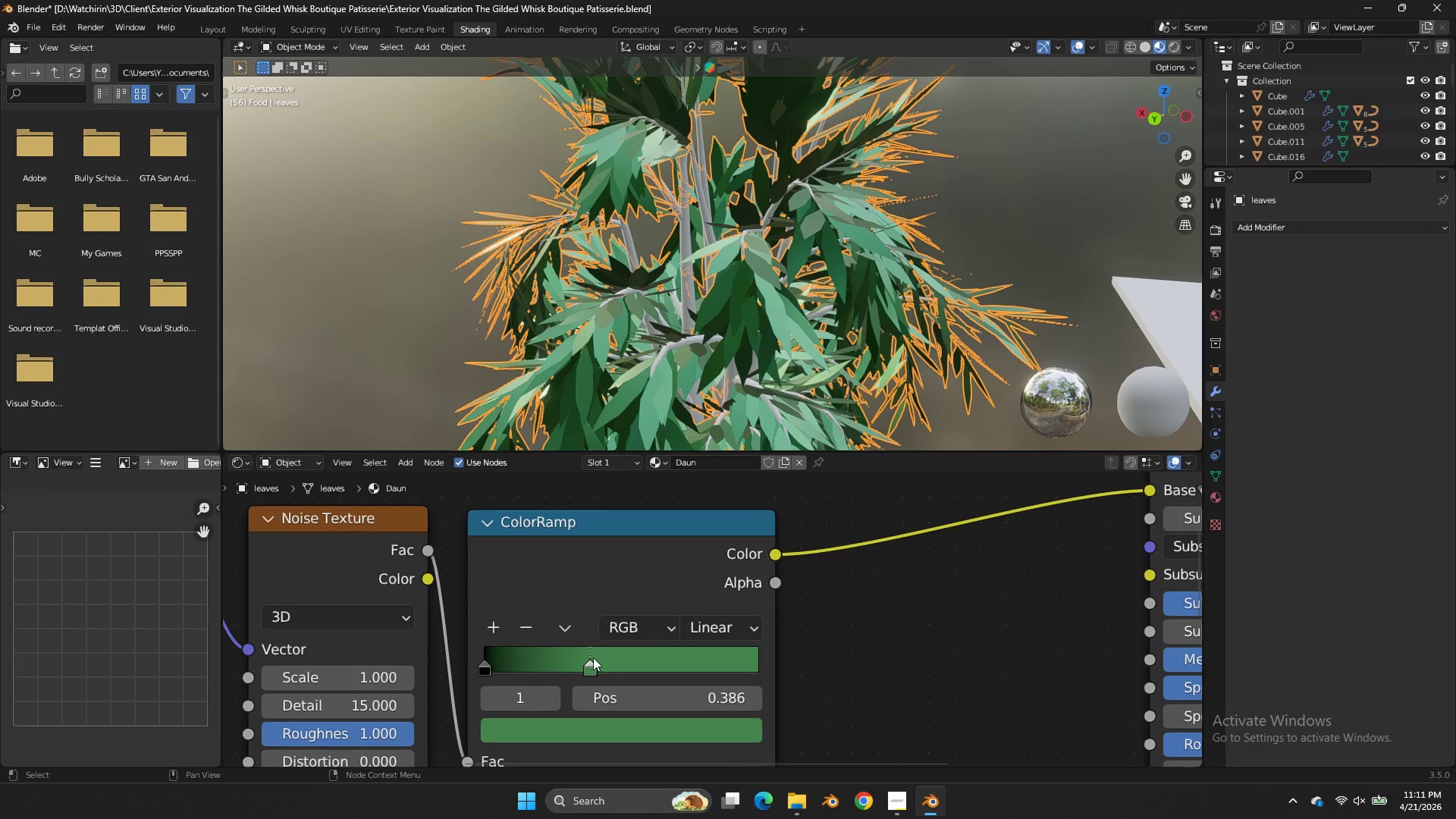 
left_click_drag(start_coordinate=[592, 657], to_coordinate=[579, 659])
 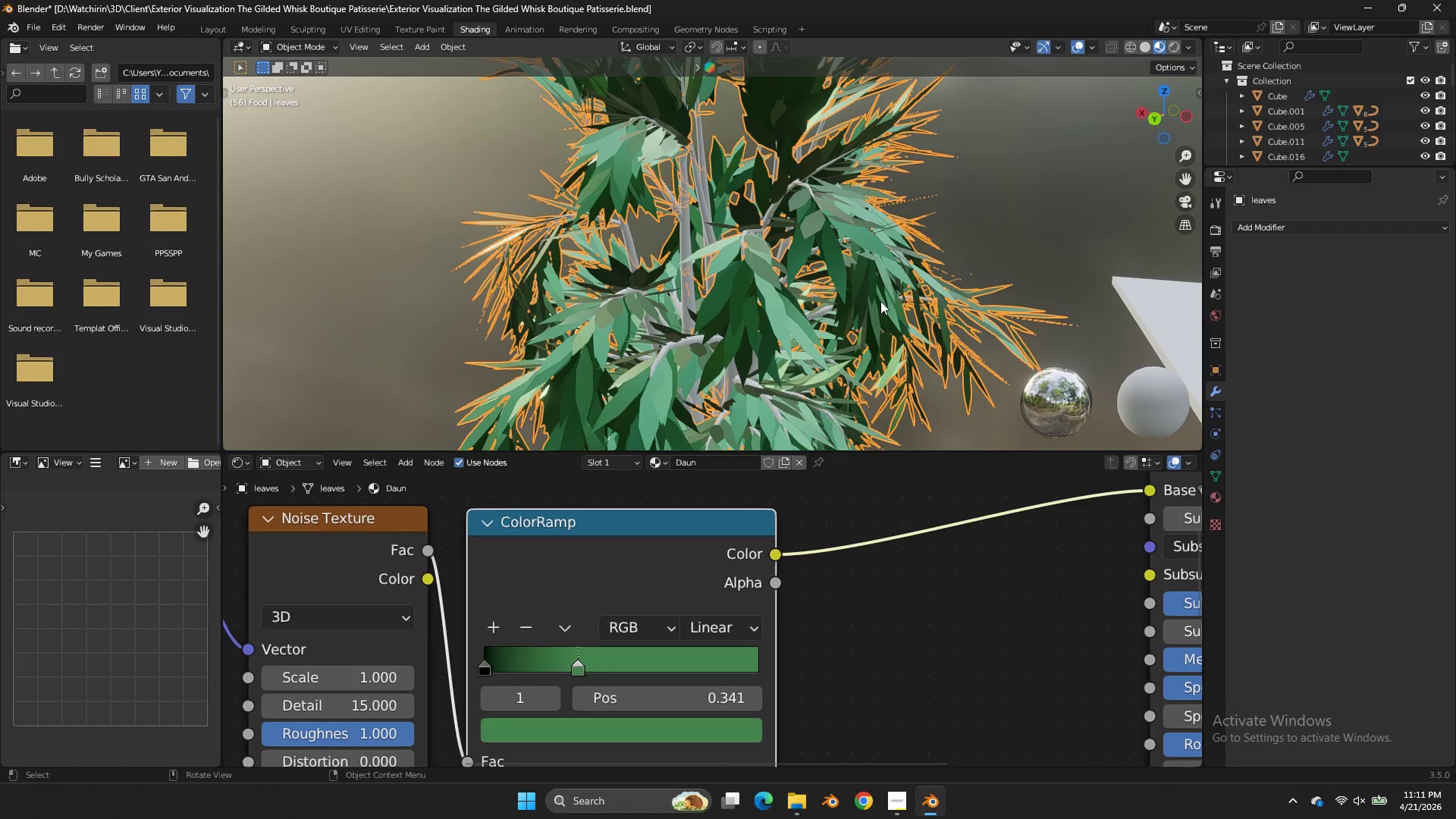 
scroll: coordinate [883, 302], scroll_direction: none, amount: 0.0
 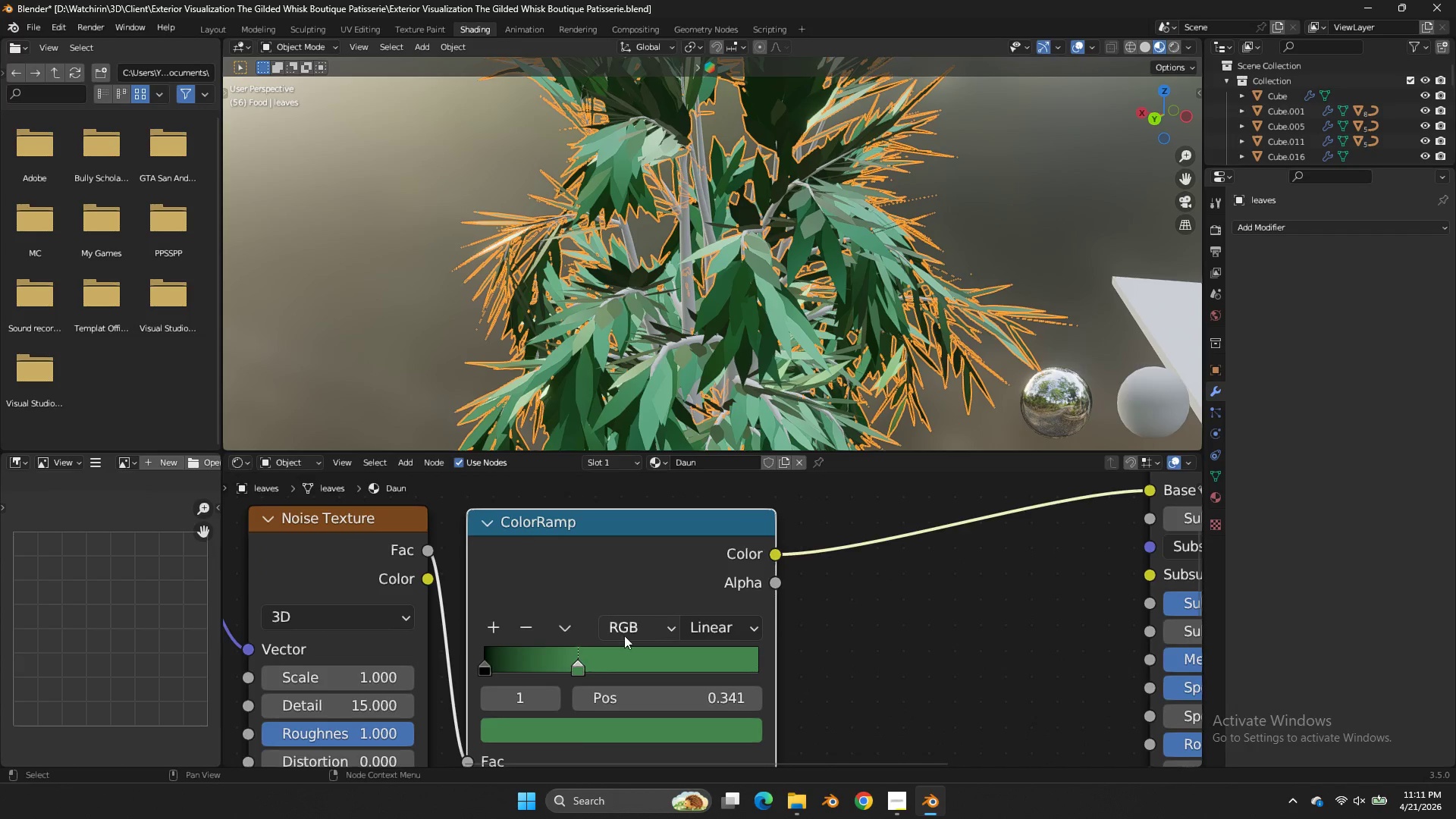 
left_click_drag(start_coordinate=[561, 665], to_coordinate=[572, 665])
 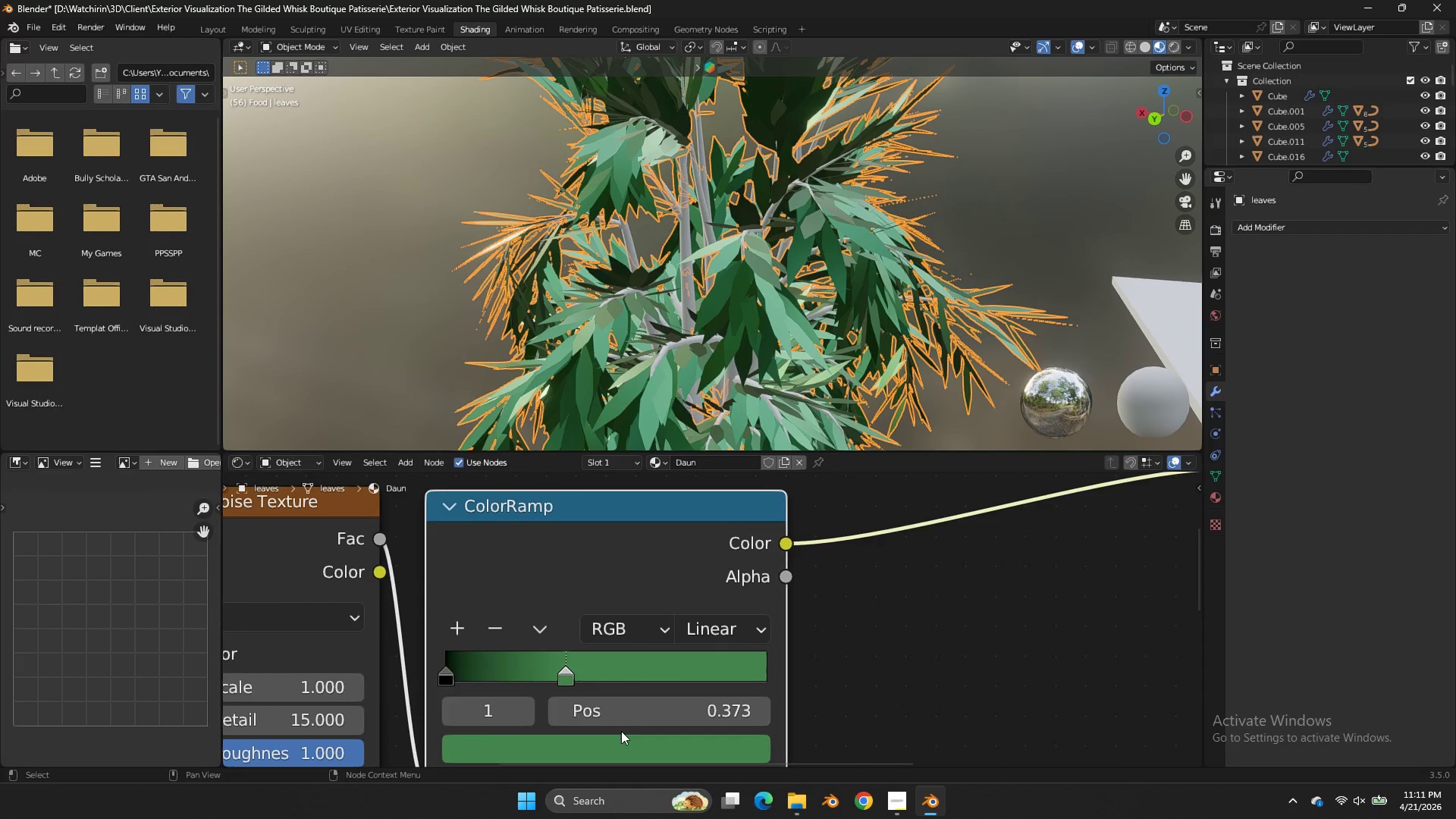 
scroll: coordinate [624, 635], scroll_direction: up, amount: 2.0
 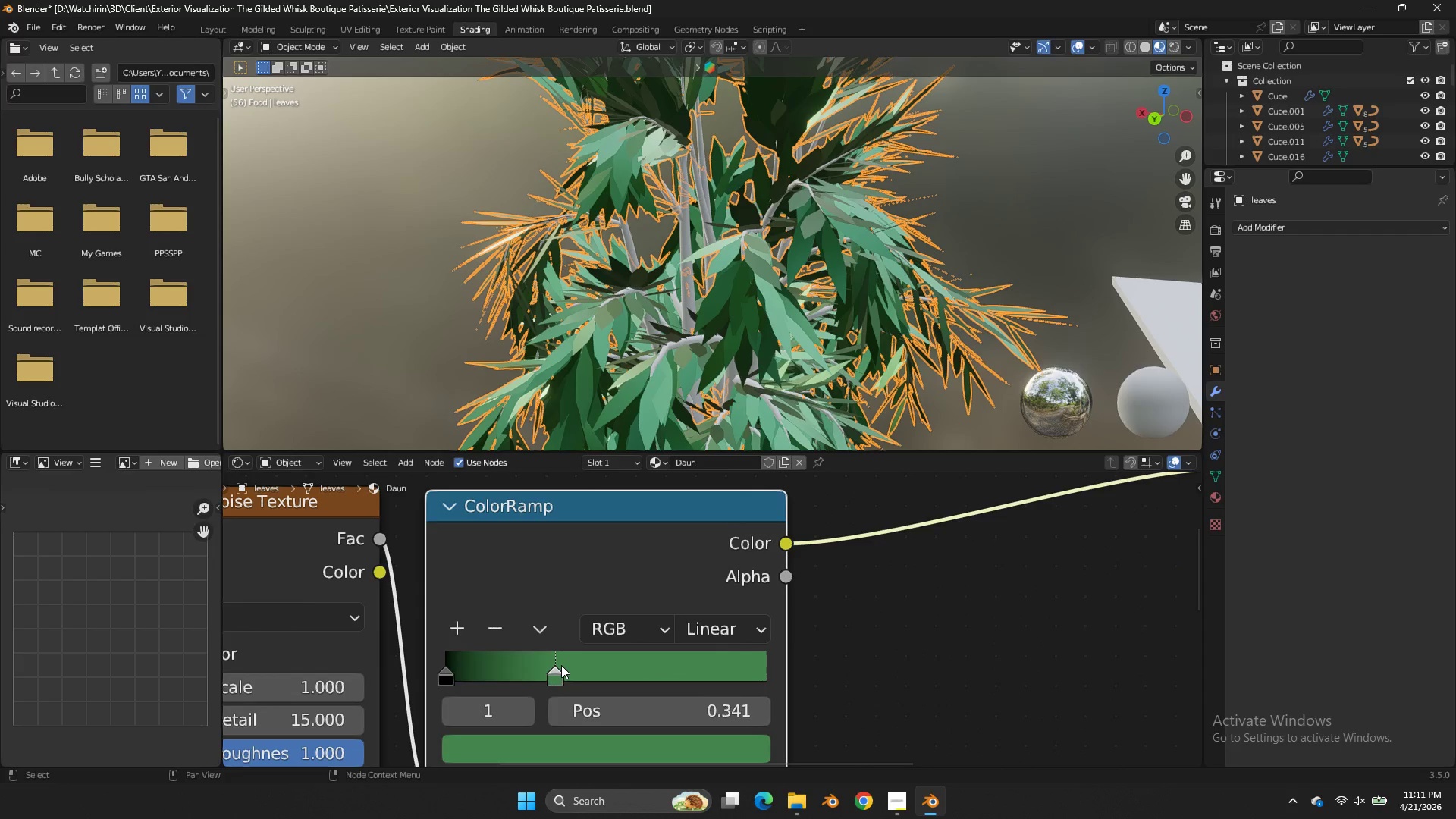 
double_click([621, 731])
 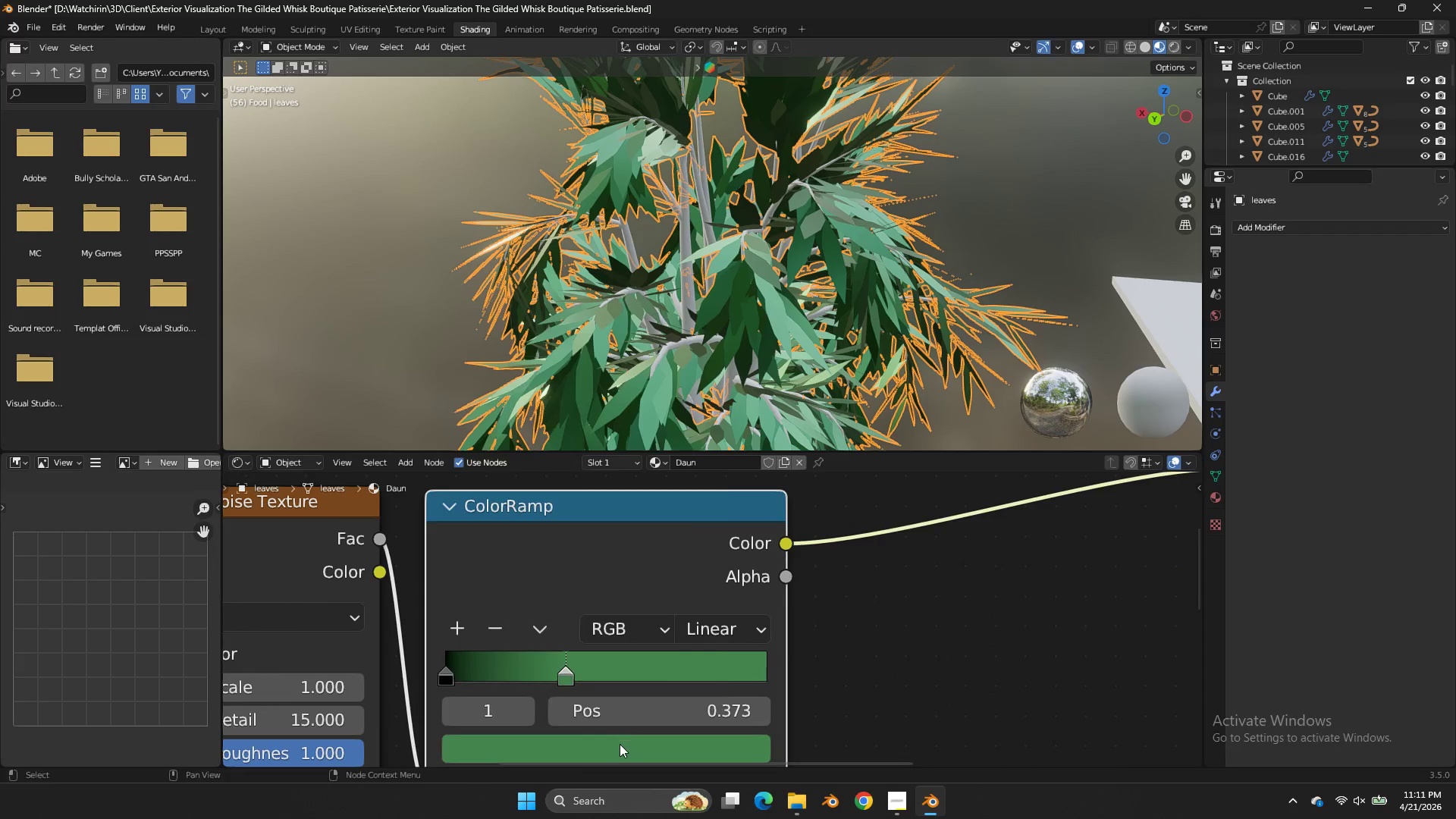 
triple_click([620, 744])
 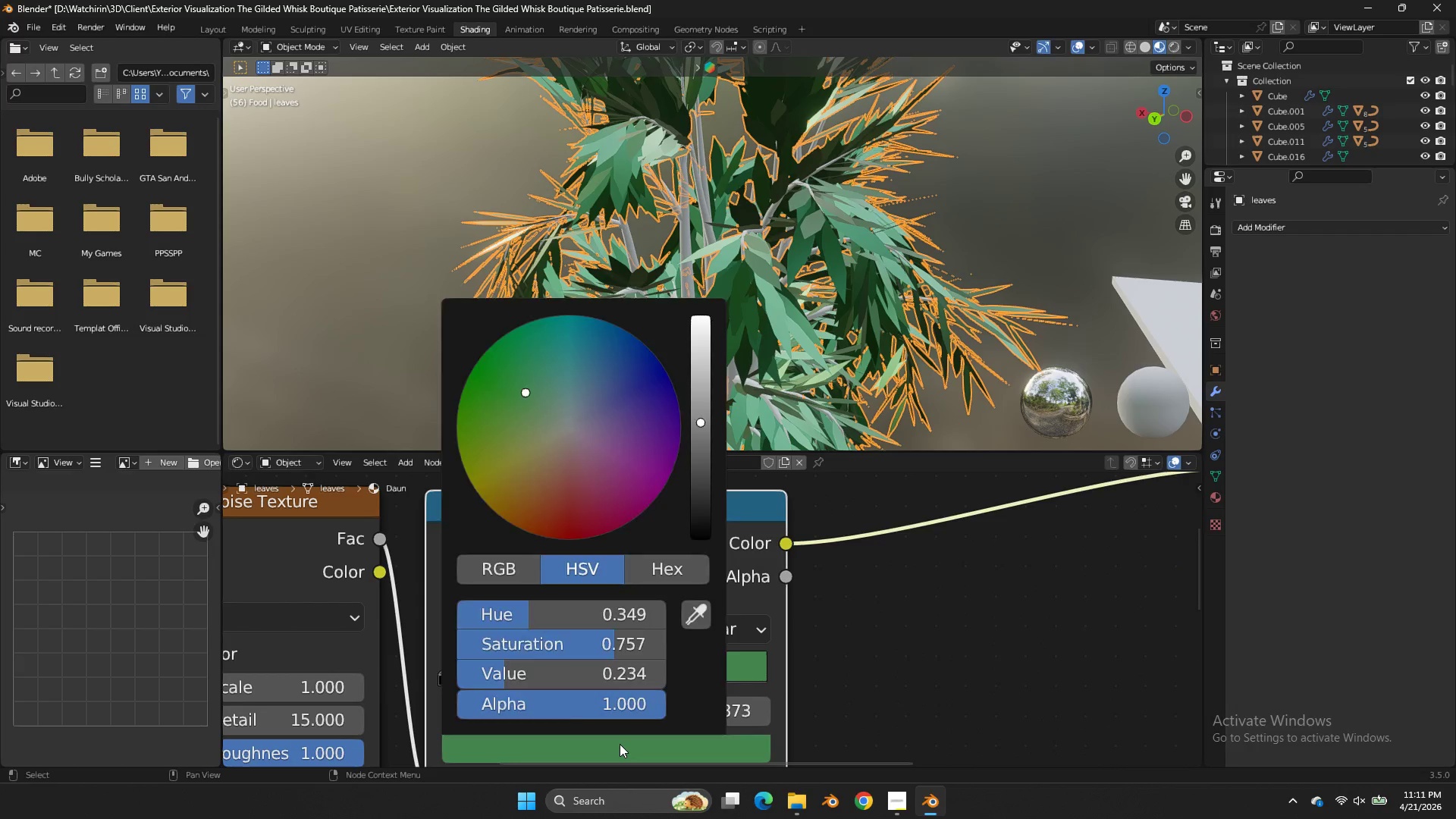 
triple_click([620, 744])
 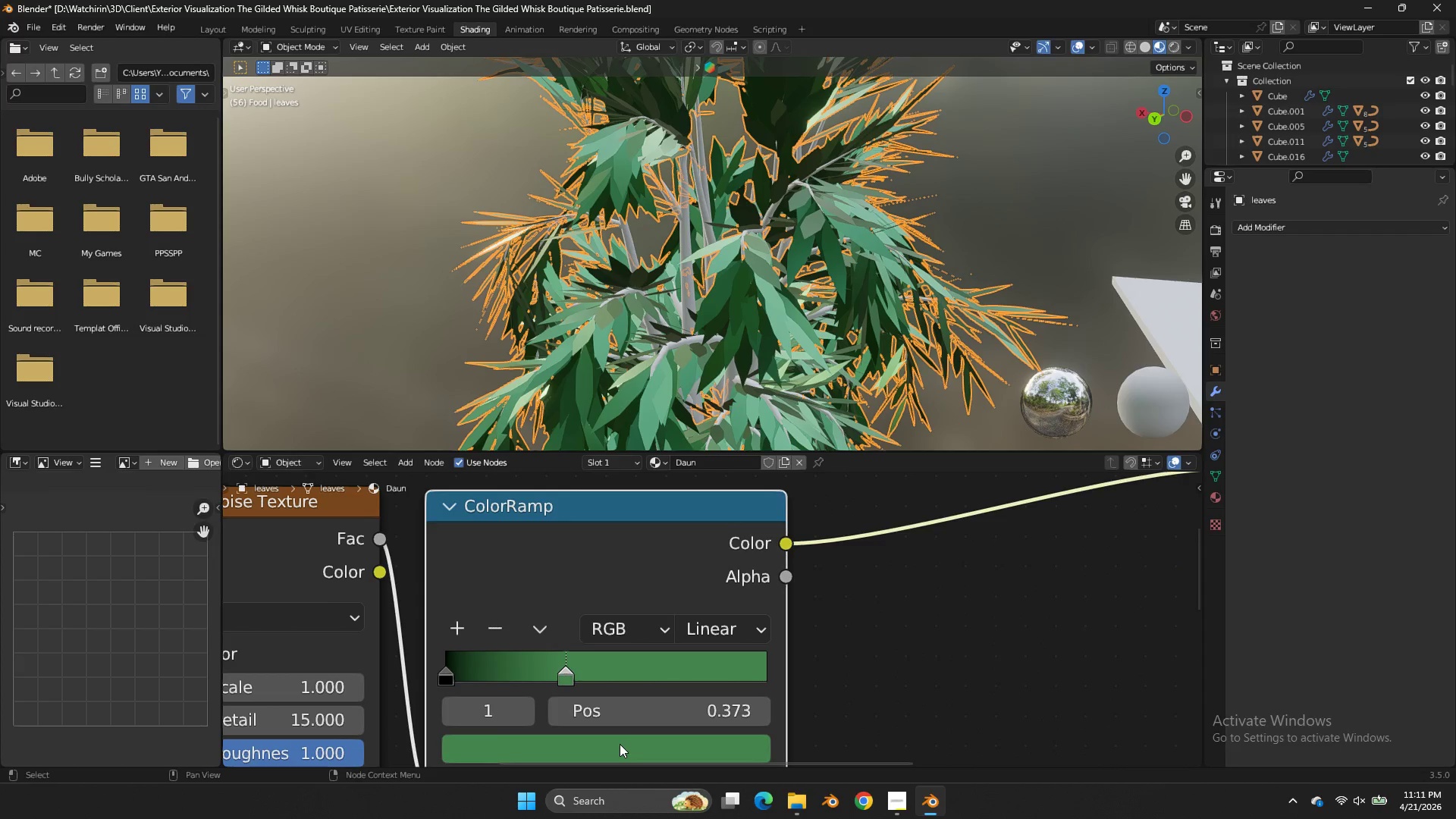 
triple_click([620, 744])
 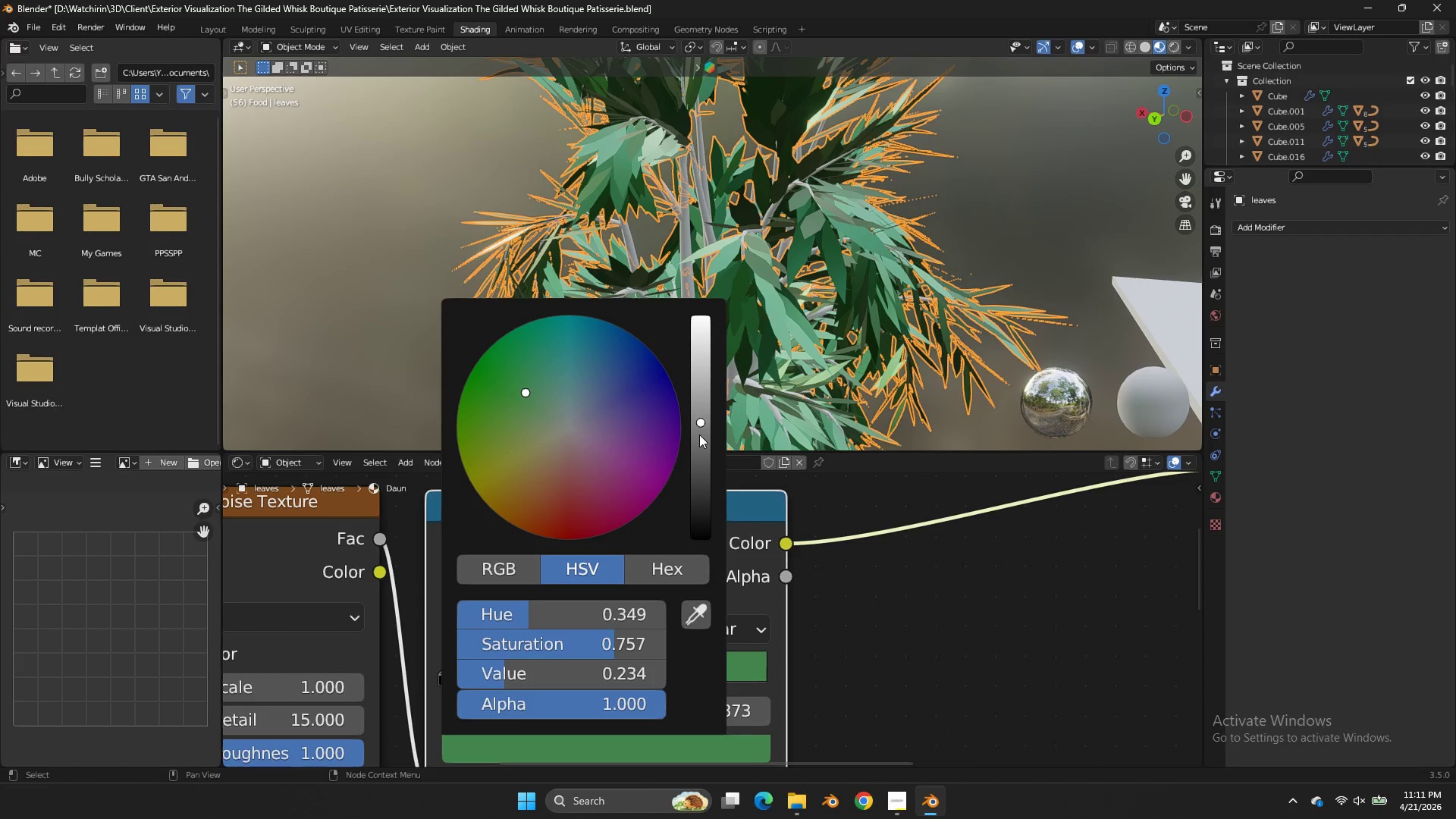 
left_click_drag(start_coordinate=[699, 424], to_coordinate=[701, 406])
 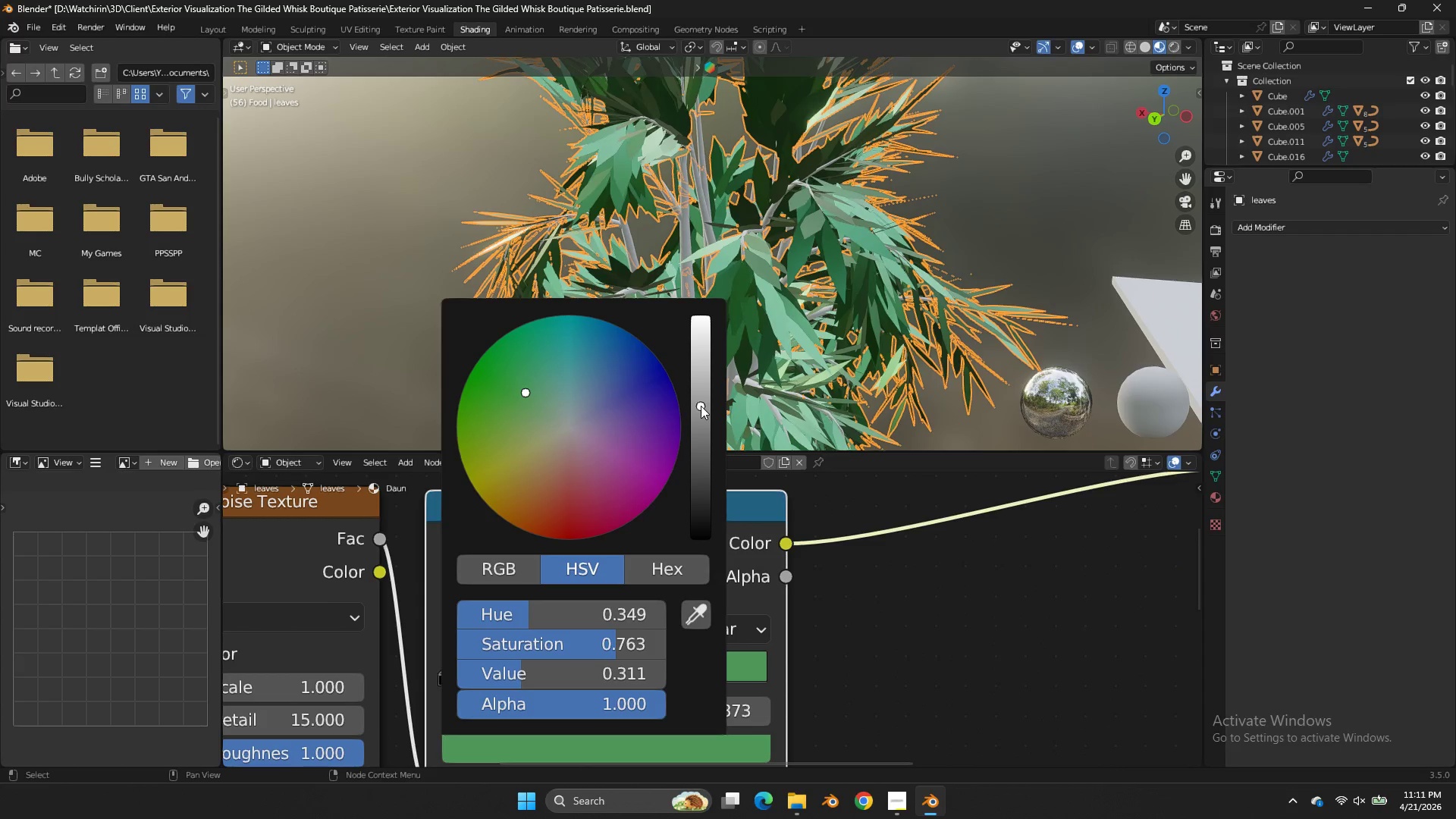 
double_click([701, 406])
 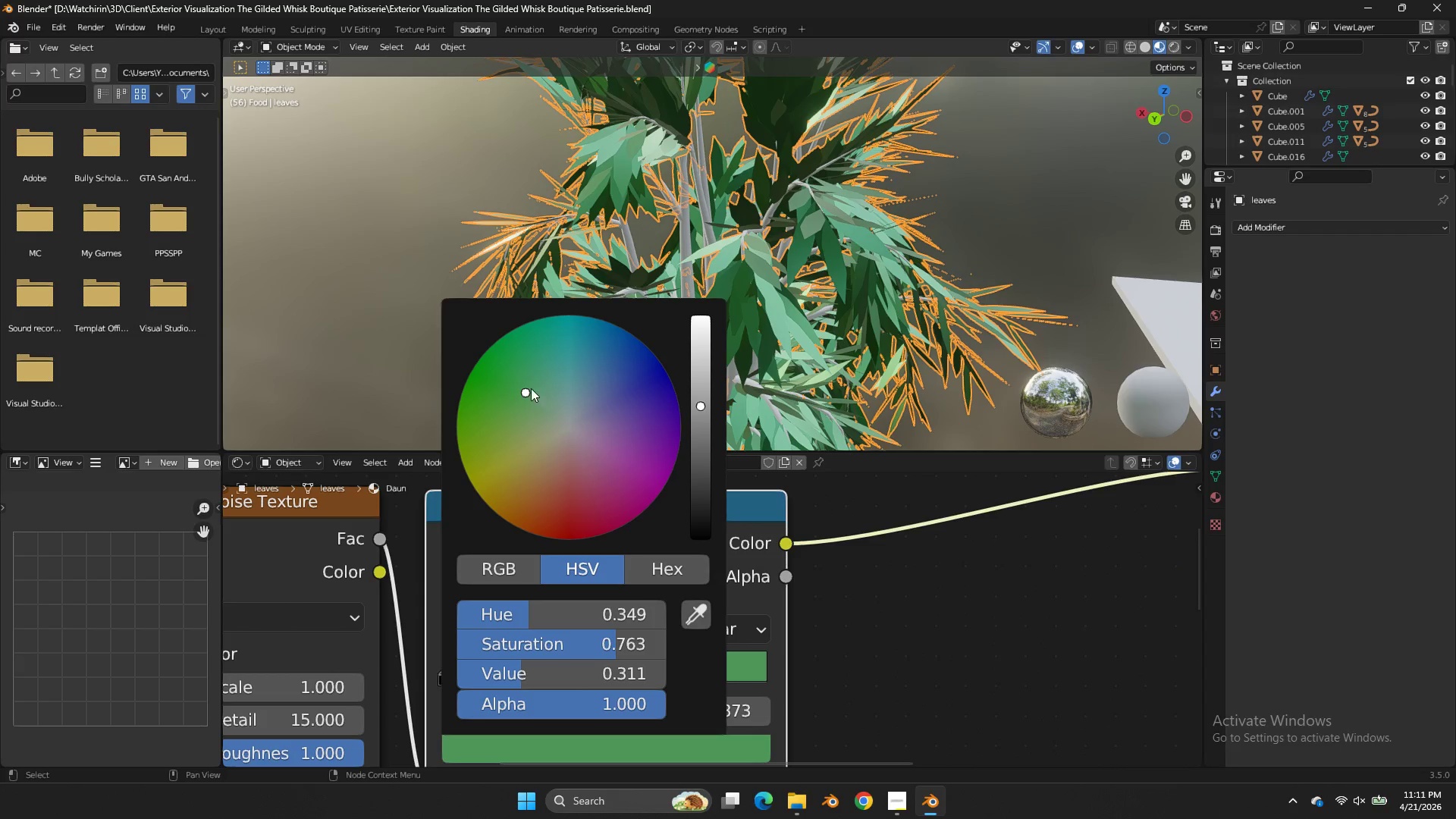 
left_click_drag(start_coordinate=[526, 388], to_coordinate=[879, 388])
 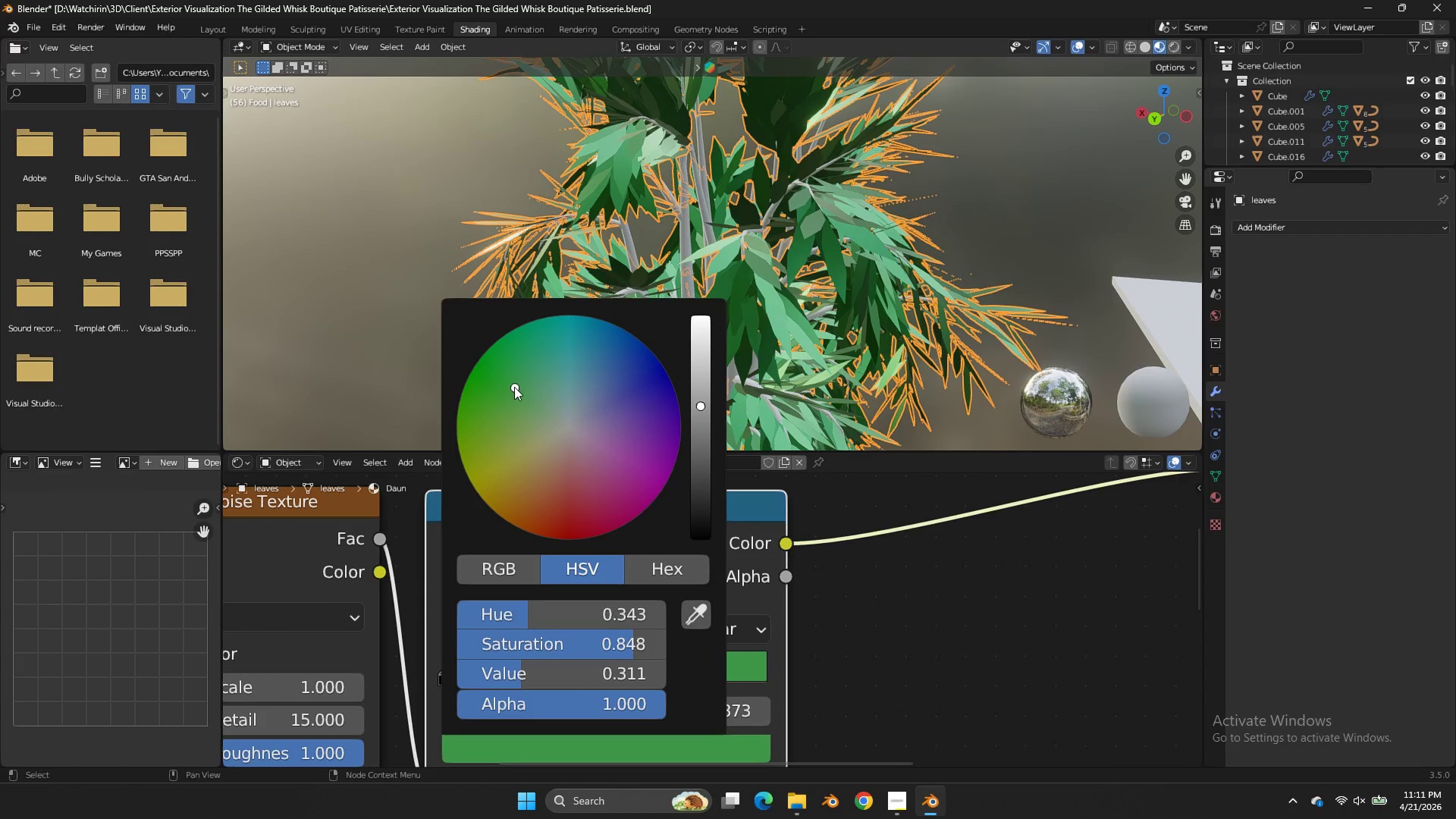 
left_click_drag(start_coordinate=[879, 388], to_coordinate=[514, 387])
 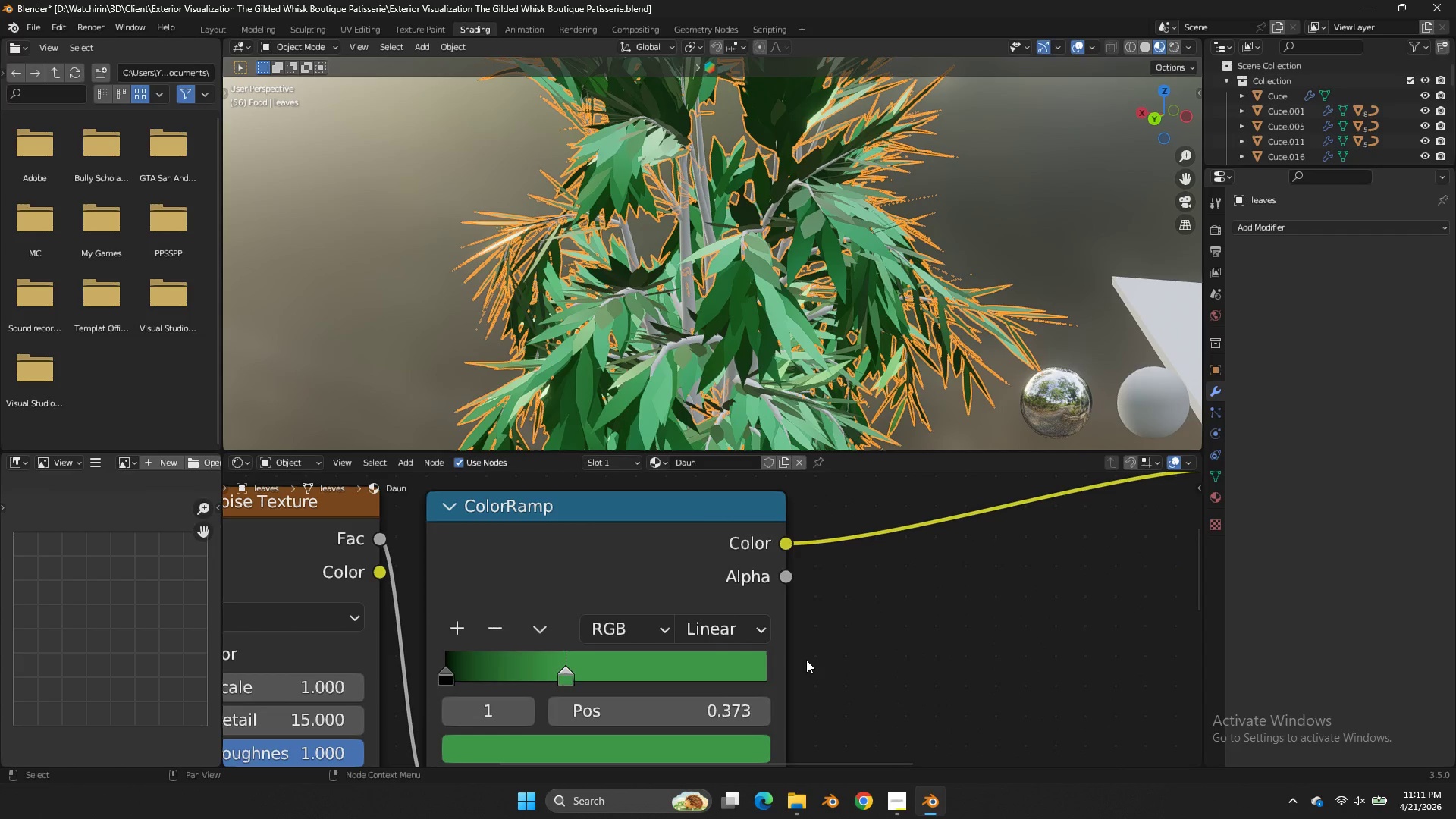 
left_click([806, 660])
 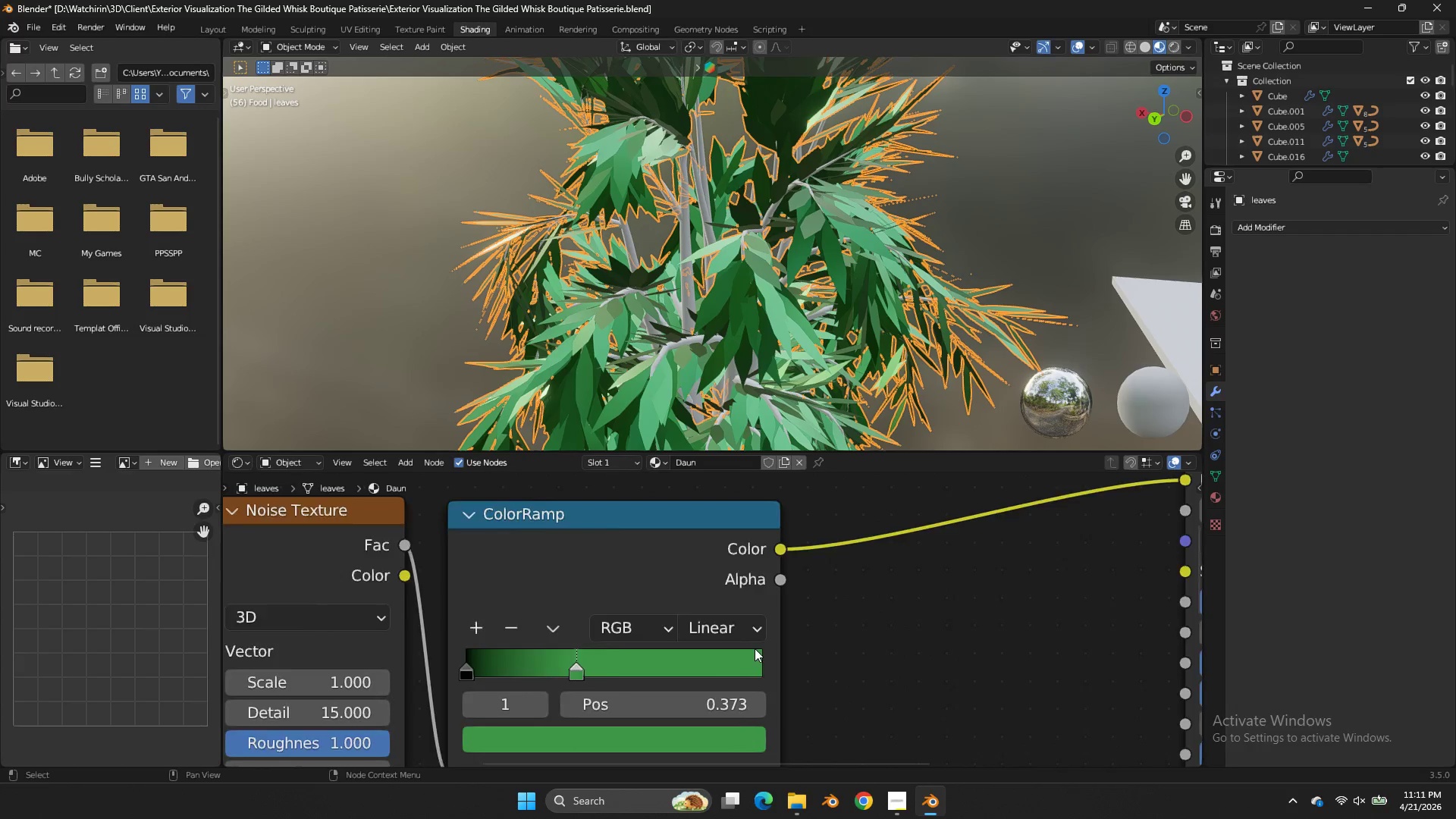 
scroll: coordinate [755, 648], scroll_direction: down, amount: 4.0
 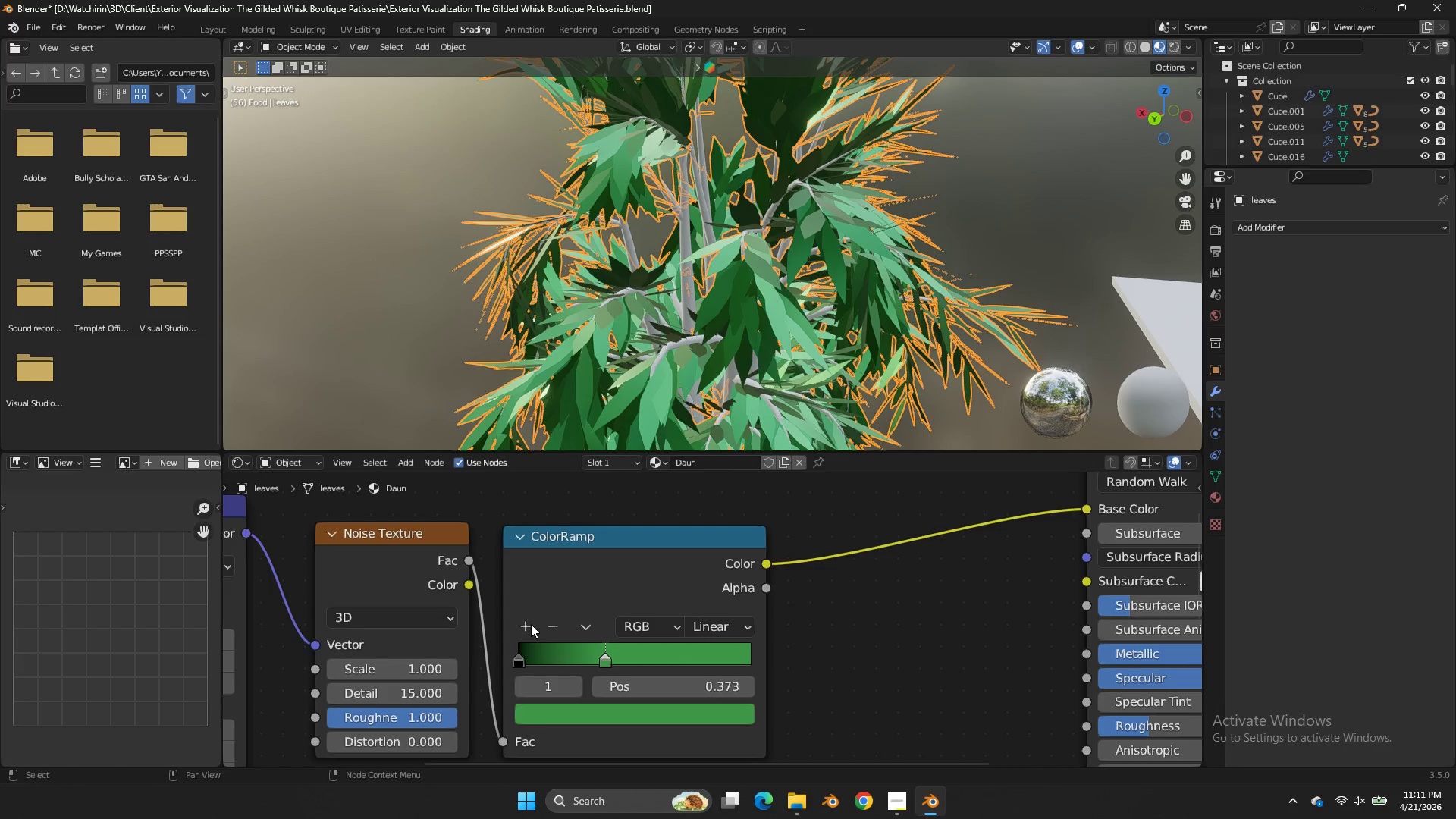 
double_click([531, 624])
 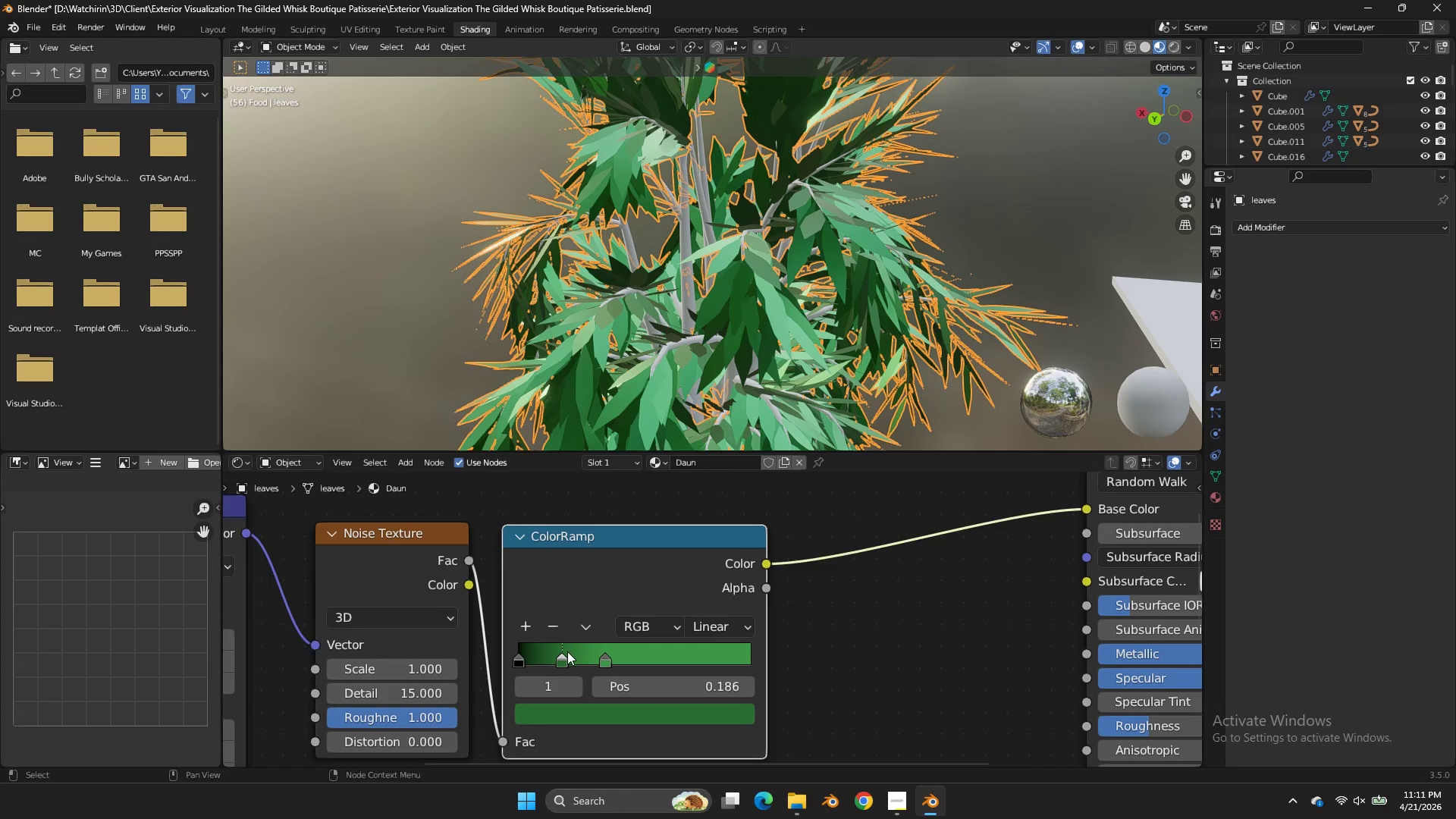 
double_click([567, 651])
 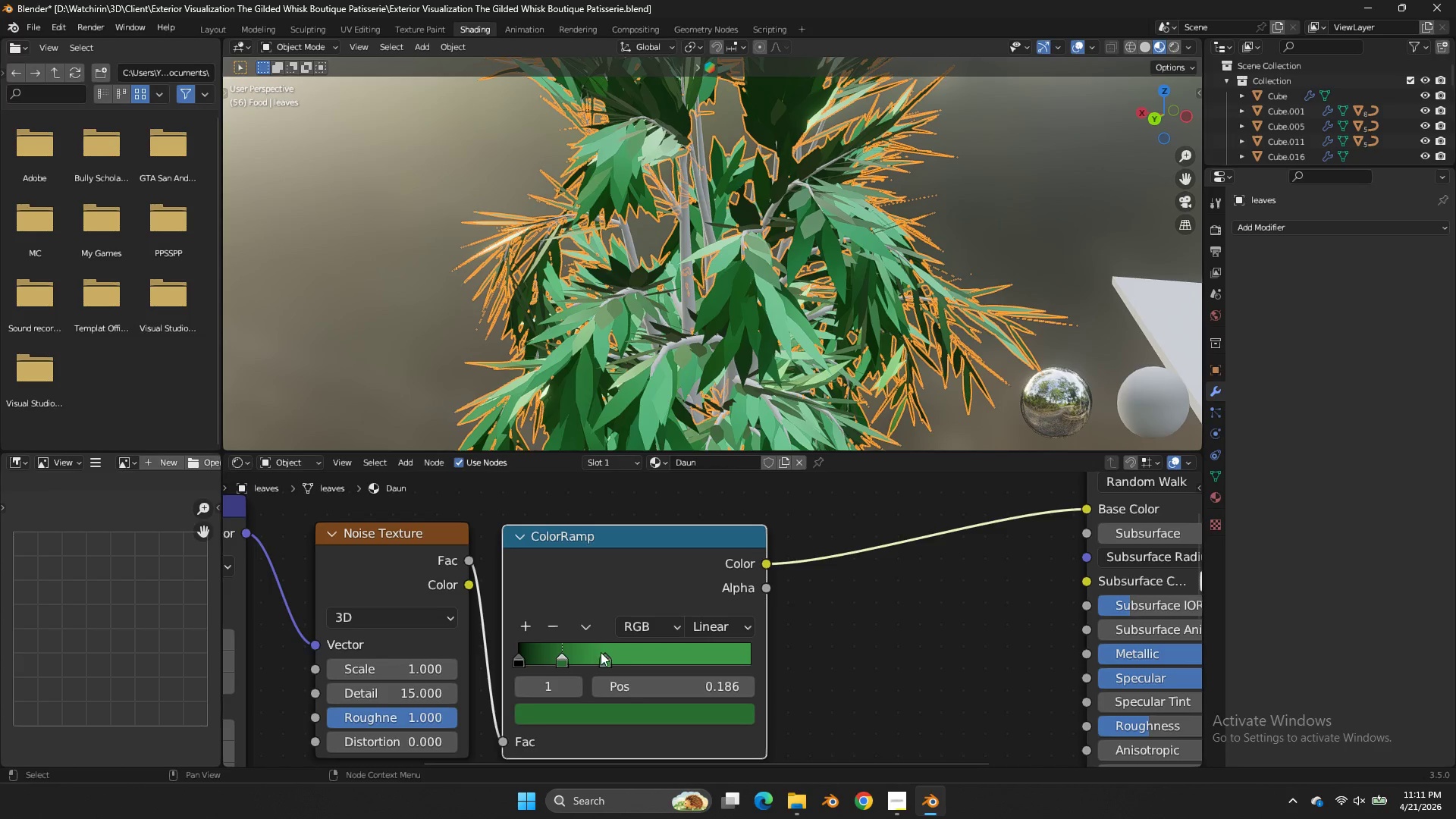 
left_click_drag(start_coordinate=[601, 652], to_coordinate=[648, 652])
 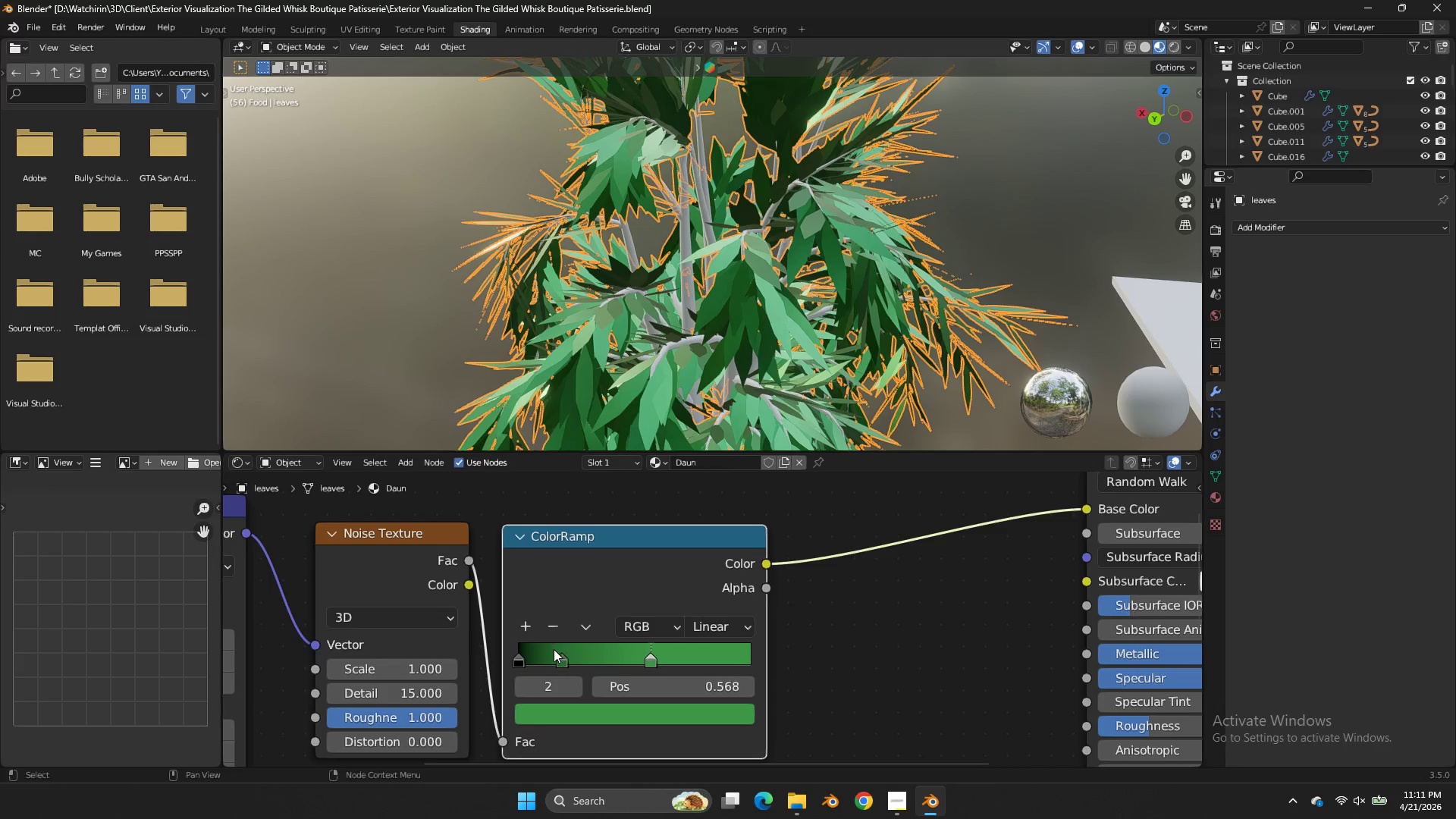 
triple_click([648, 652])
 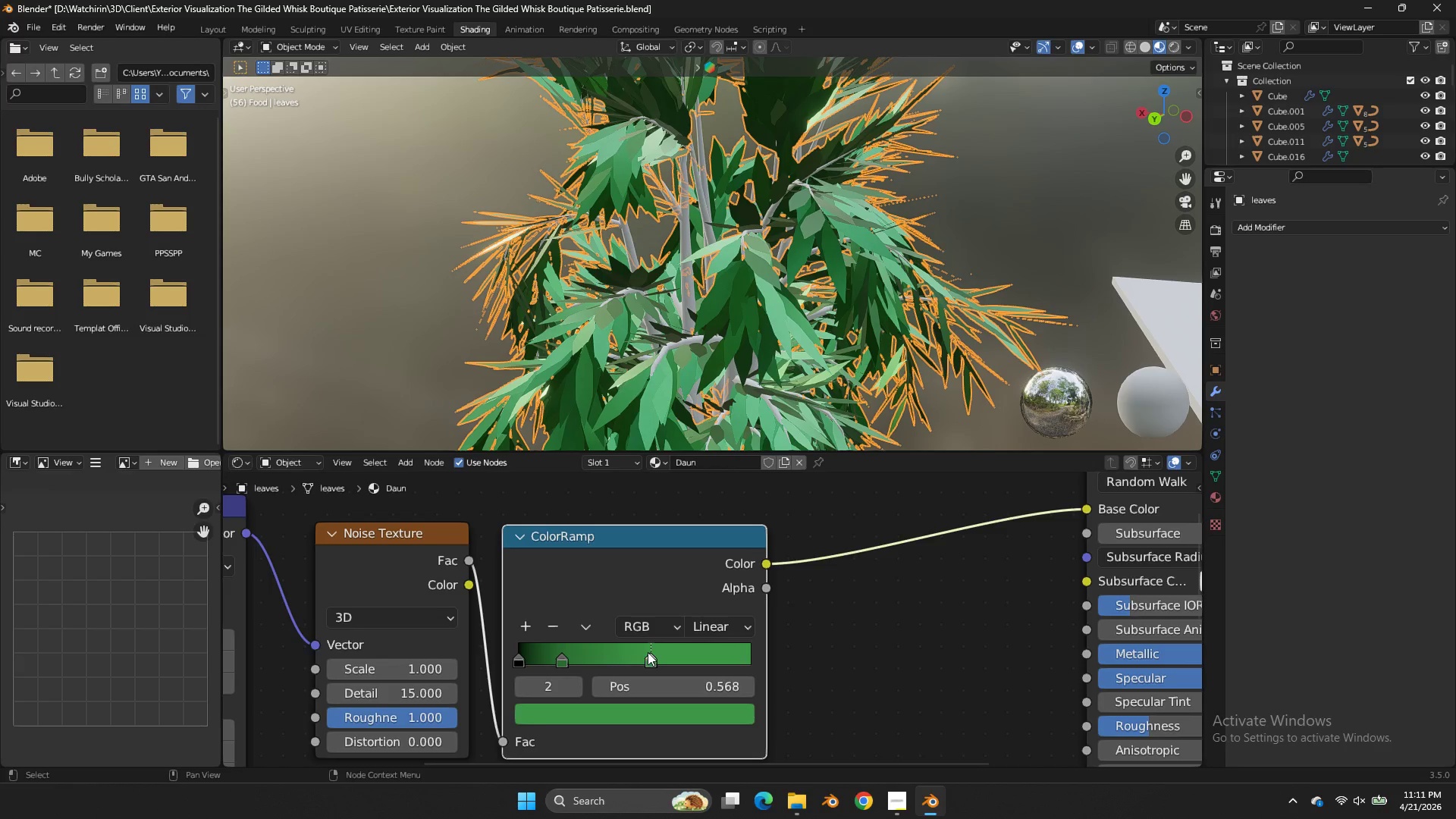 
triple_click([648, 652])
 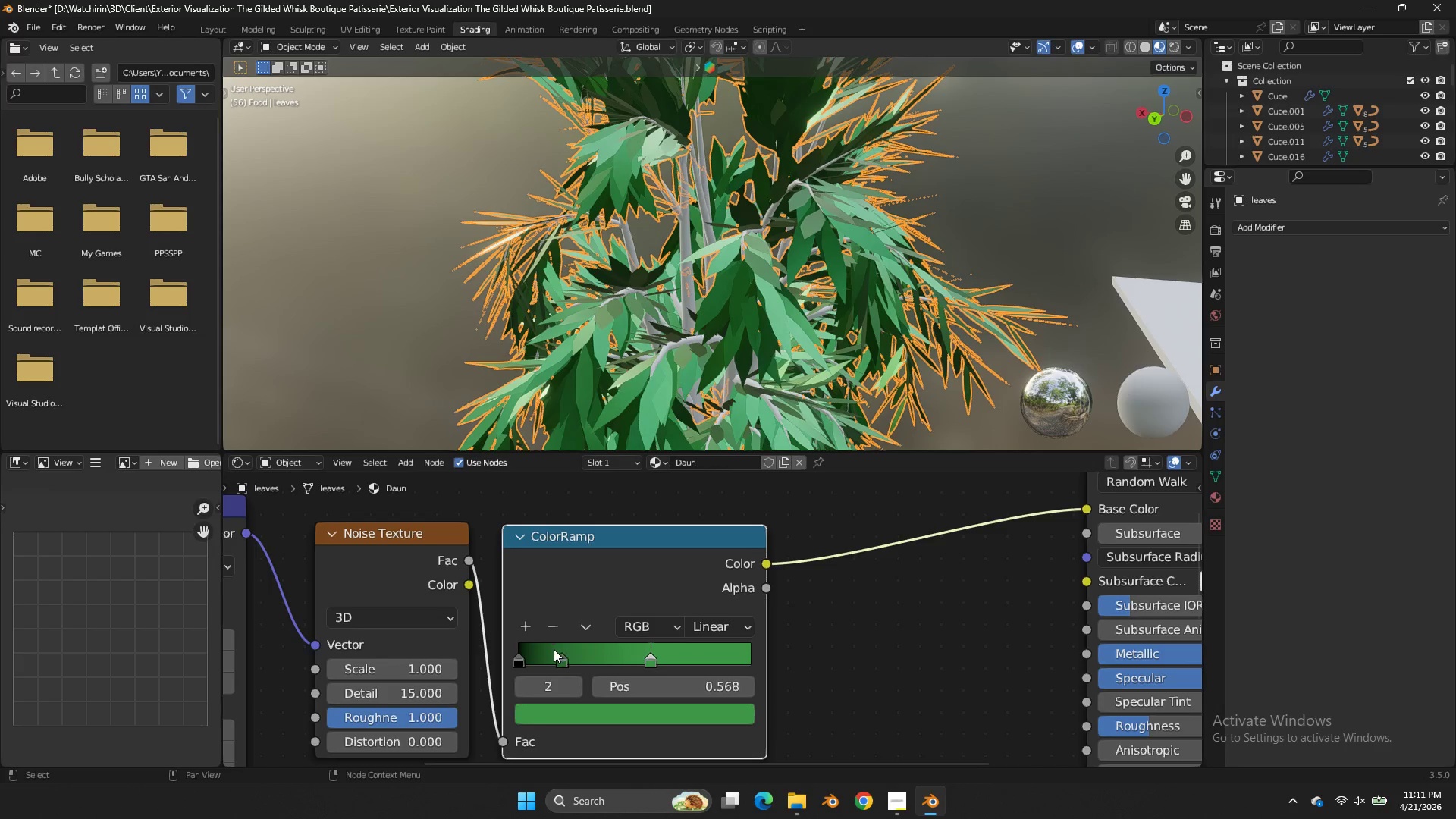 
double_click([554, 650])
 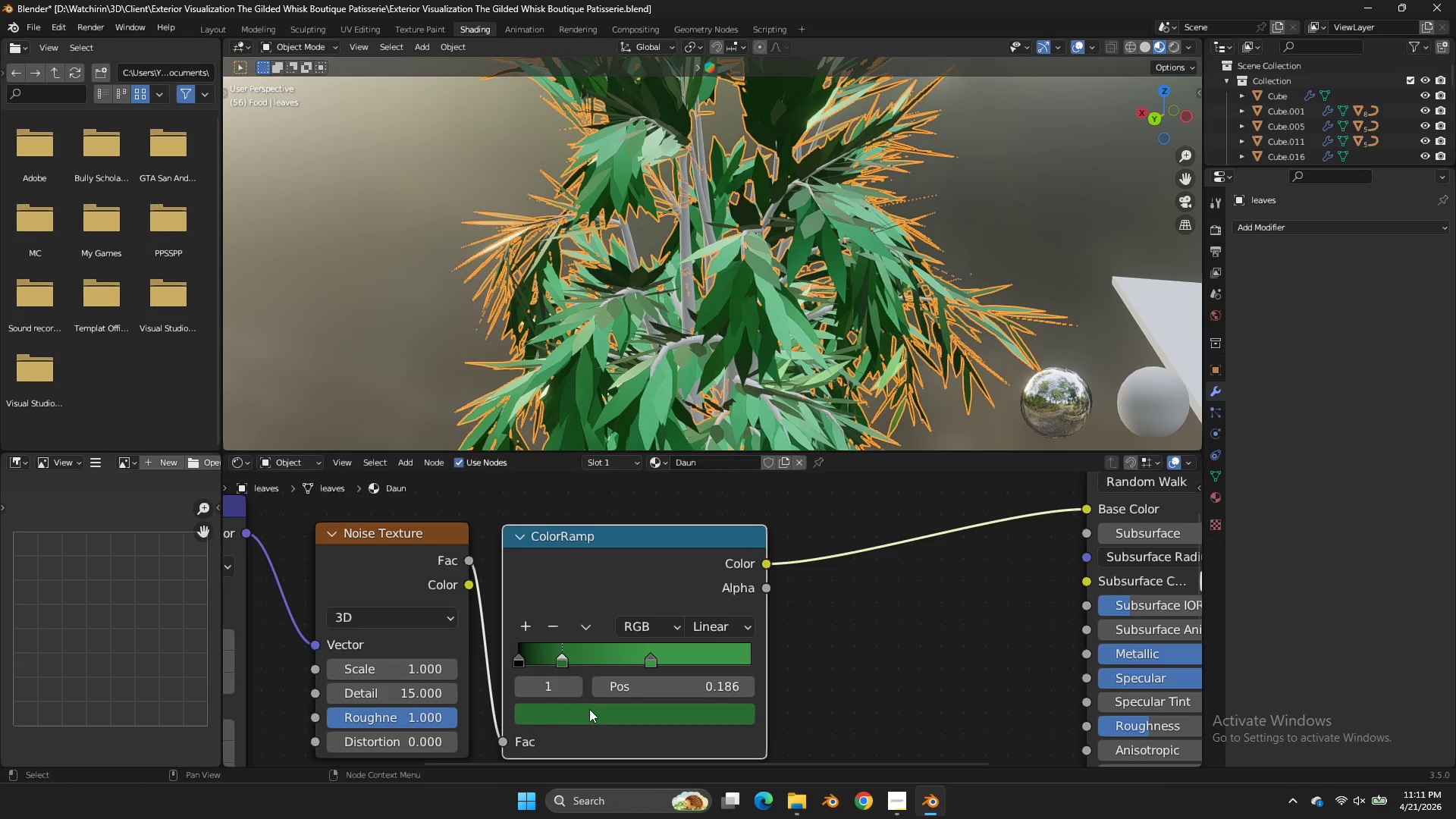 
triple_click([589, 710])
 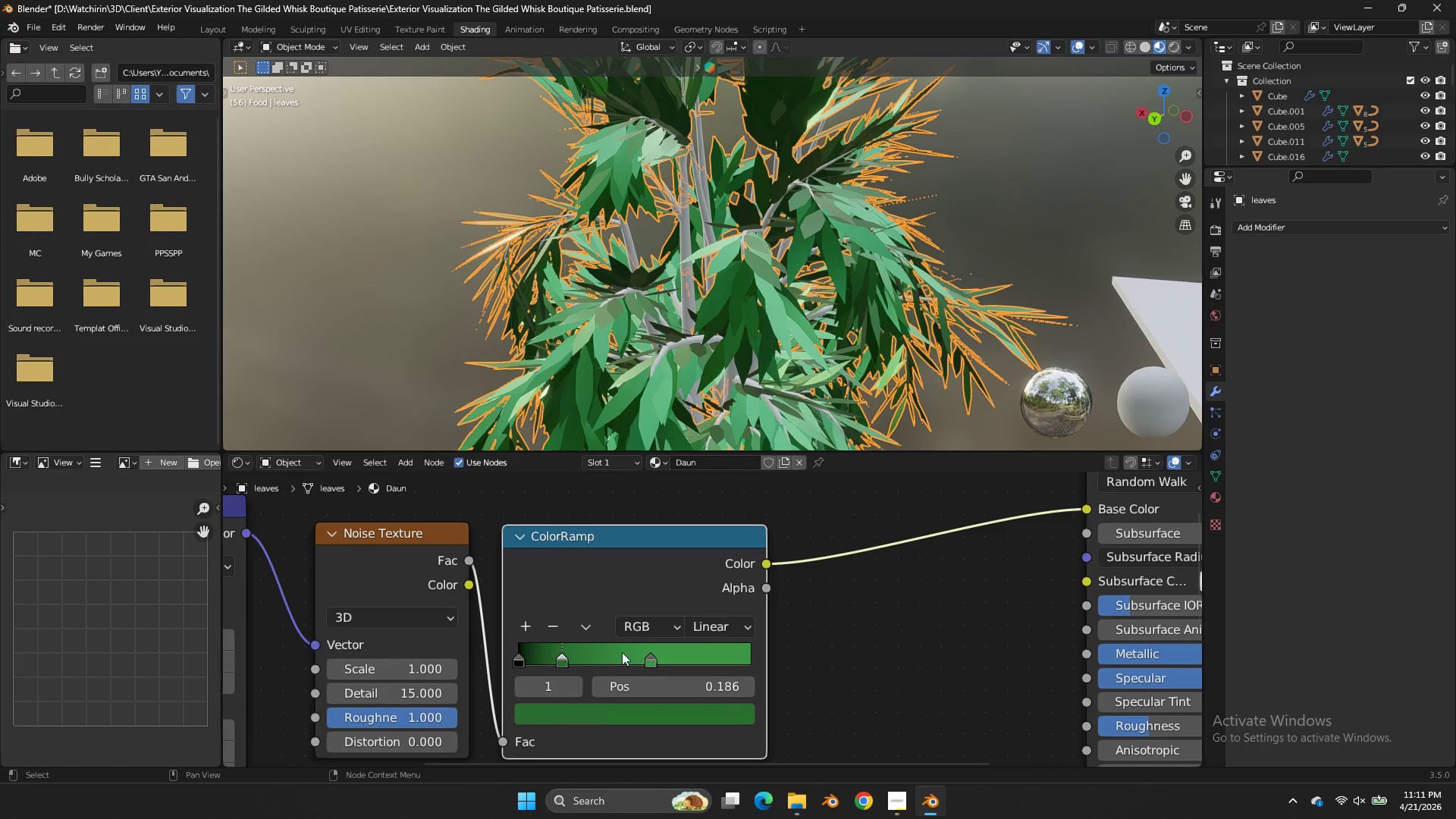 
triple_click([589, 710])
 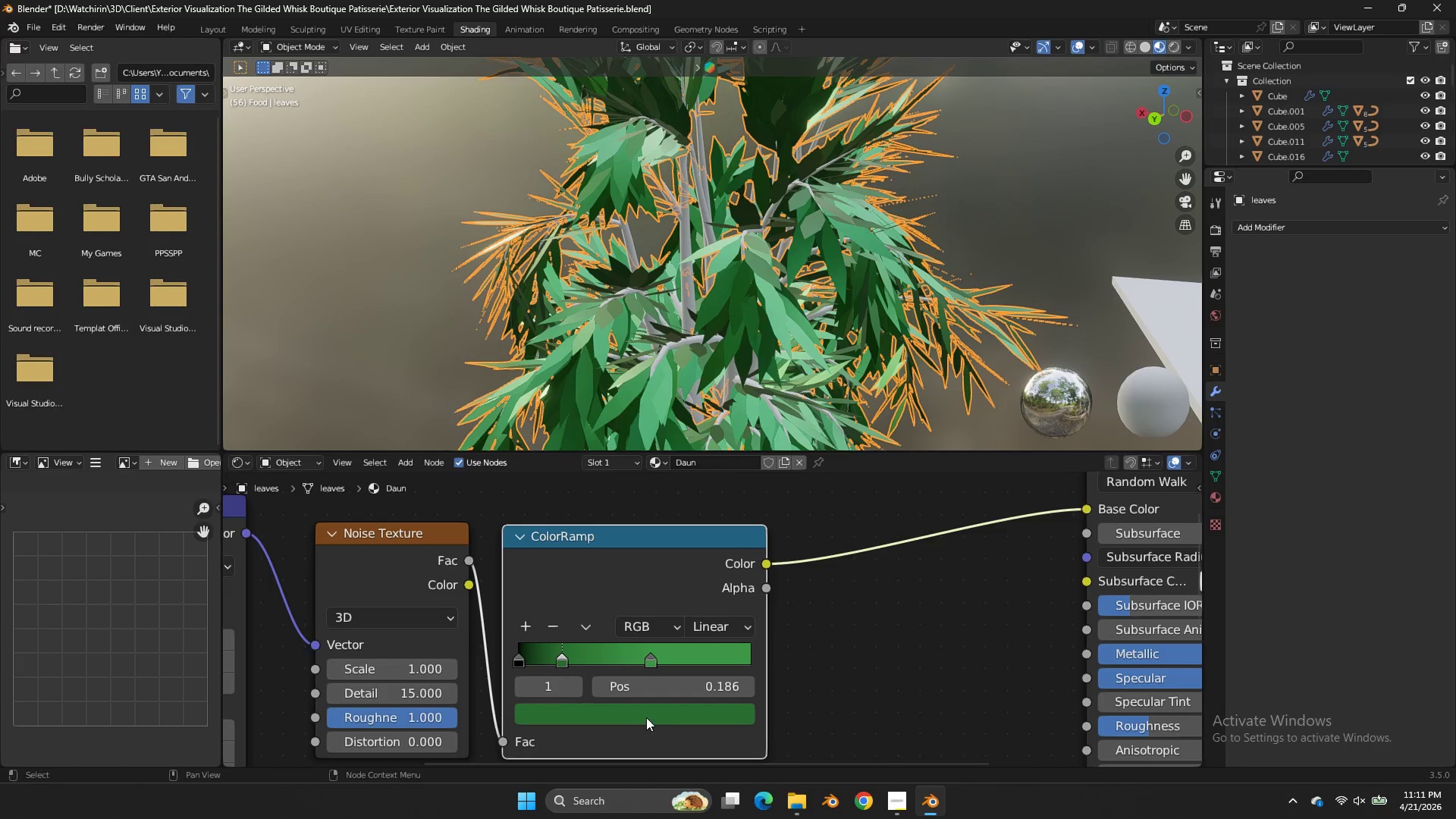 
double_click([646, 717])
 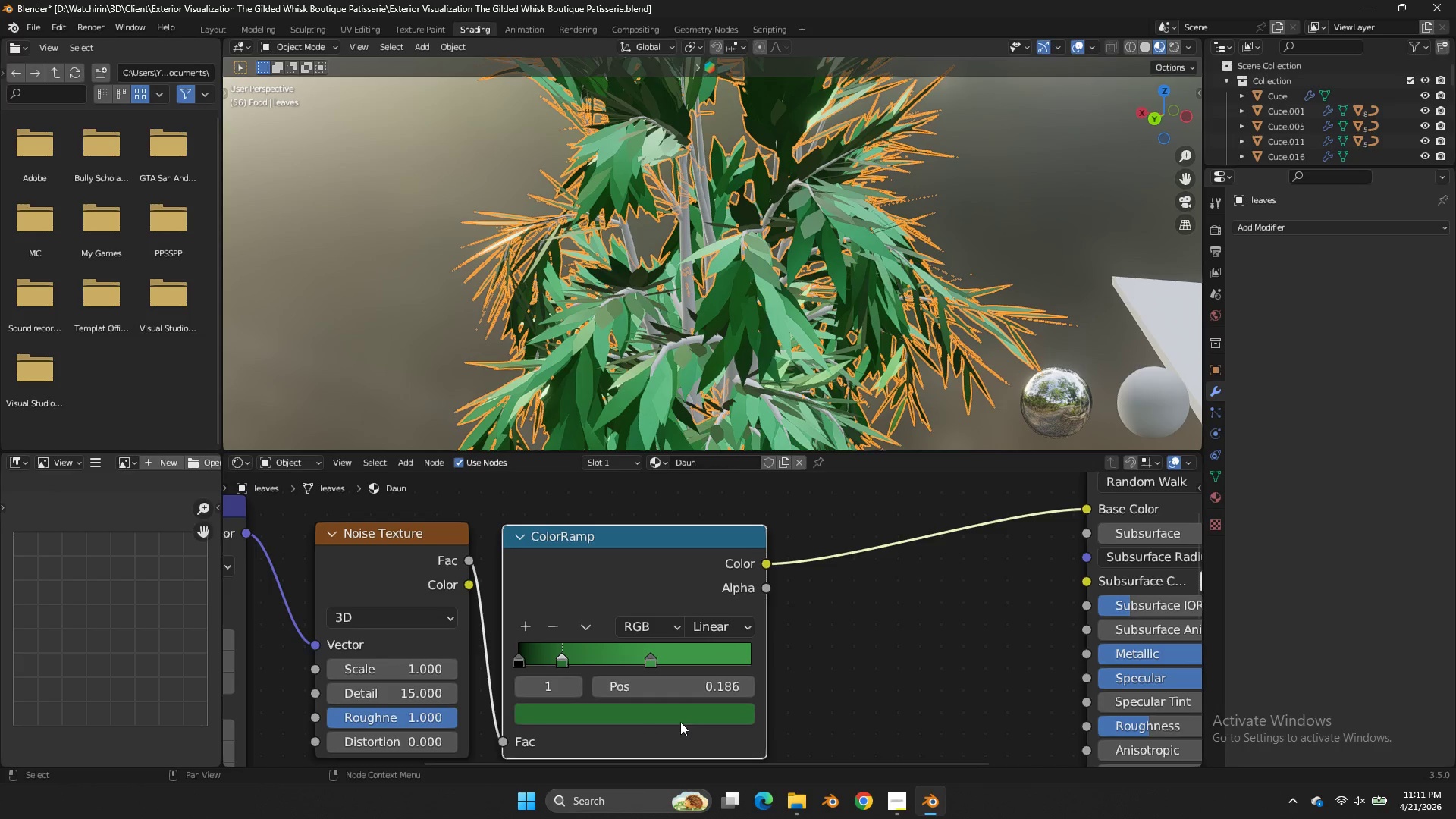 
double_click([676, 729])
 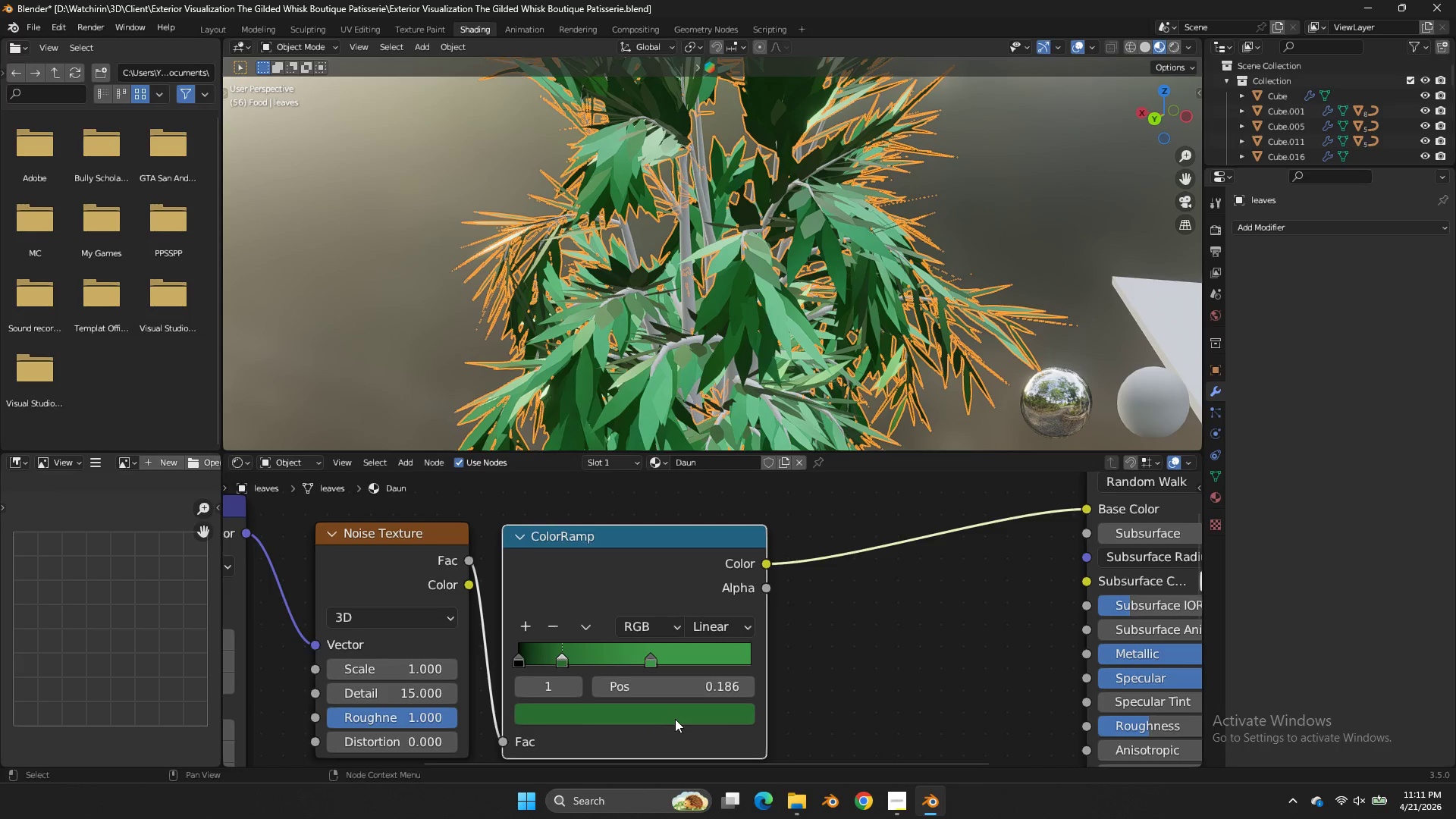 
triple_click([675, 719])
 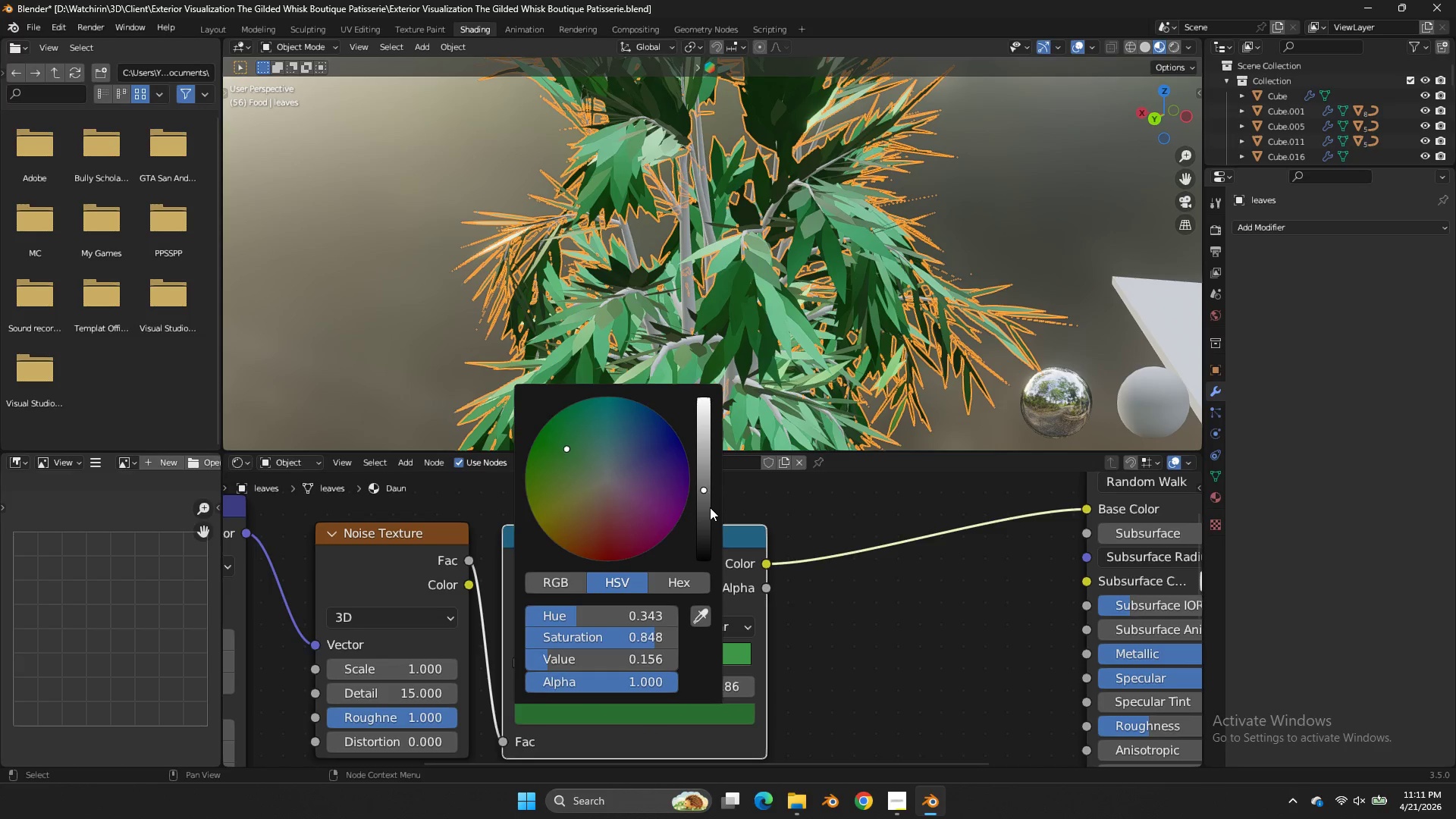 
left_click_drag(start_coordinate=[710, 507], to_coordinate=[710, 322])
 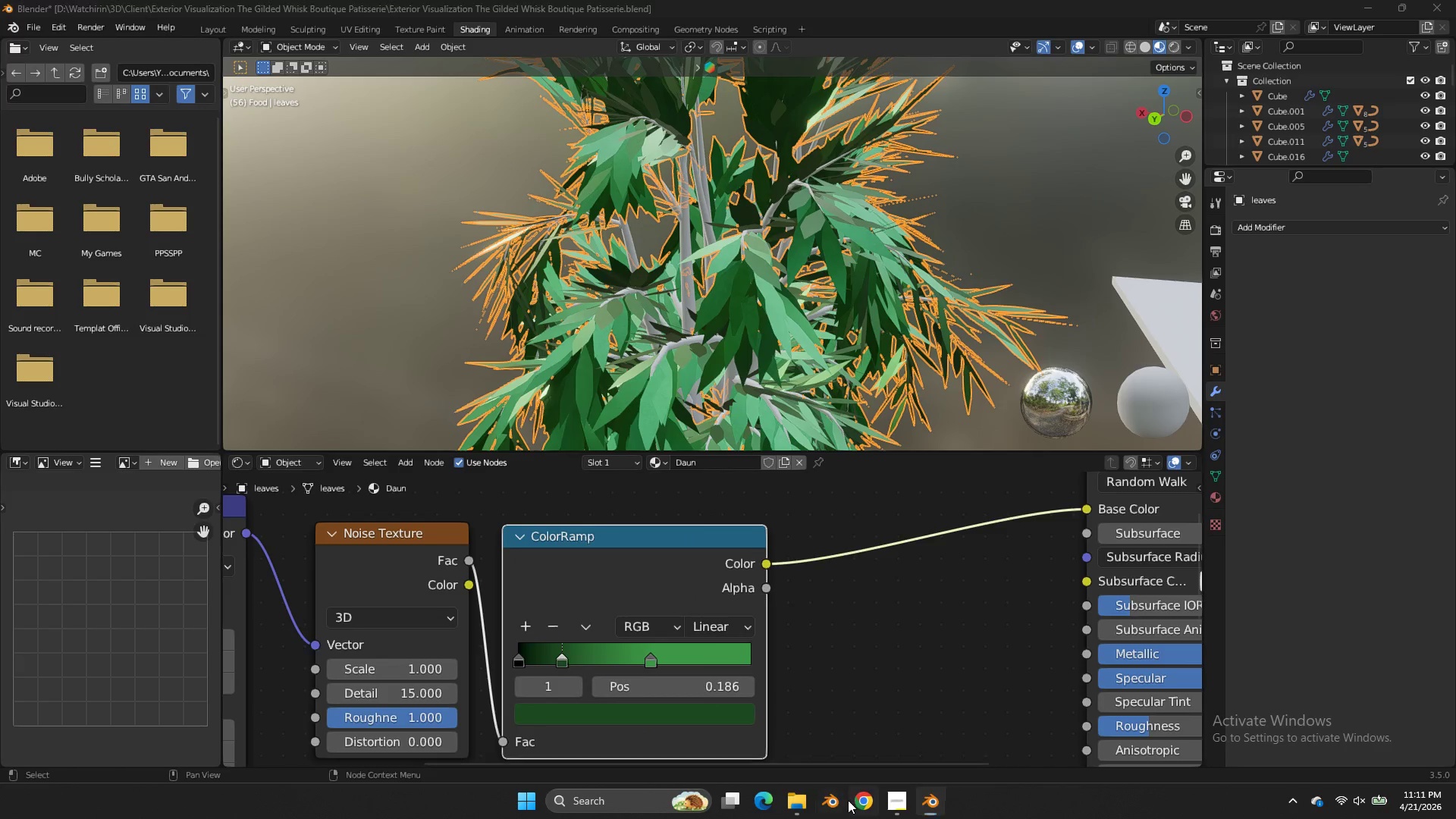 
left_click([848, 800])
 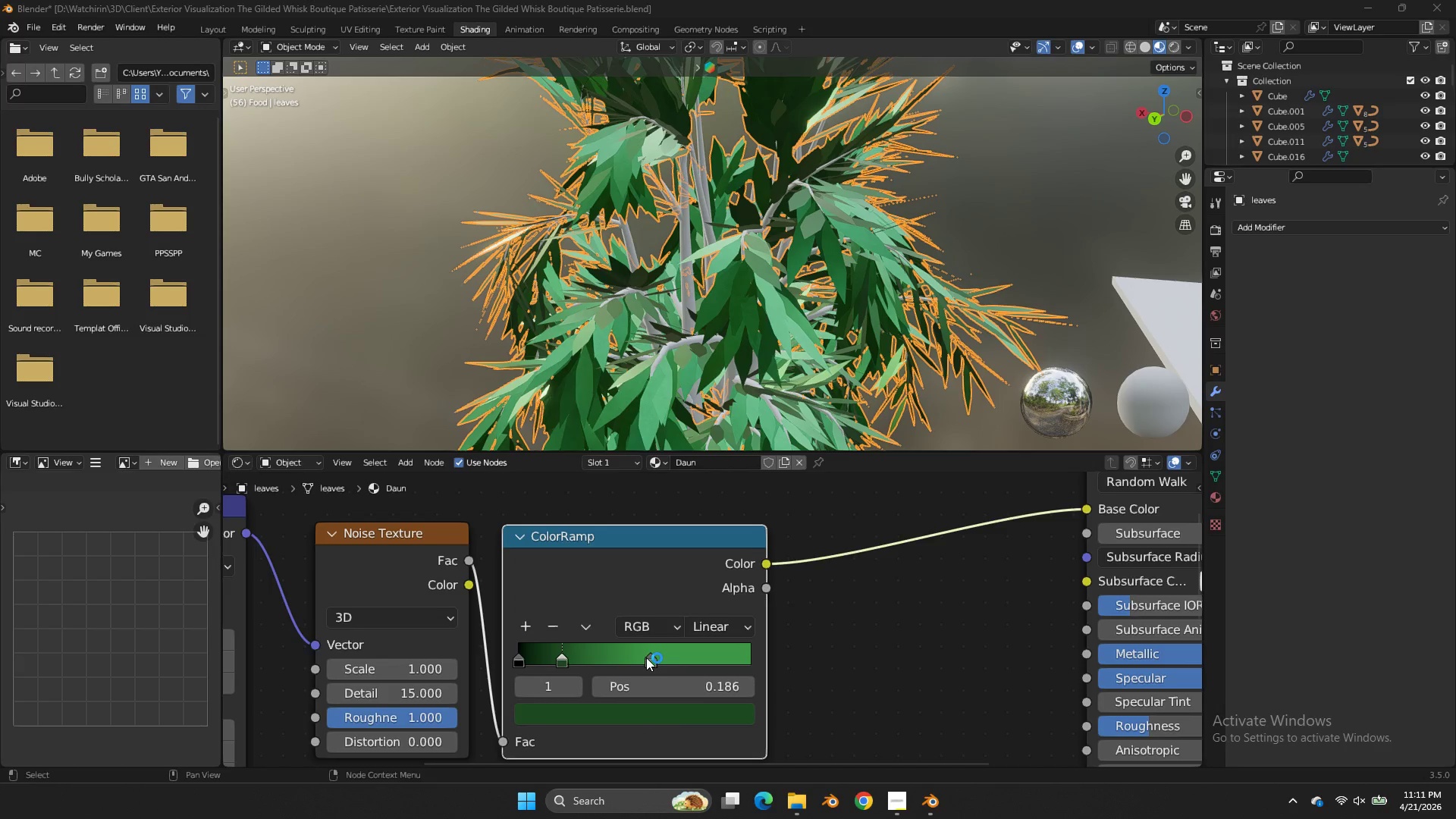 
left_click_drag(start_coordinate=[646, 657], to_coordinate=[685, 657])
 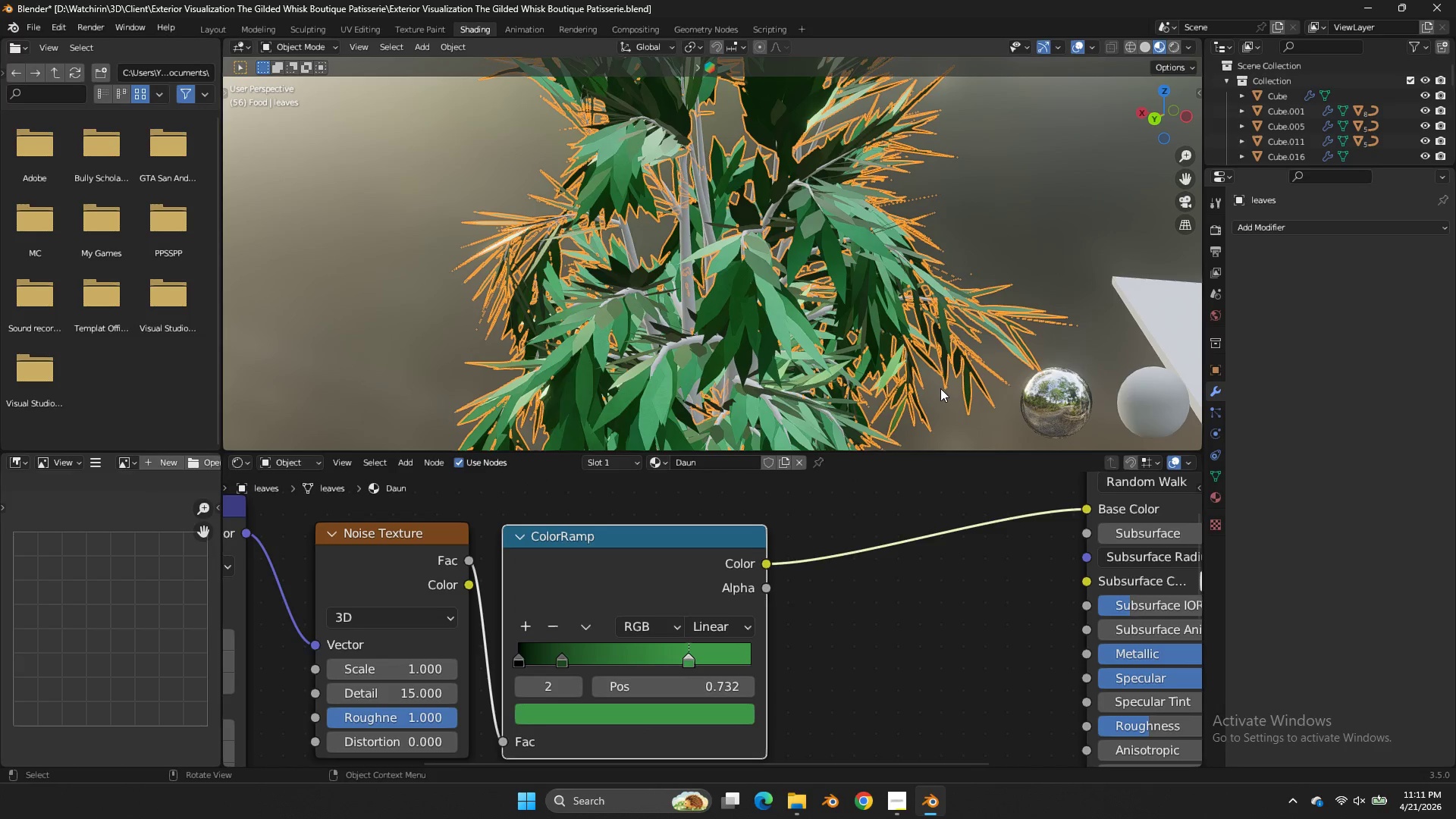 
double_click([1134, 165])
 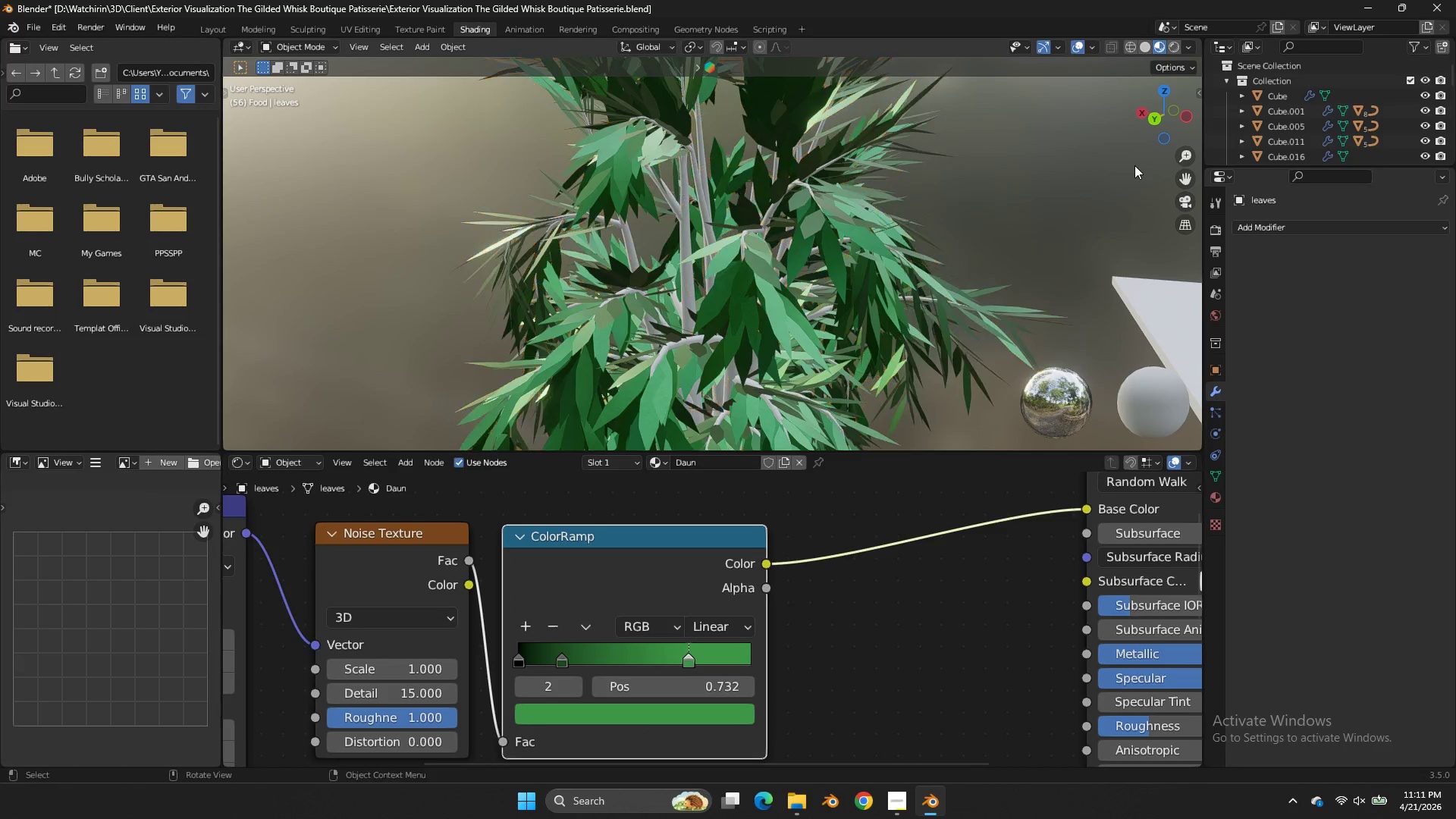 
triple_click([1134, 165])
 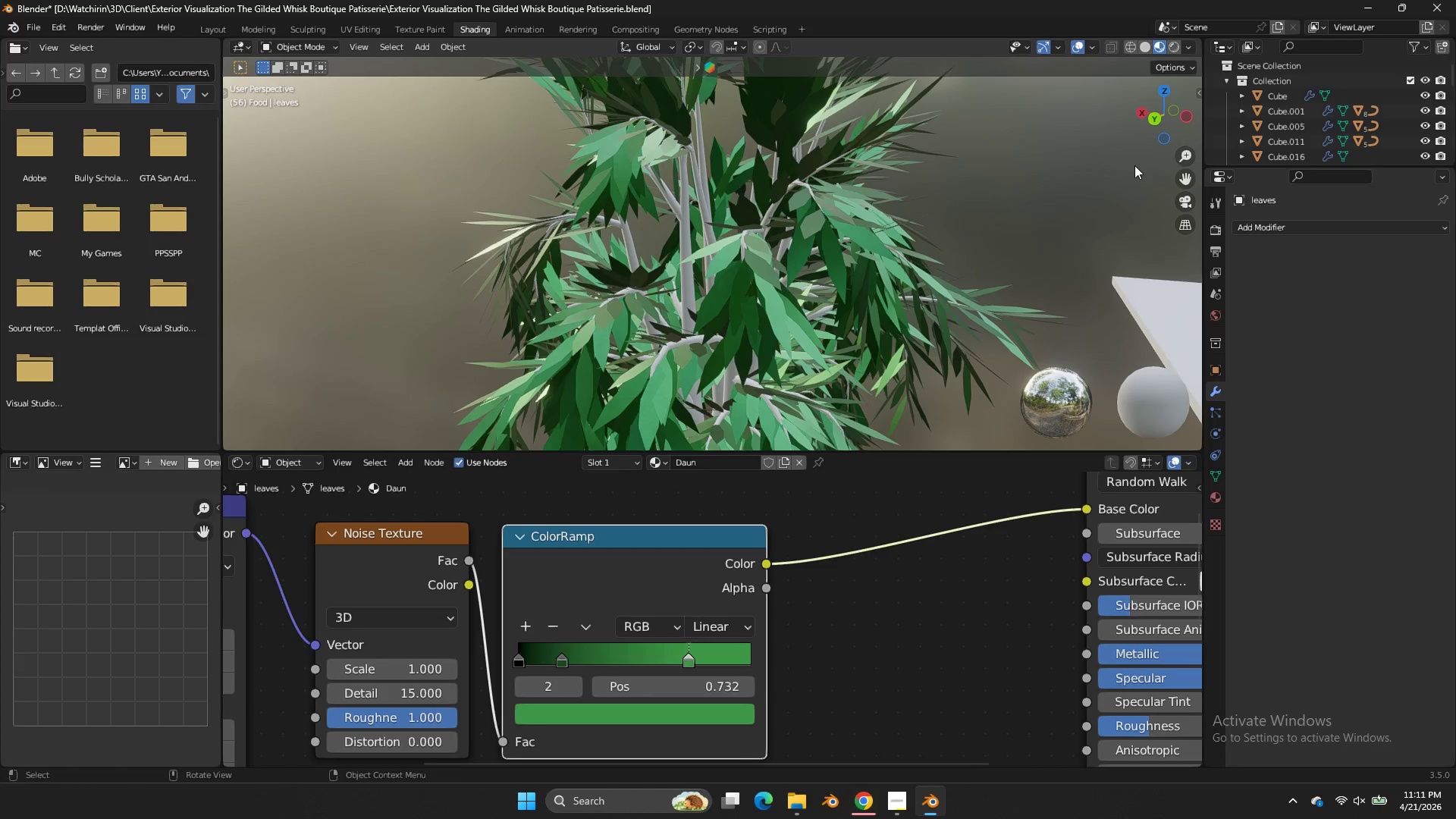 
left_click([711, 133])
 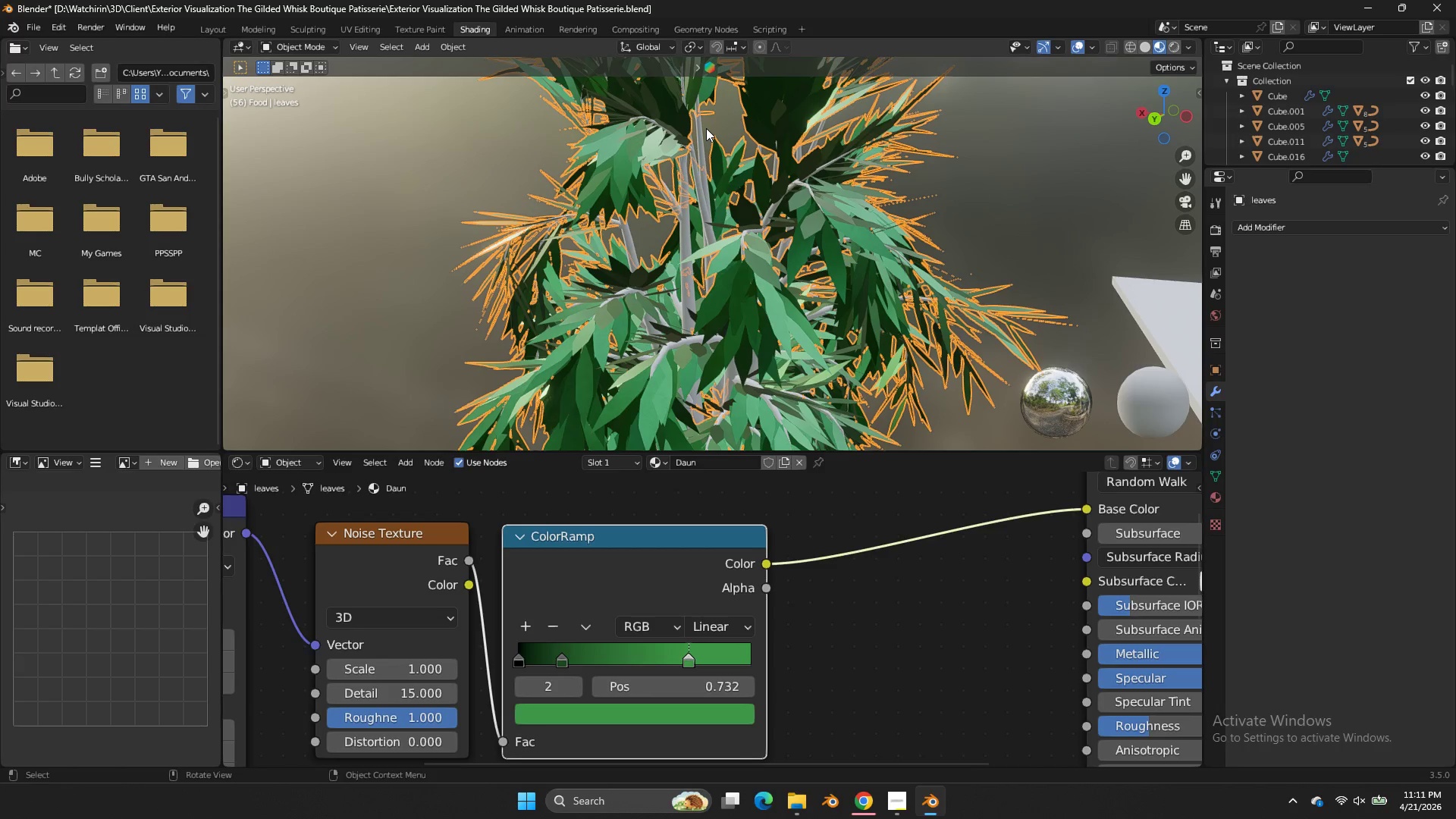 
double_click([704, 126])
 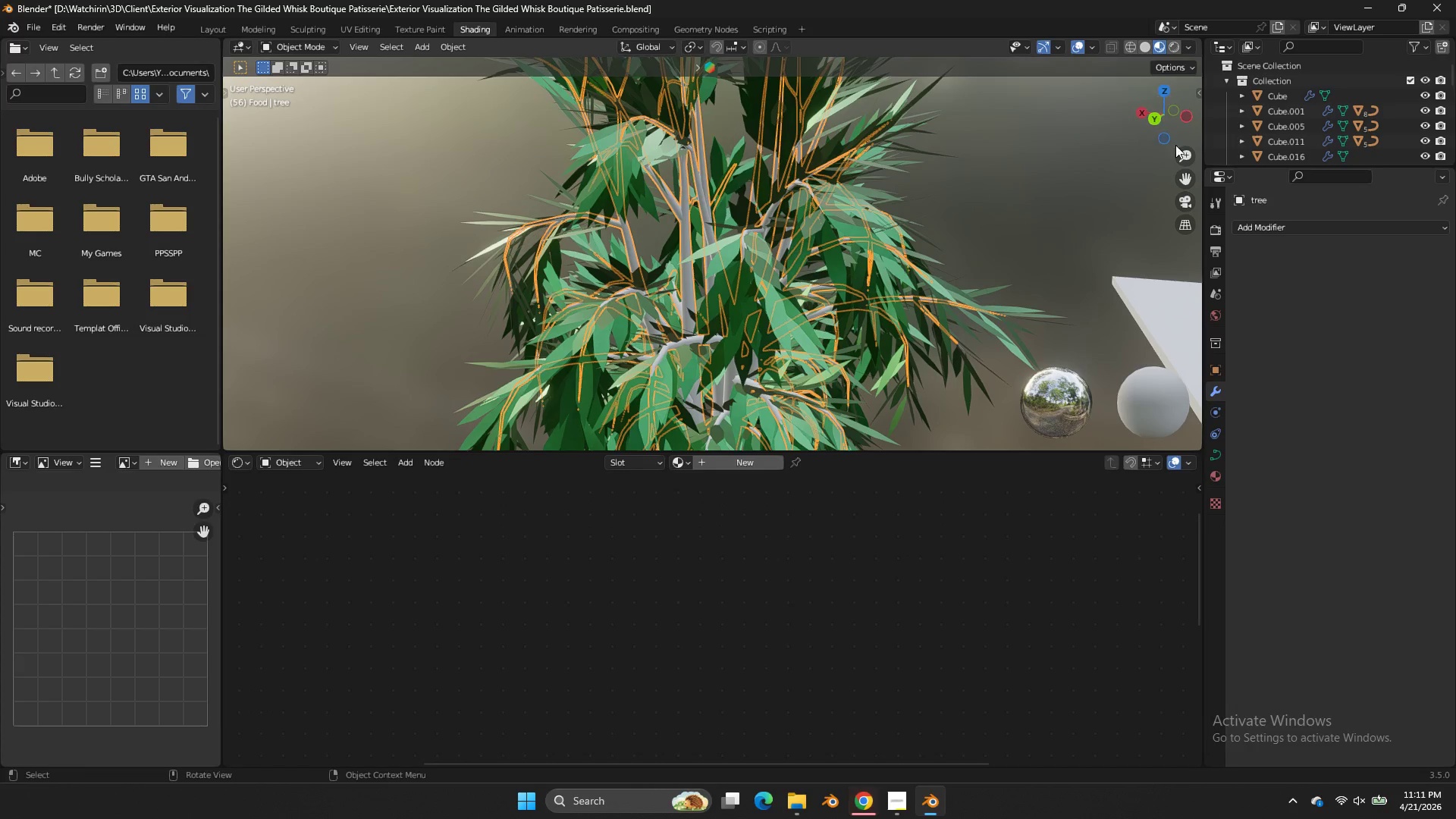 
left_click([1186, 170])
 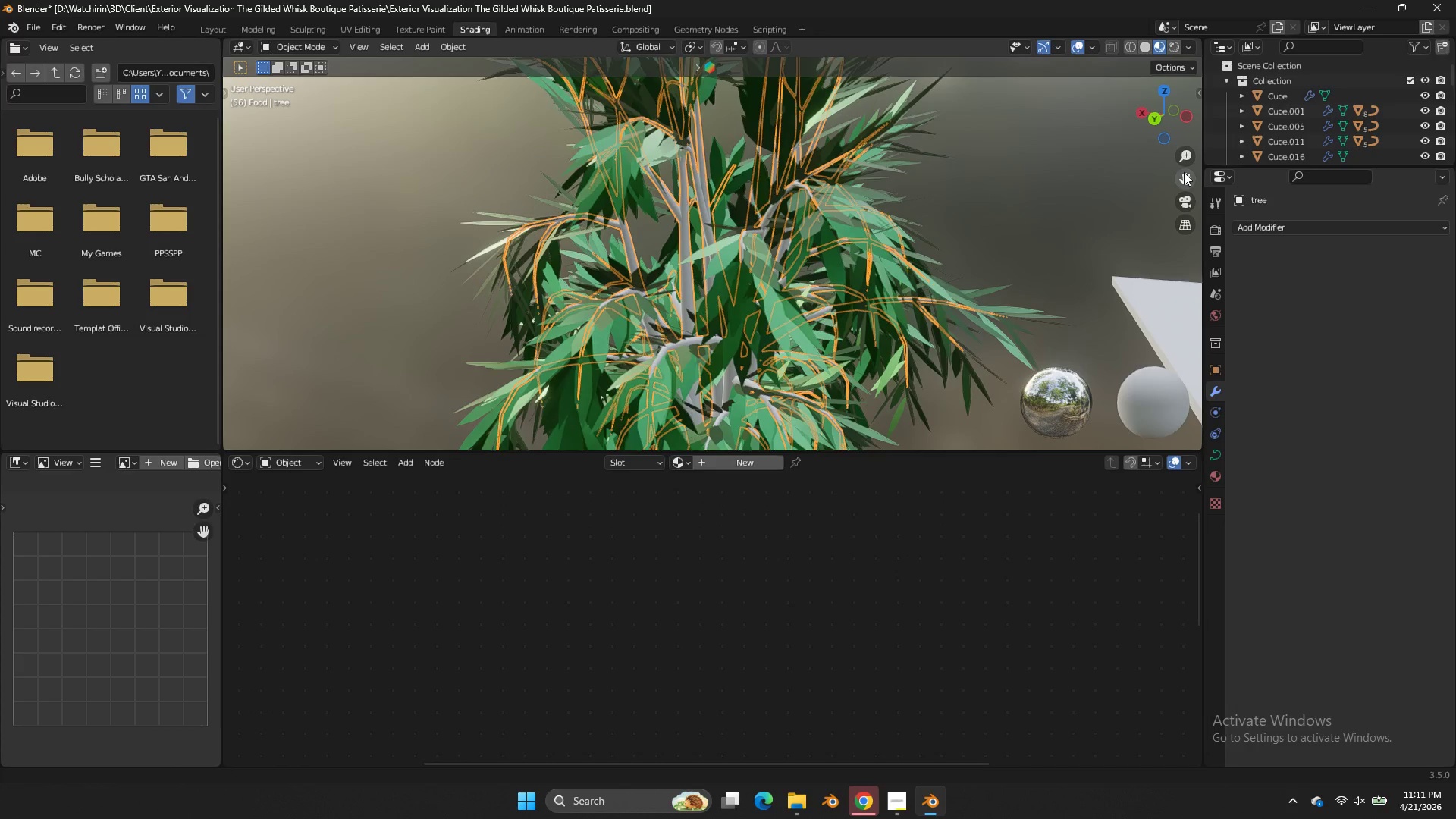 
left_click_drag(start_coordinate=[1186, 170], to_coordinate=[1169, 176])
 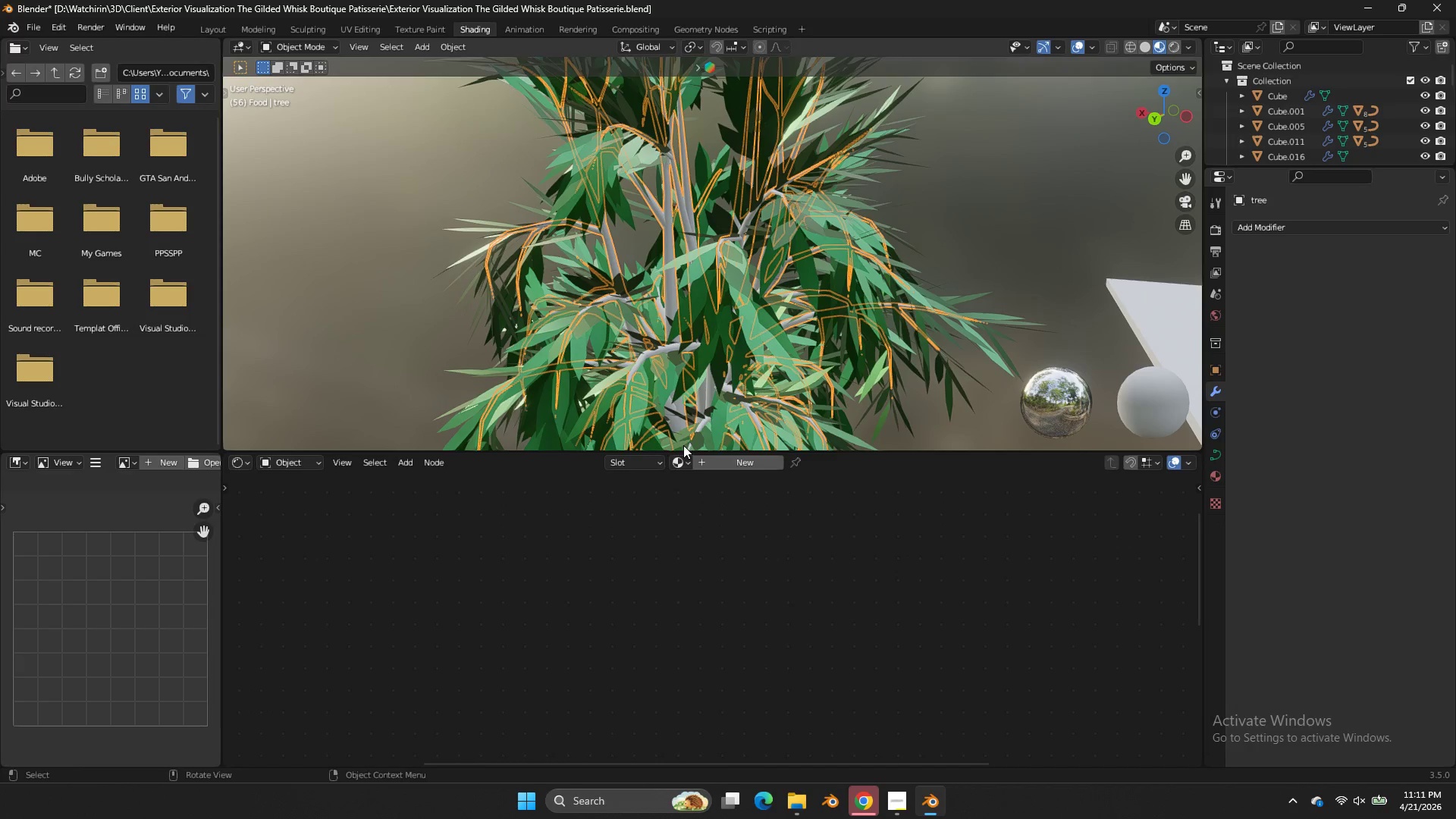 
double_click([680, 458])
 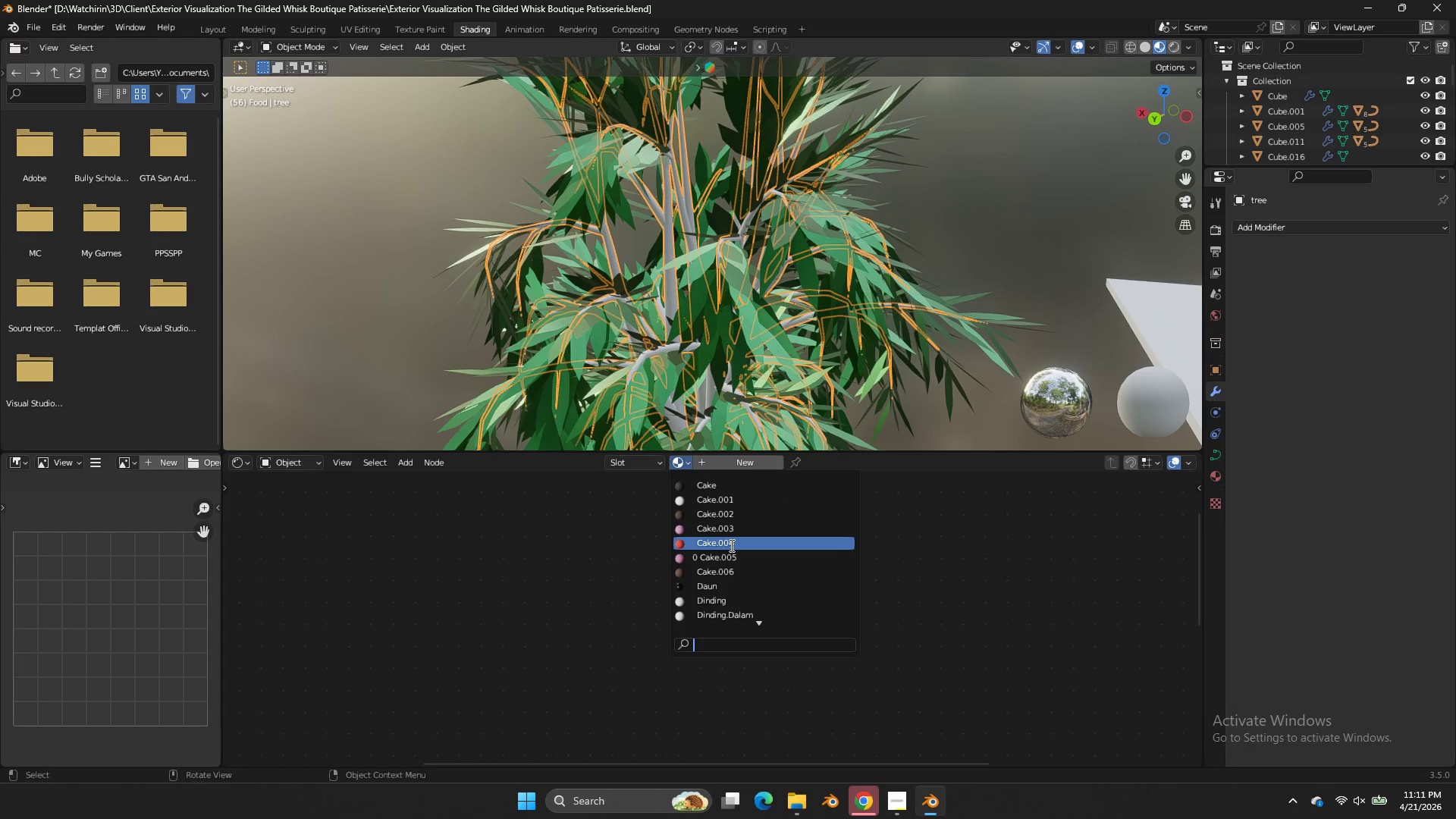 
scroll: coordinate [728, 557], scroll_direction: down, amount: 6.0
 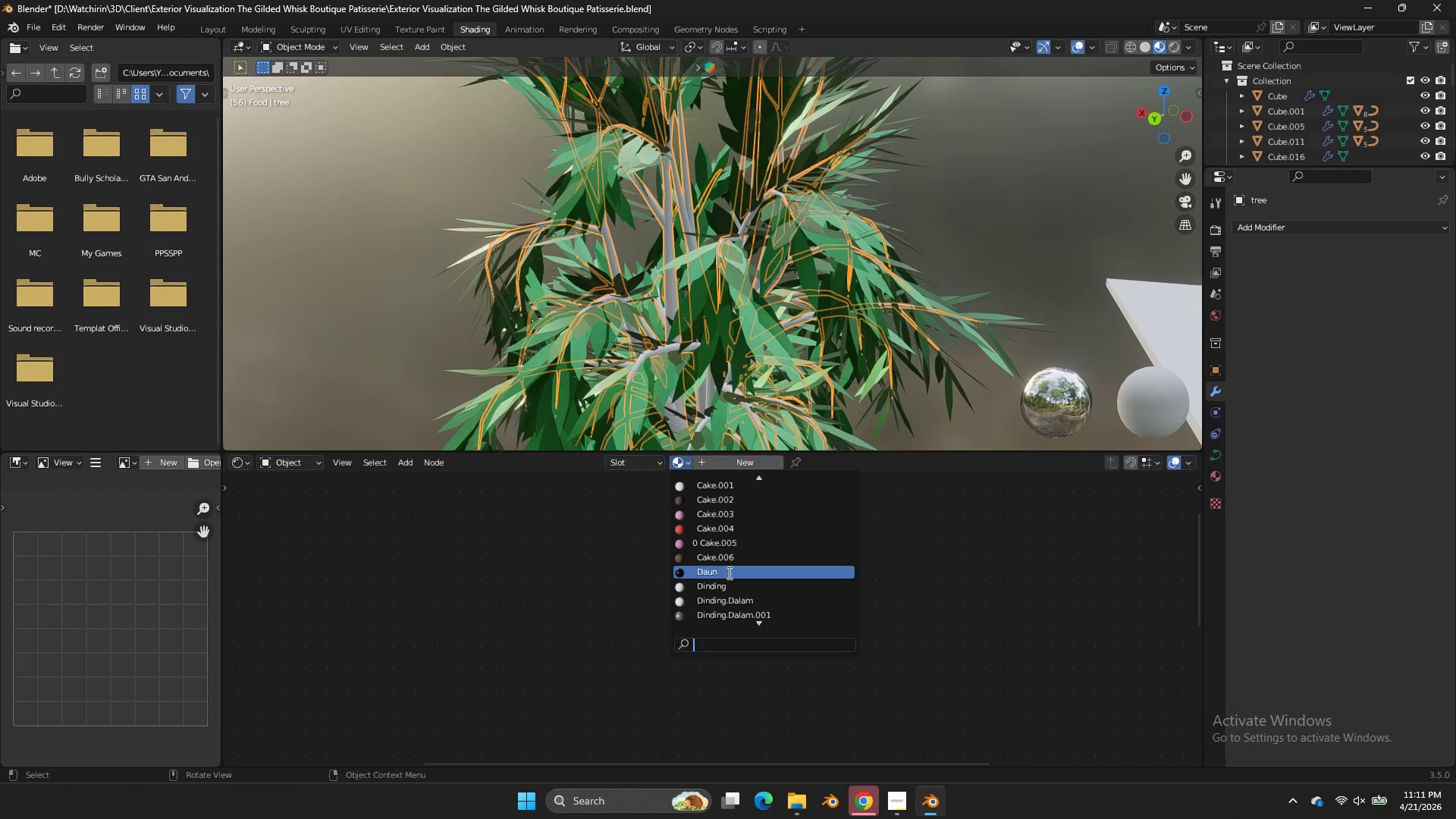 
left_click([728, 573])
 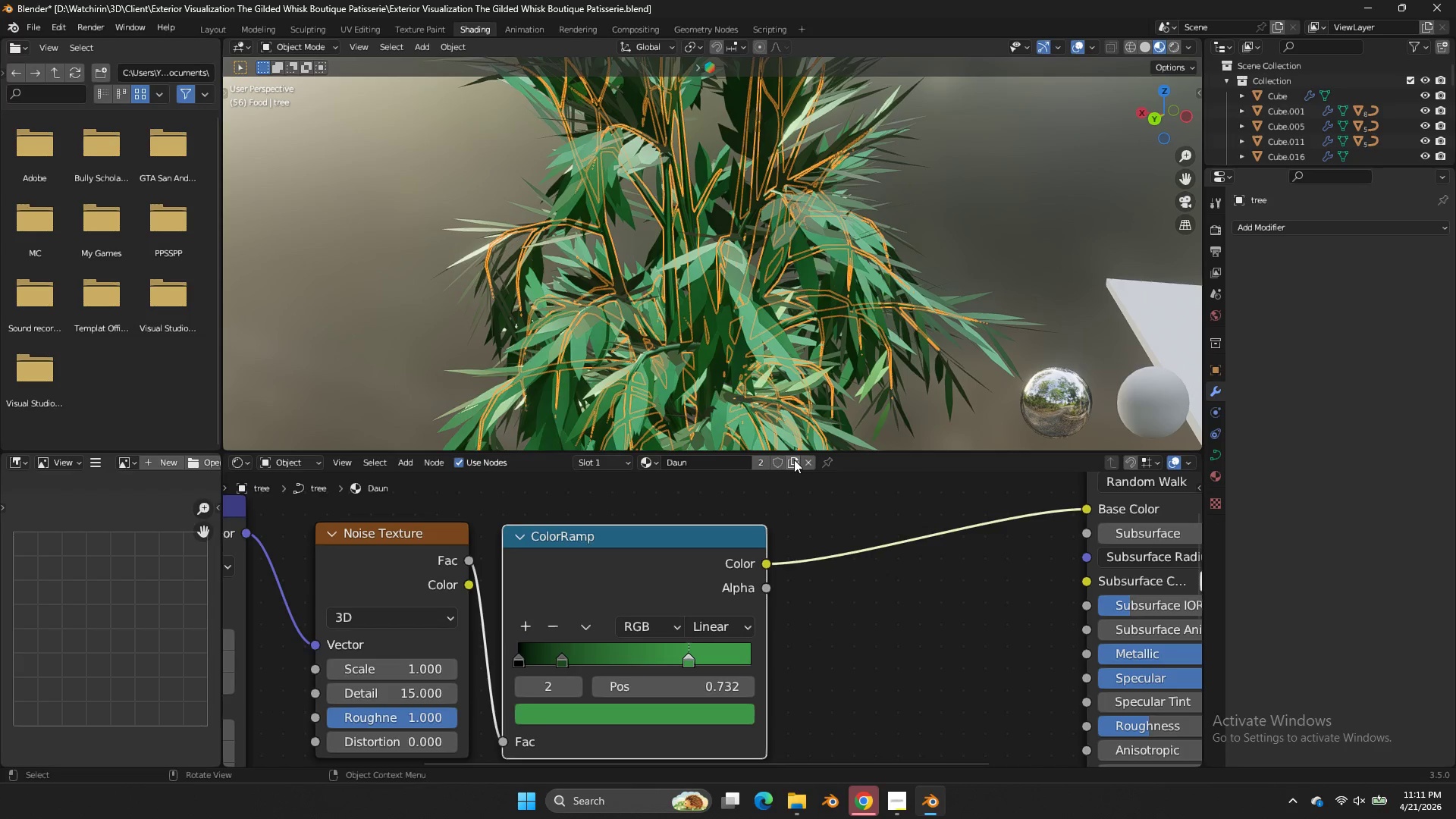 
left_click([794, 460])
 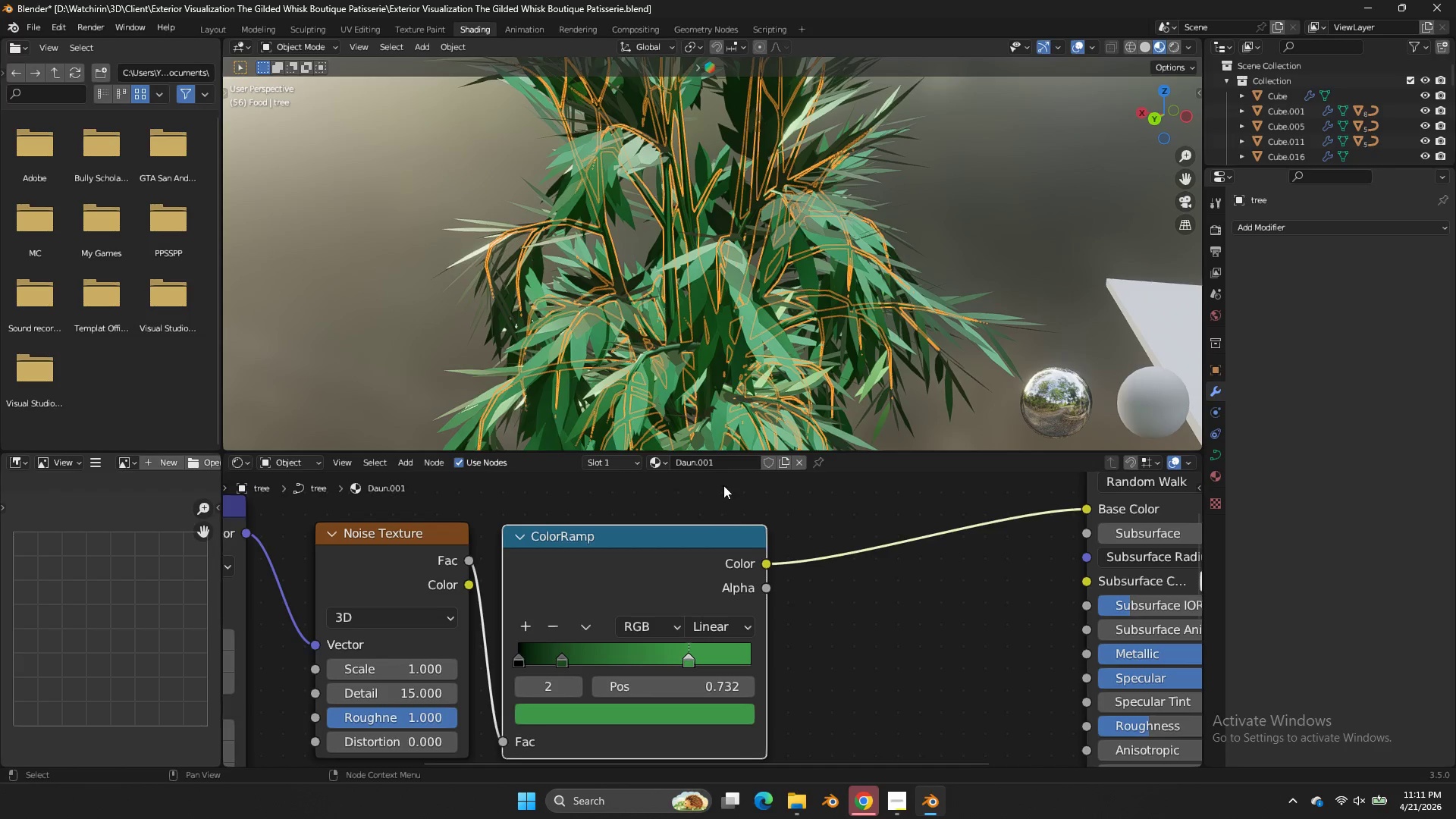 
left_click([740, 459])
 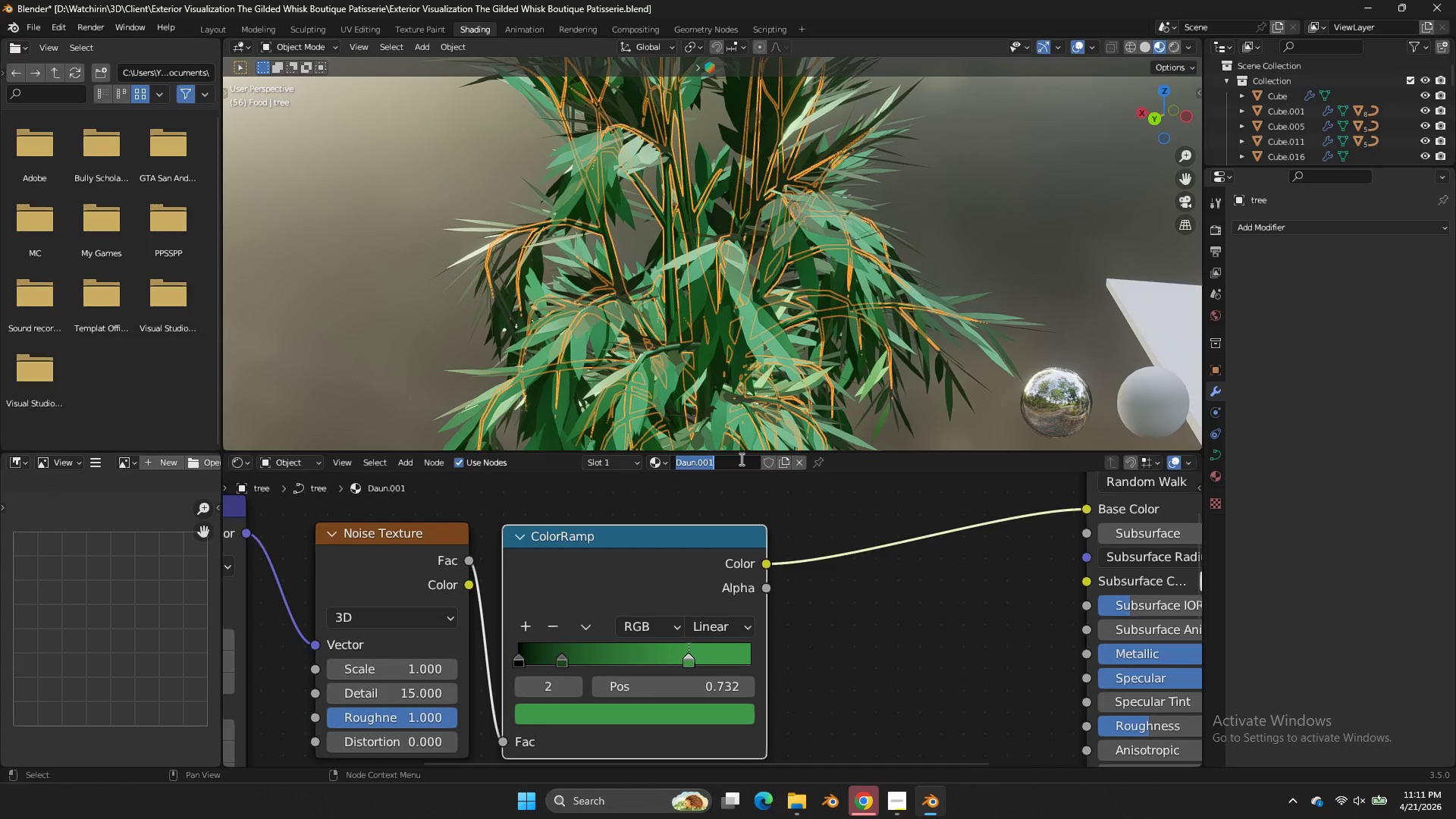 
type(BAtan)
key(Backspace)
key(Backspace)
key(Backspace)
key(Backspace)
type(atang)
 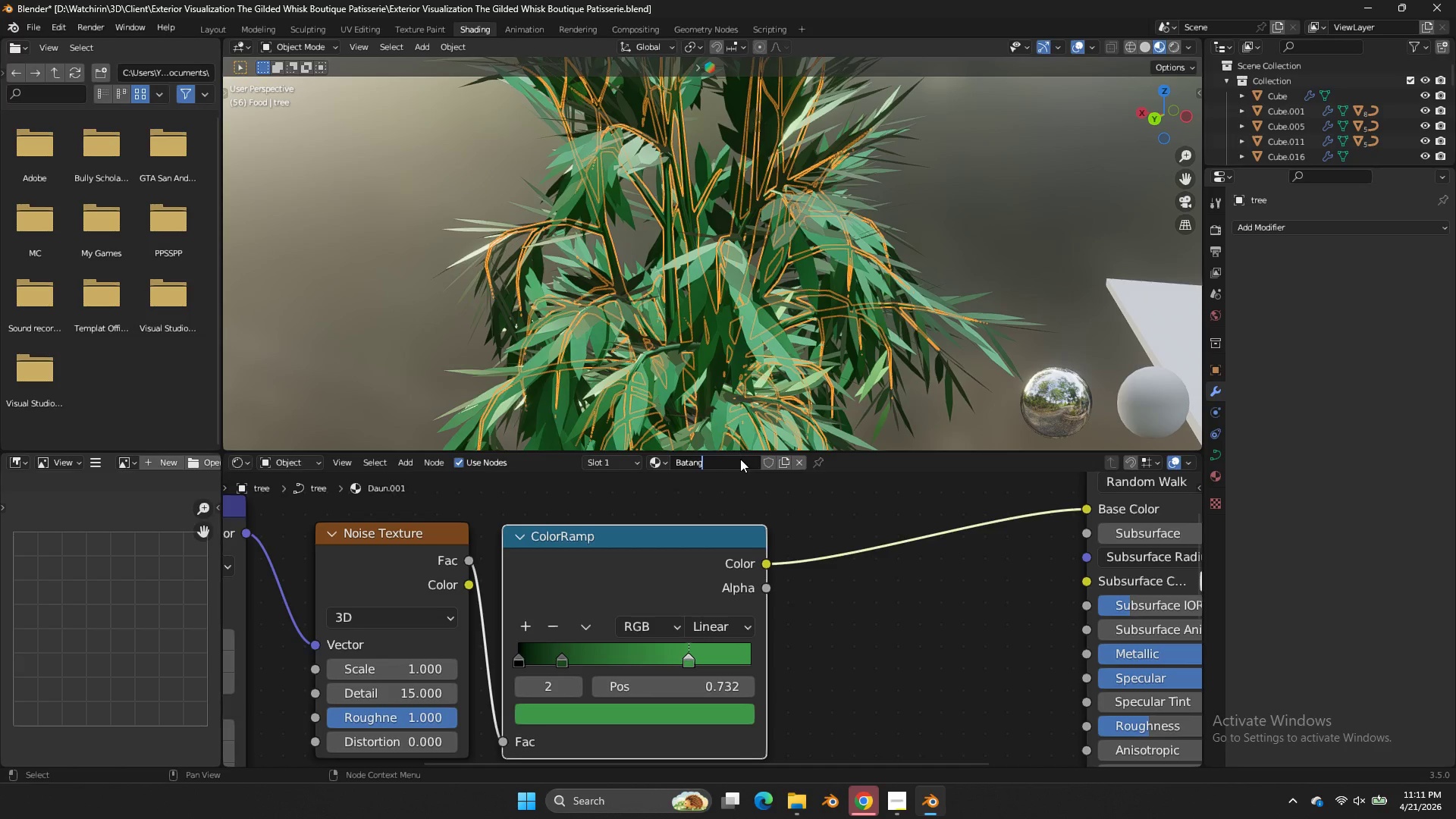 
key(Enter)
 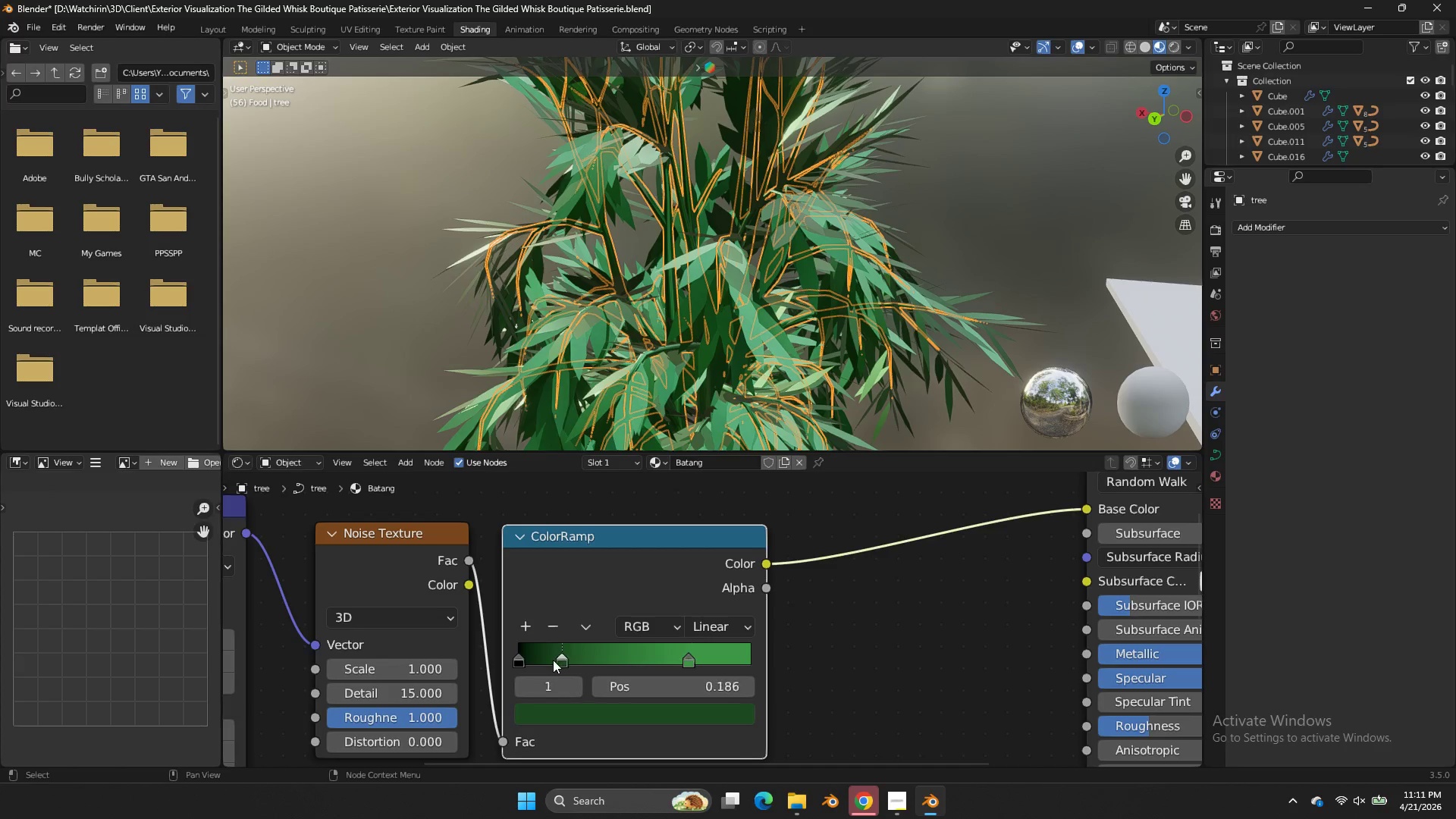 
double_click([548, 629])
 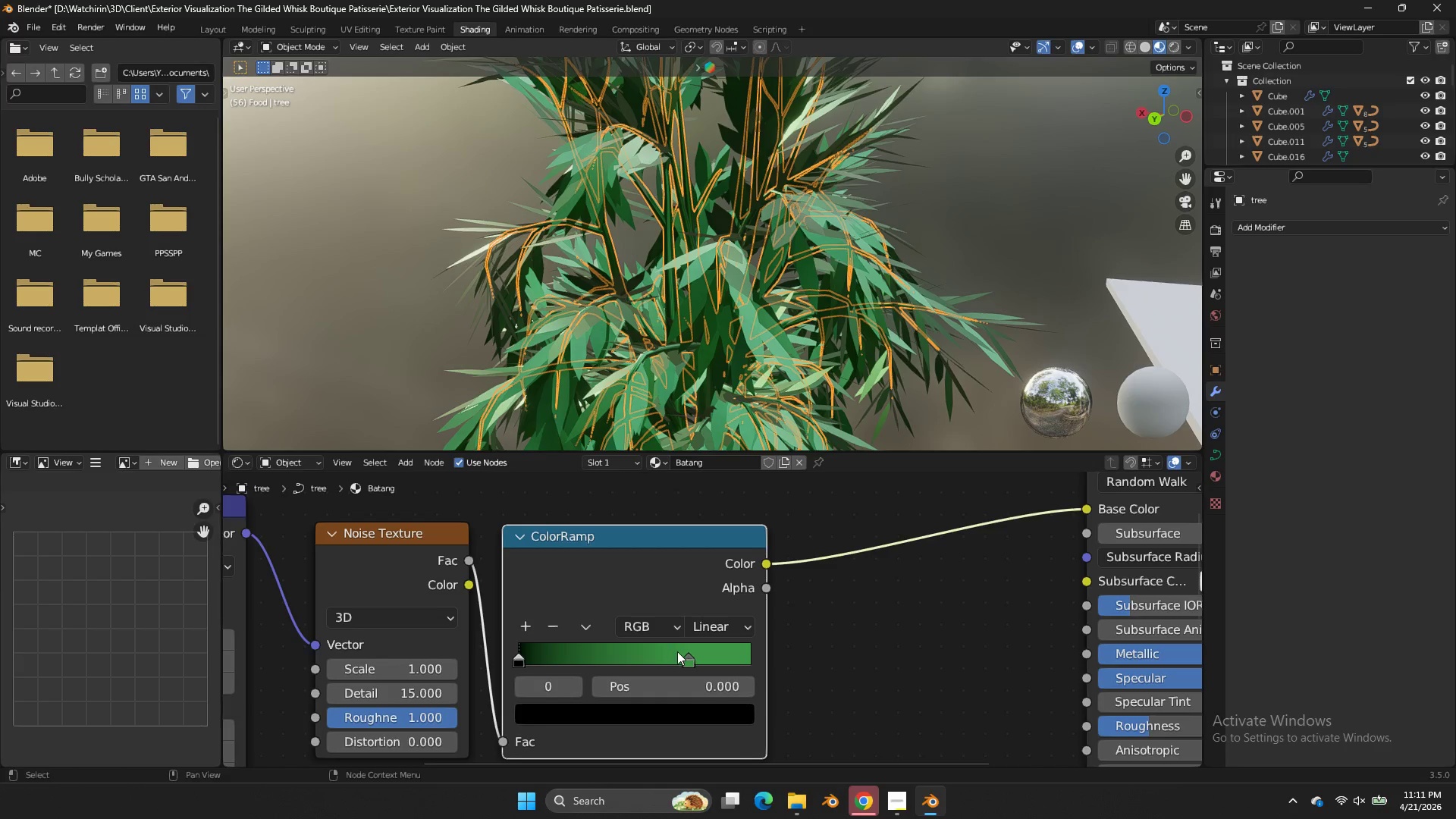 
left_click_drag(start_coordinate=[679, 652], to_coordinate=[669, 655])
 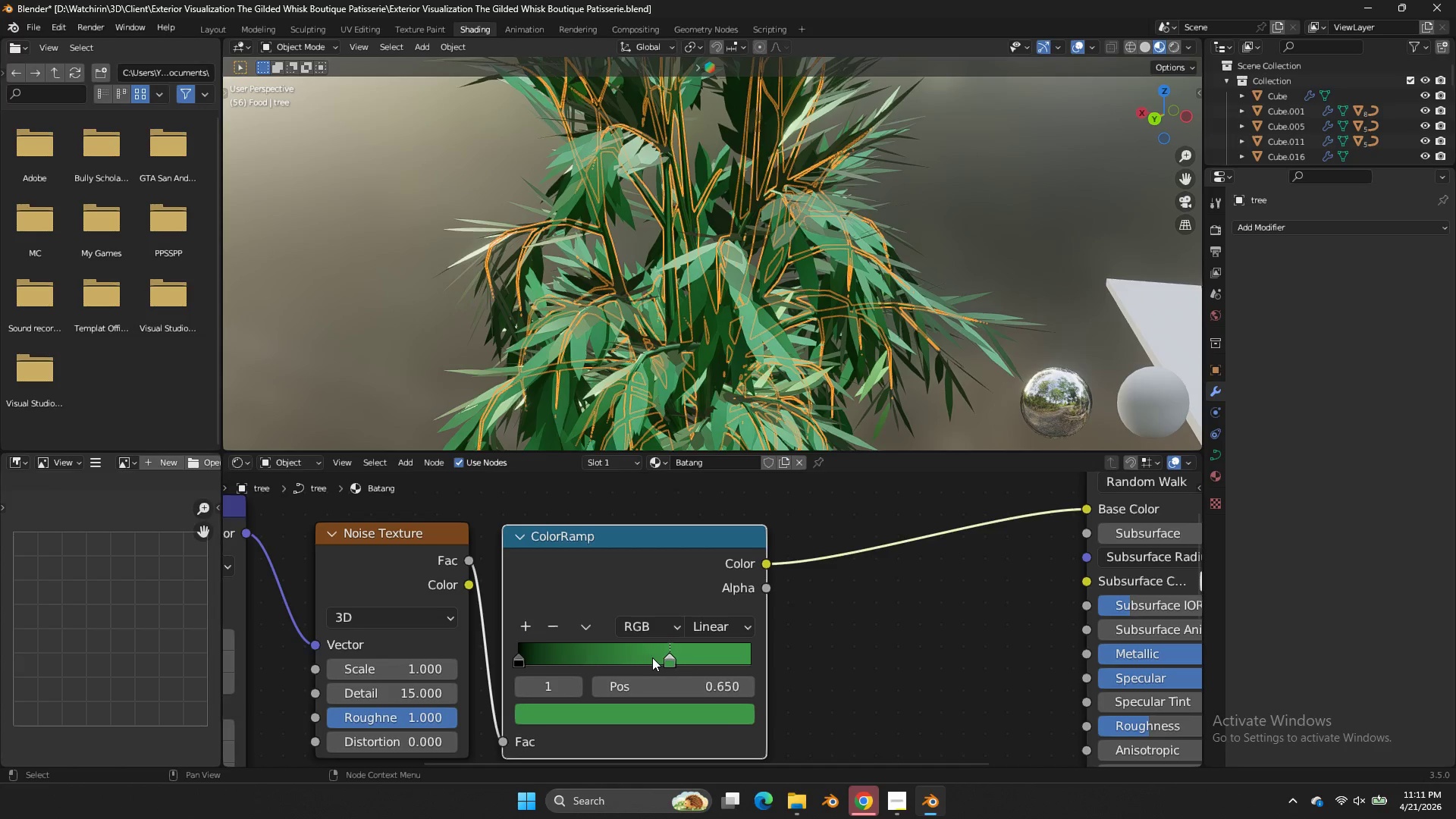 
left_click_drag(start_coordinate=[664, 657], to_coordinate=[653, 657])
 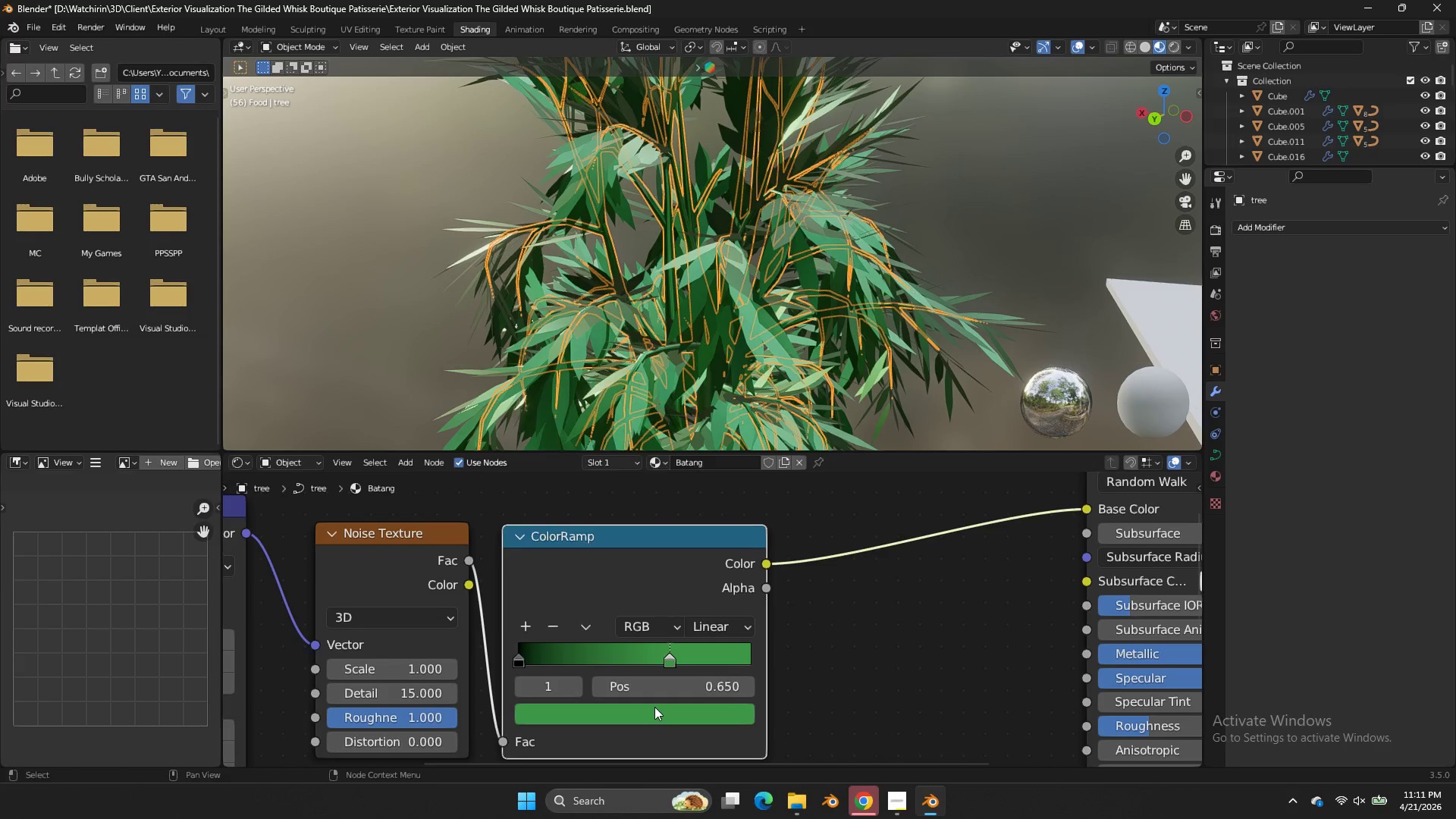 
triple_click([654, 707])
 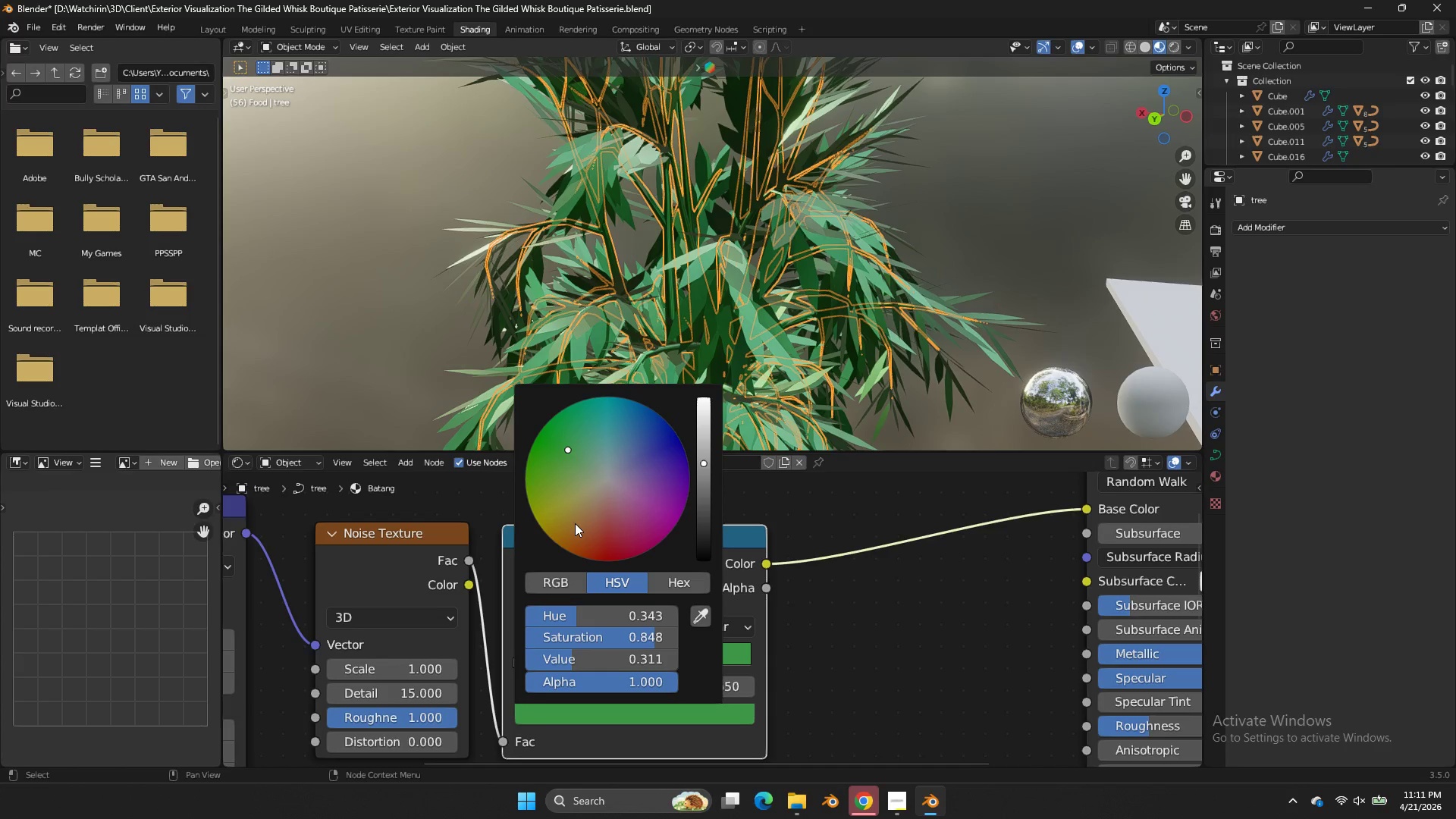 
left_click_drag(start_coordinate=[582, 529], to_coordinate=[582, 338])
 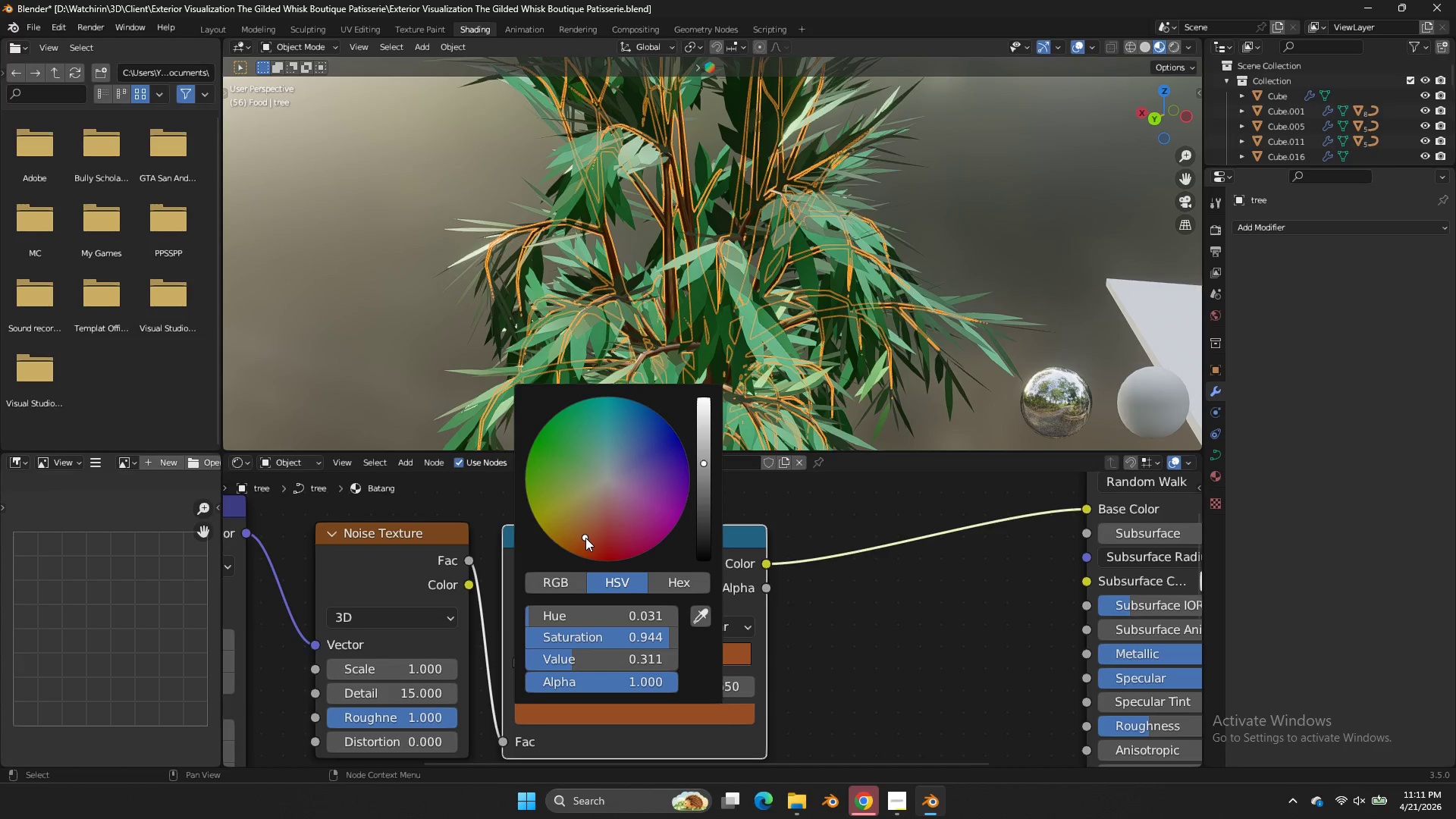 
double_click([585, 537])
 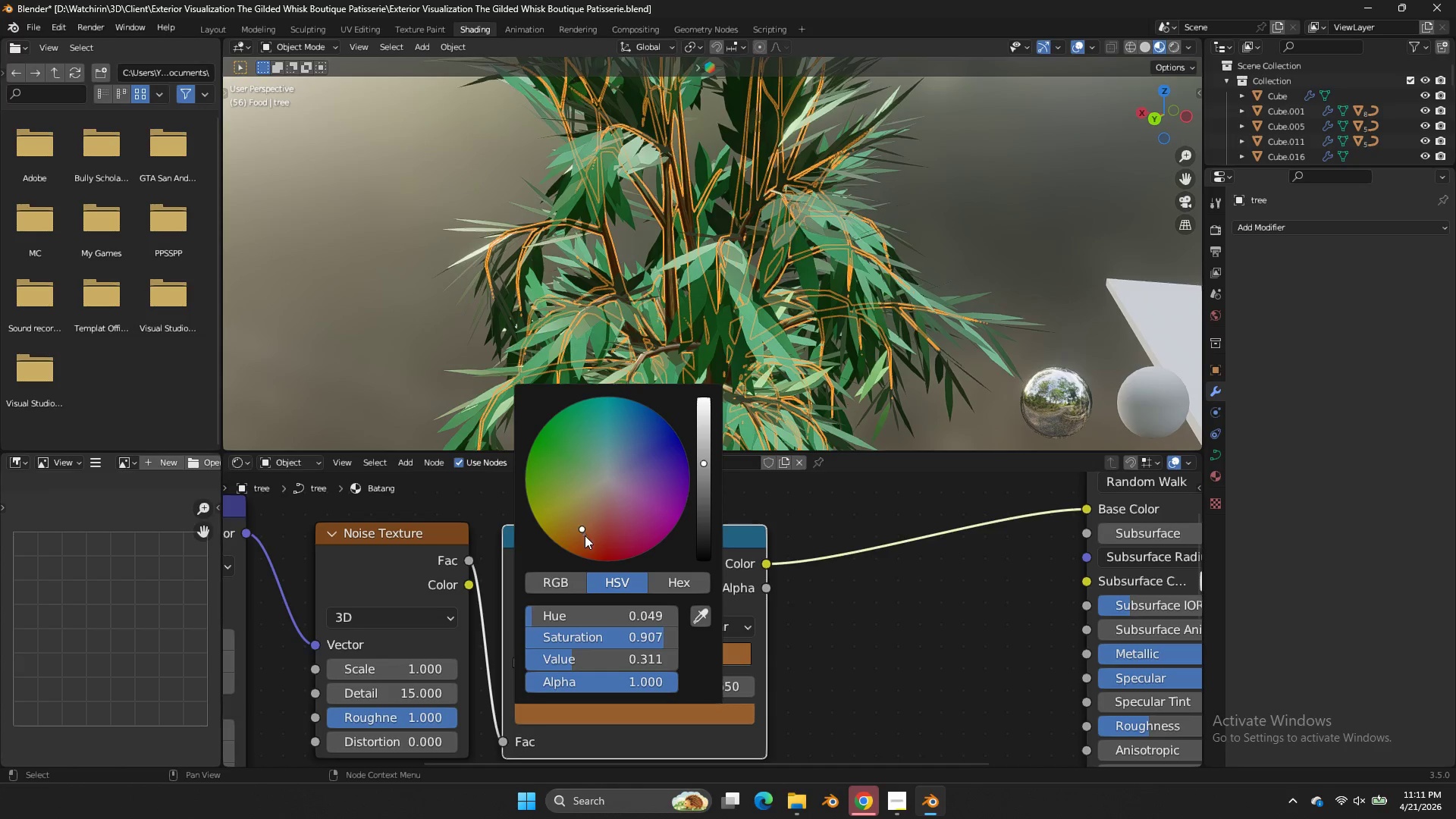 
triple_click([585, 537])
 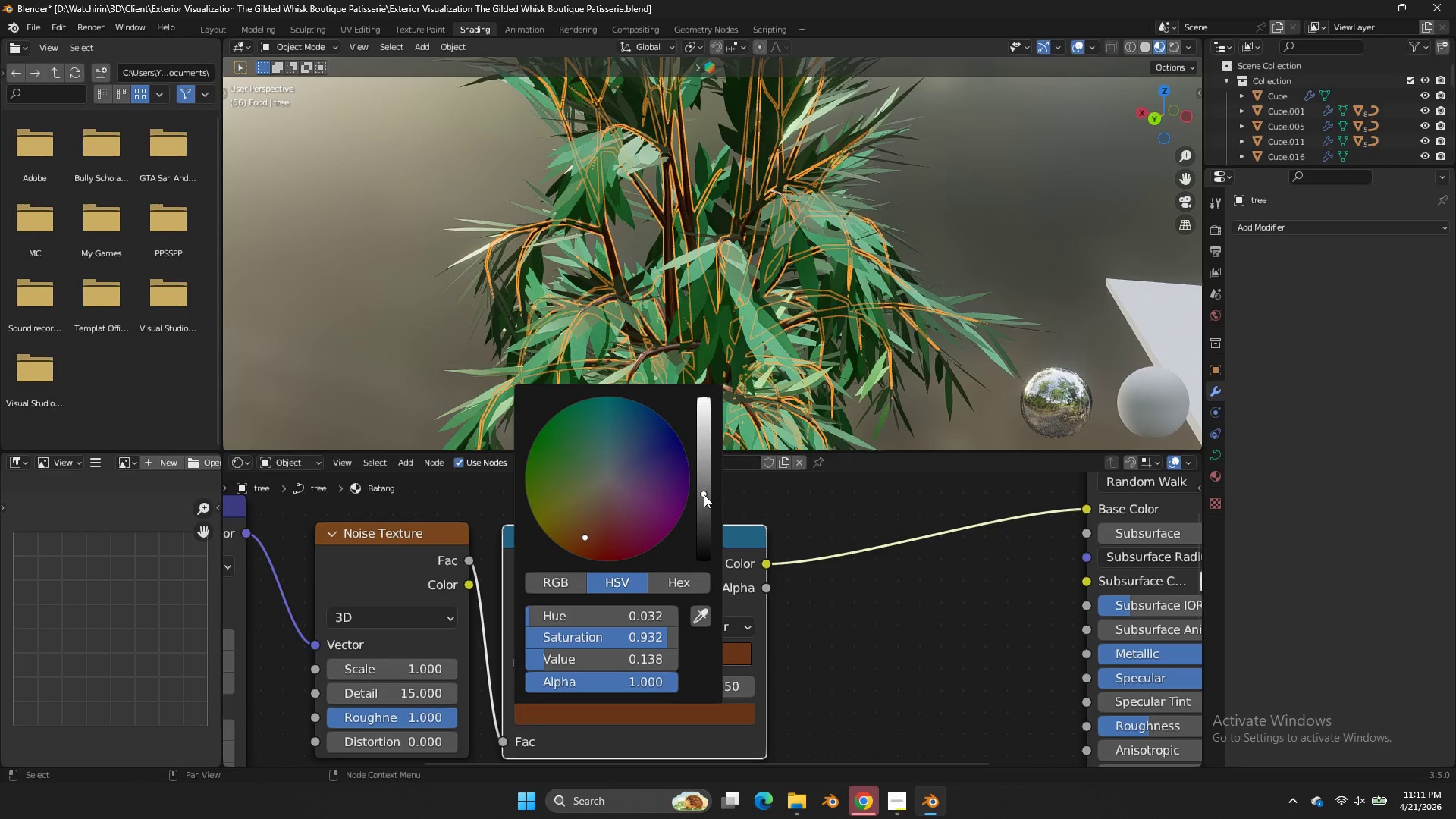 
left_click_drag(start_coordinate=[704, 503], to_coordinate=[704, 324])
 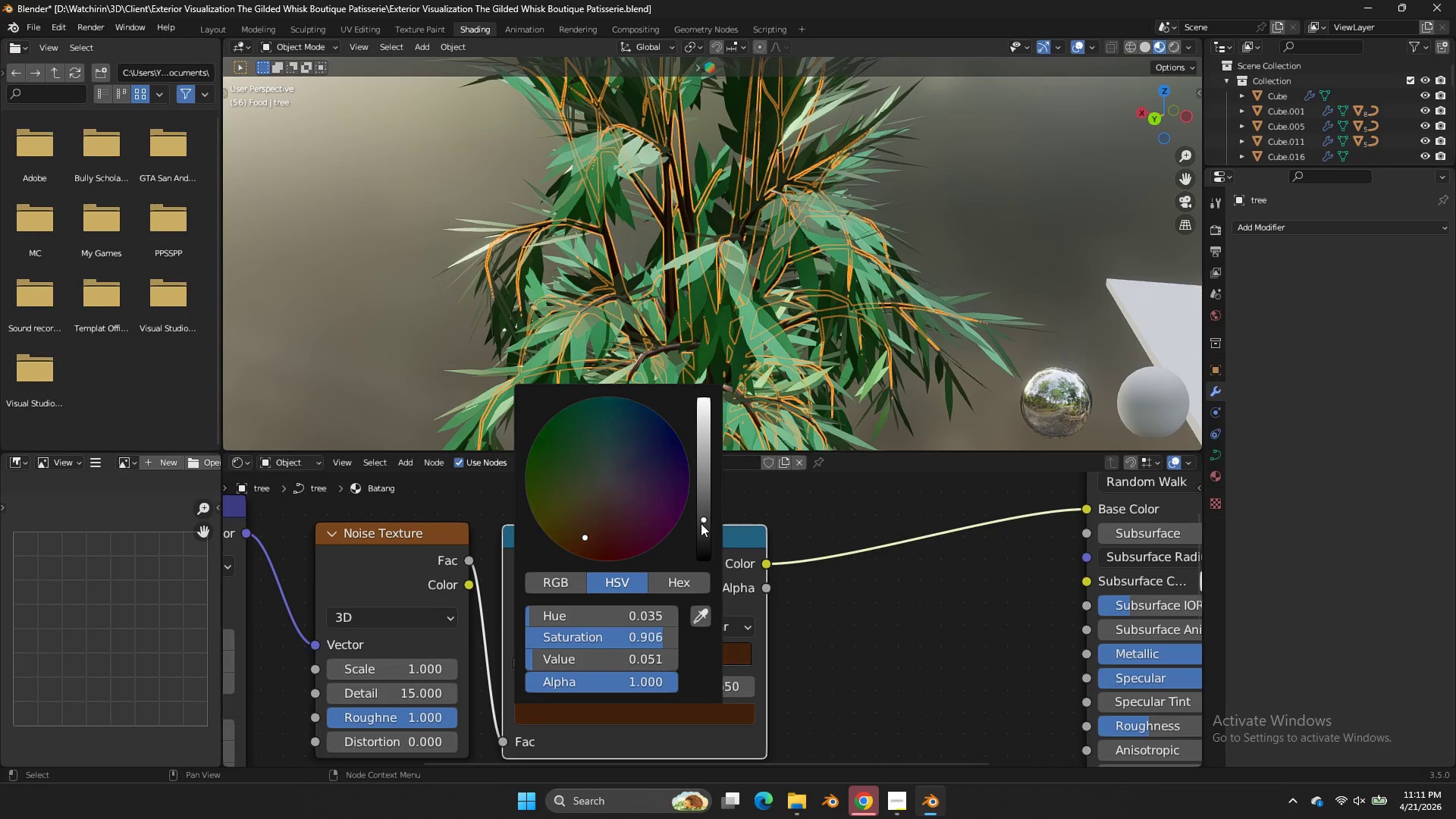 
left_click_drag(start_coordinate=[701, 519], to_coordinate=[701, 331])
 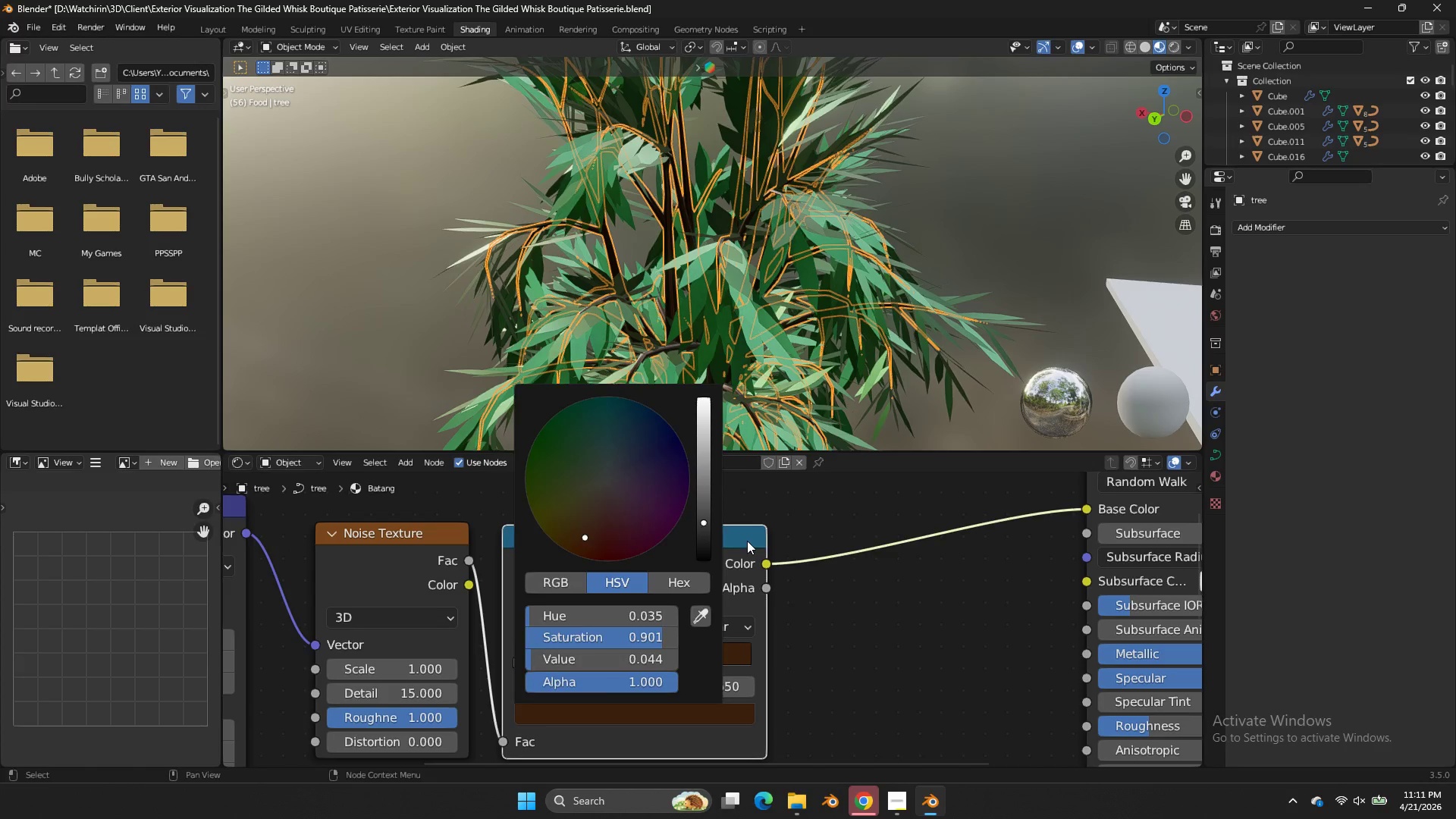 
triple_click([861, 566])
 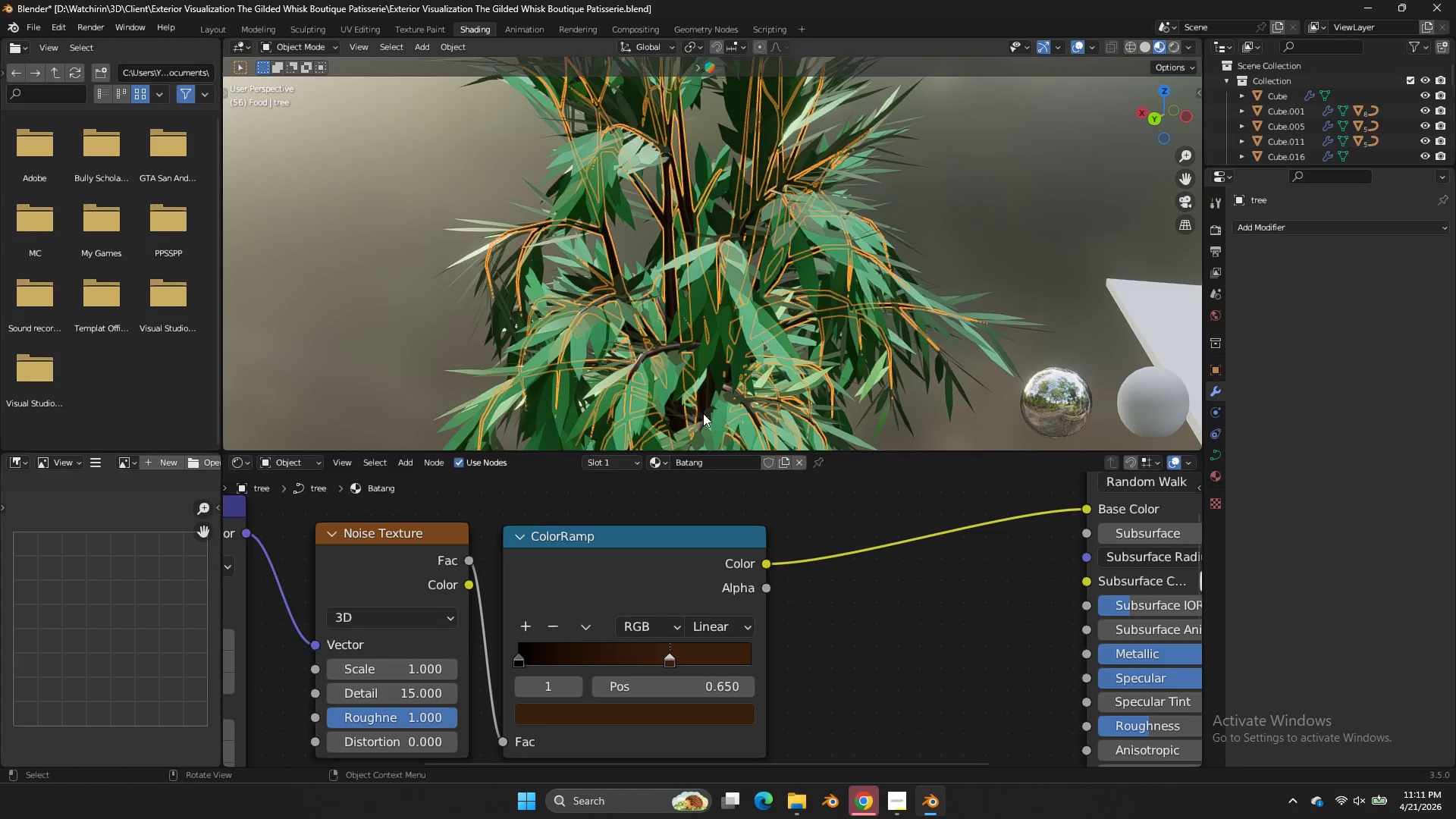 
left_click([764, 235])
 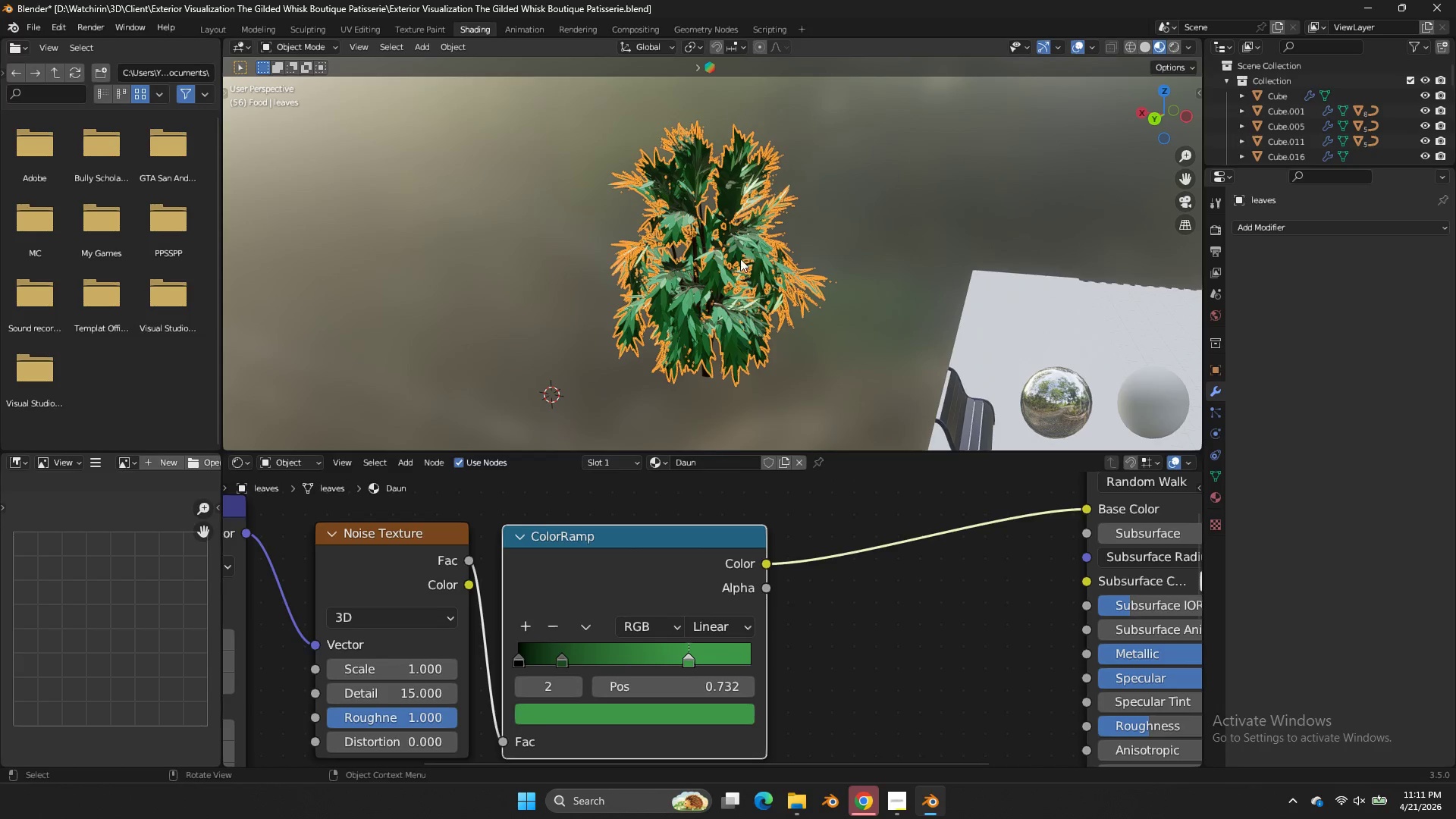 
scroll: coordinate [738, 378], scroll_direction: down, amount: 5.0
 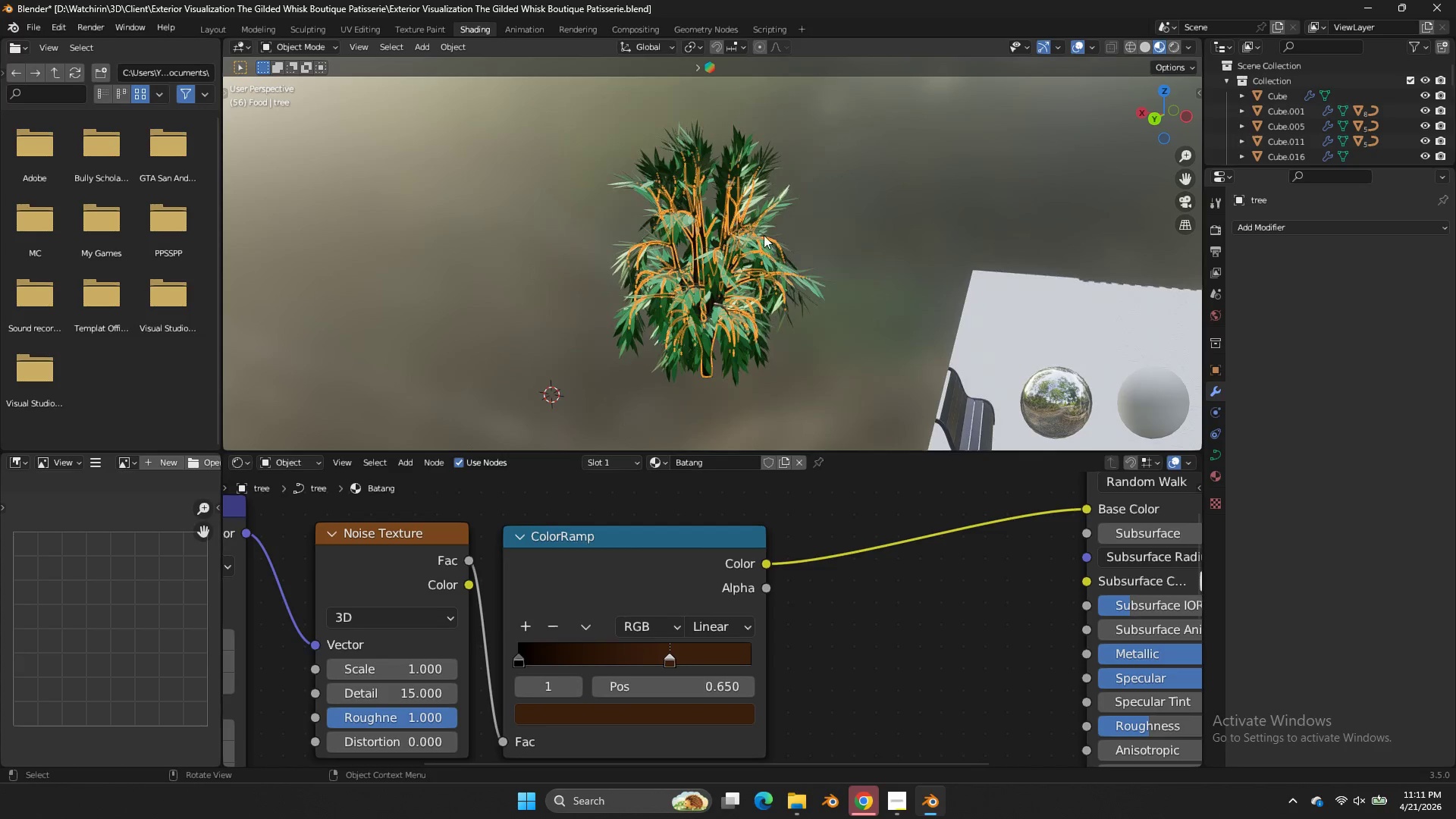 
left_click([720, 240])
 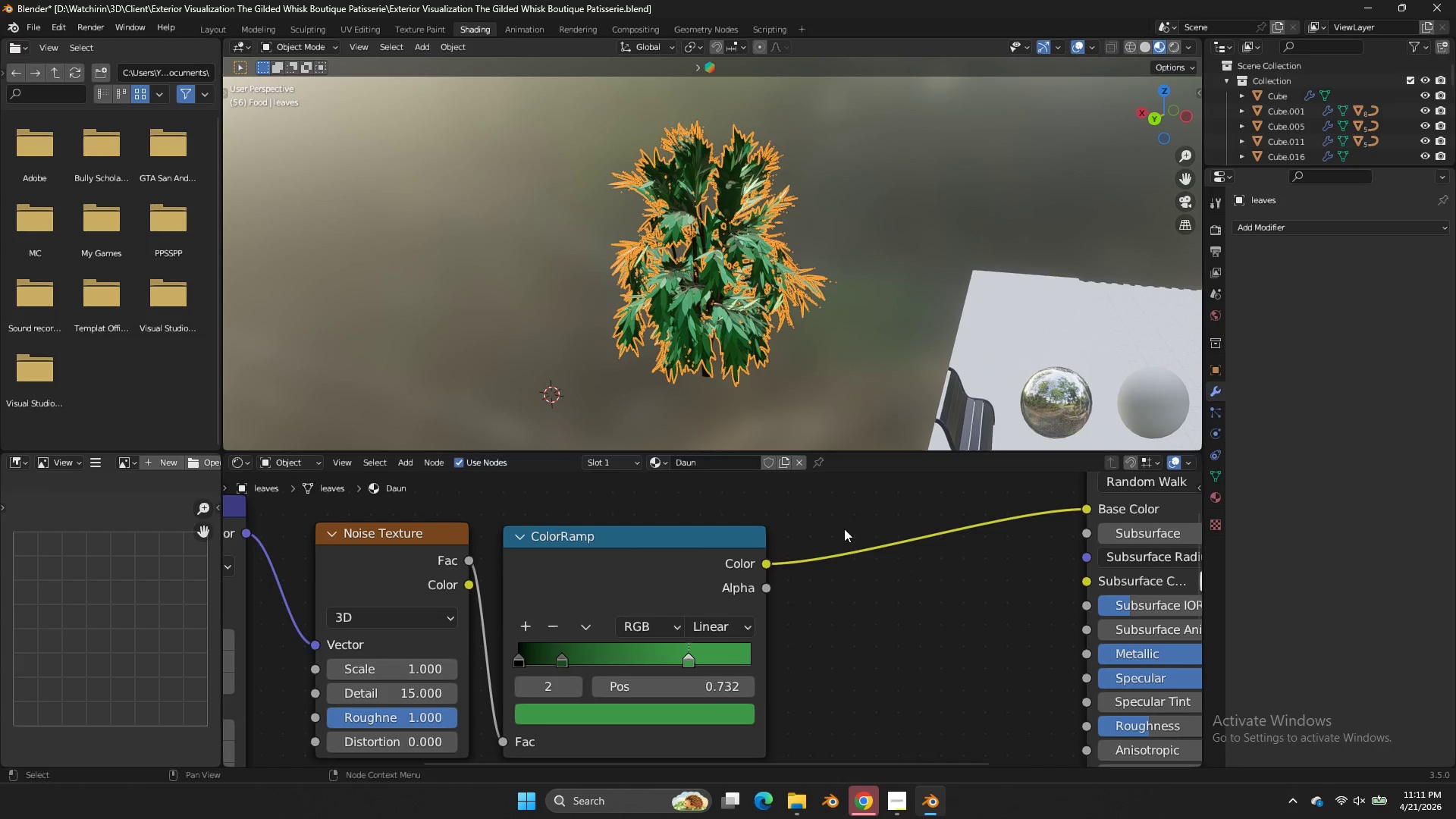 
key(Control+ControlLeft)
 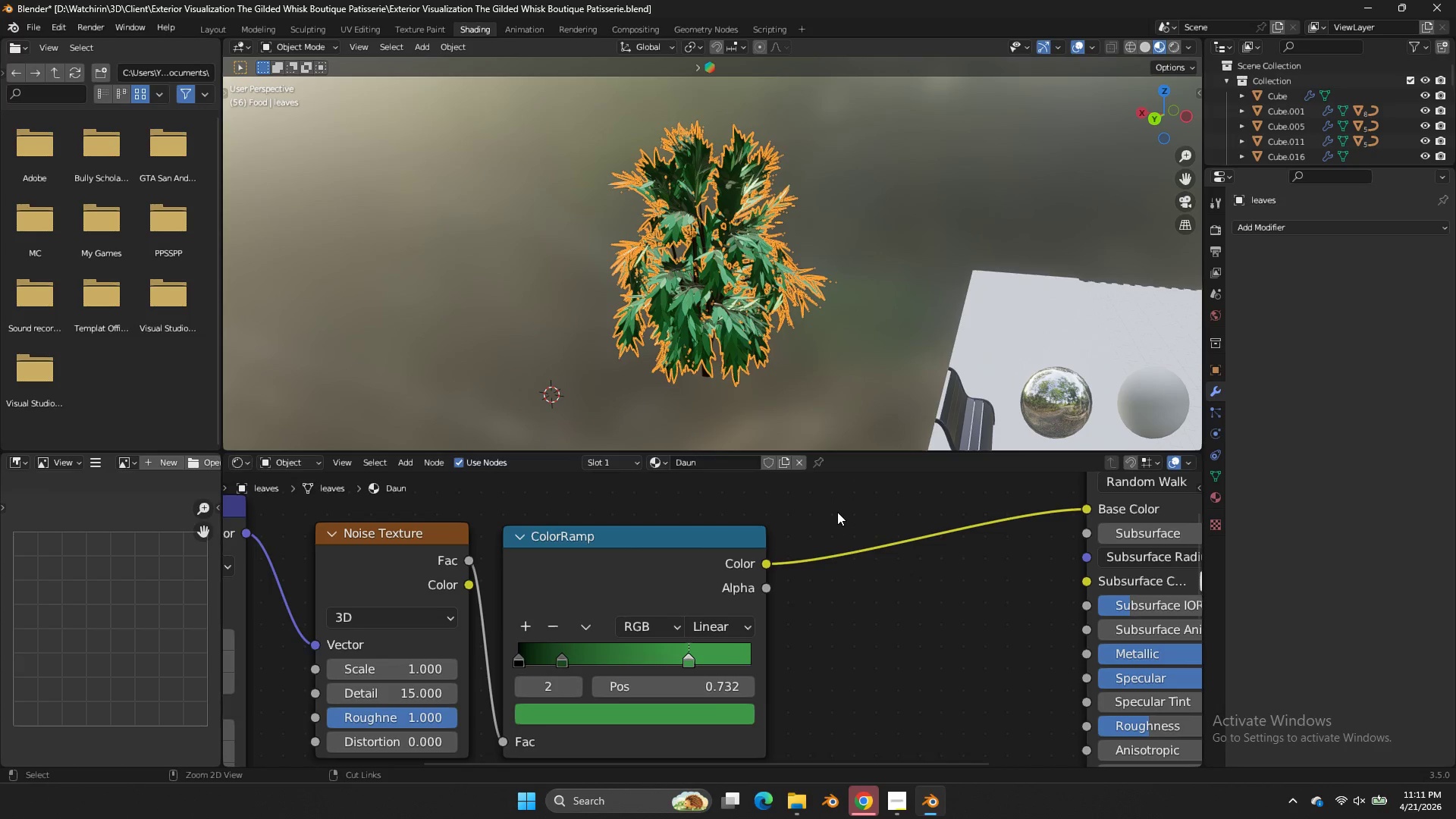 
key(Control+S)
 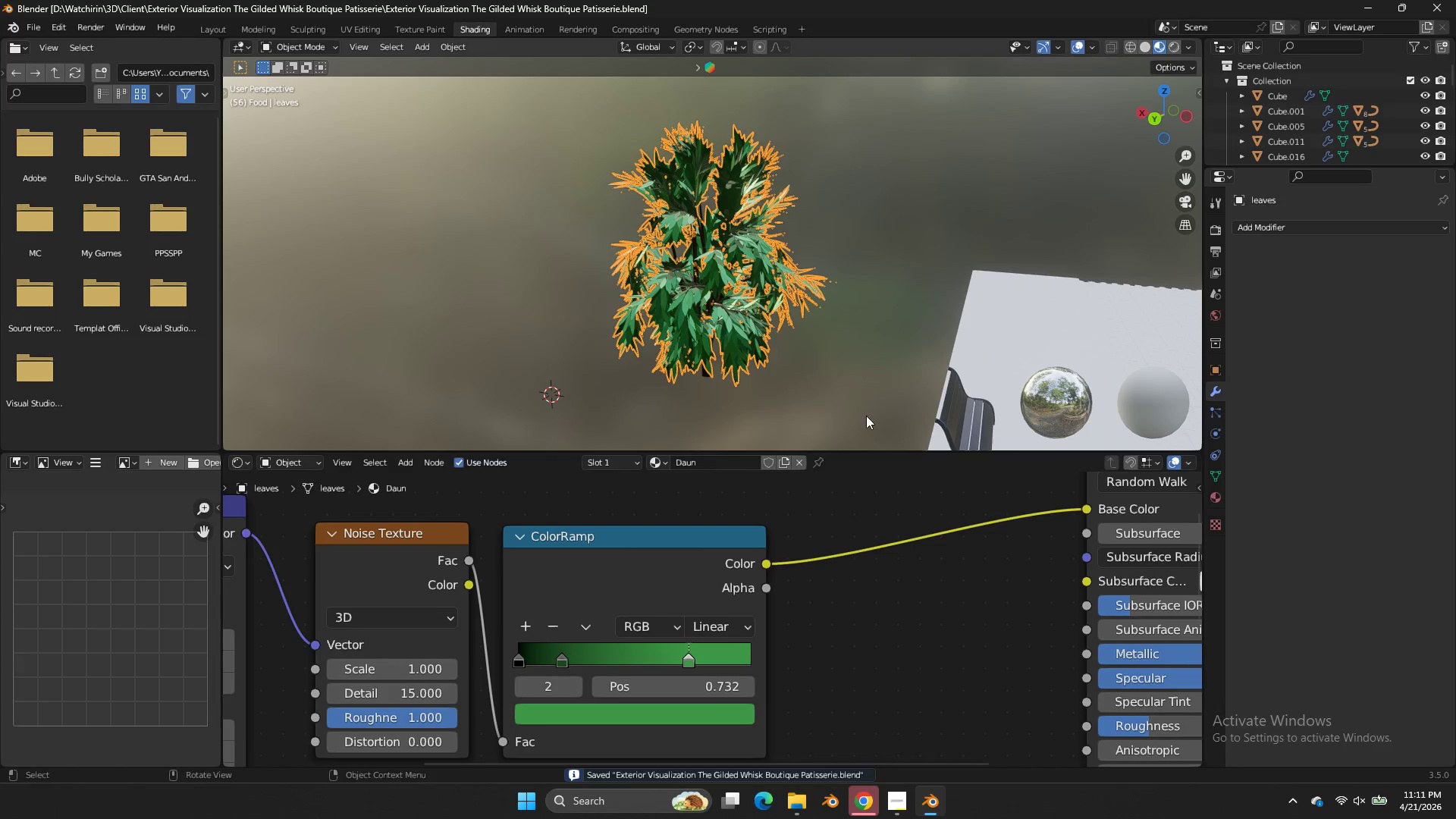 
key(Z)
 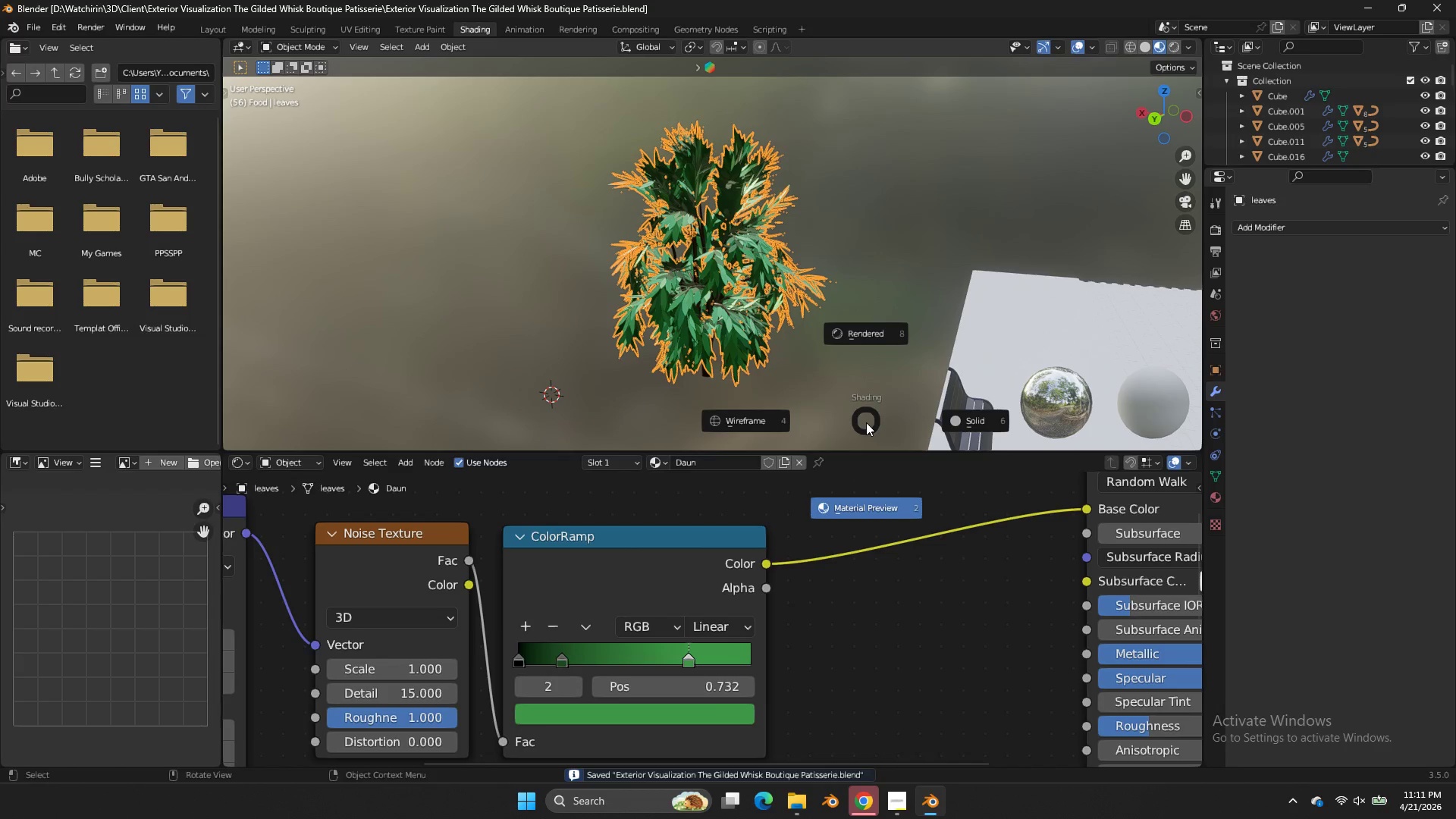 
left_click([755, 286])
 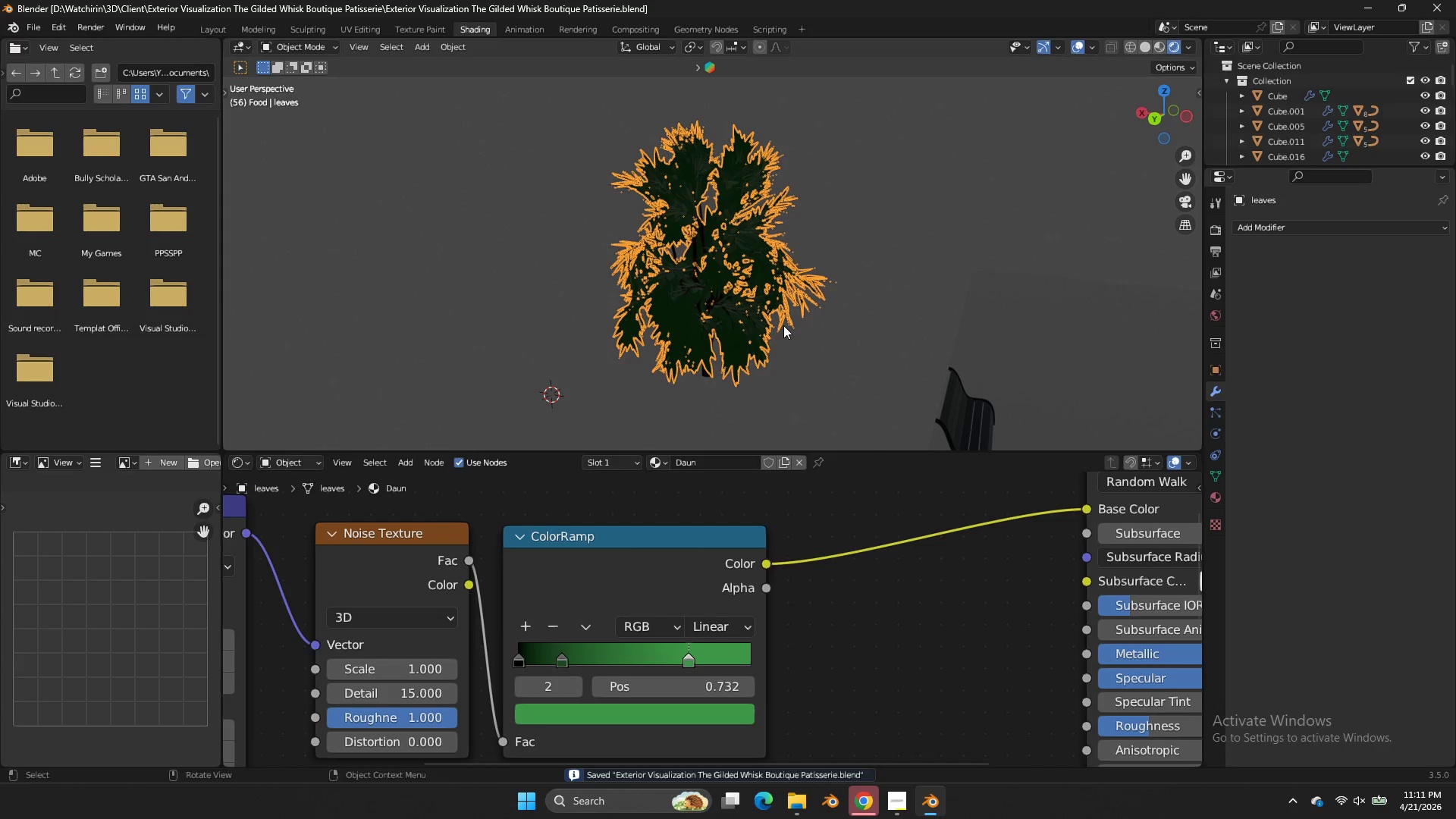 
key(Z)
 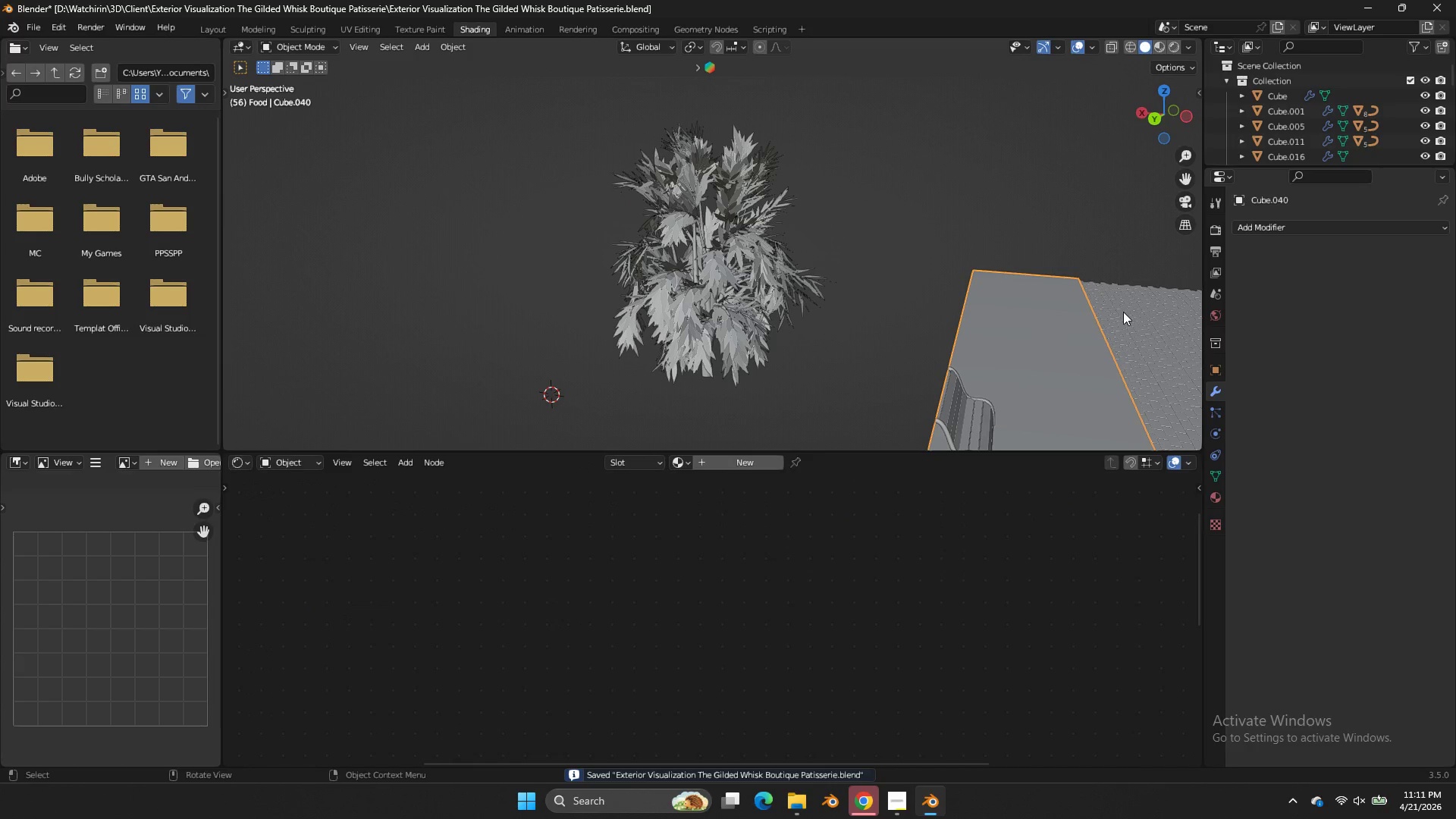 
double_click([1128, 312])
 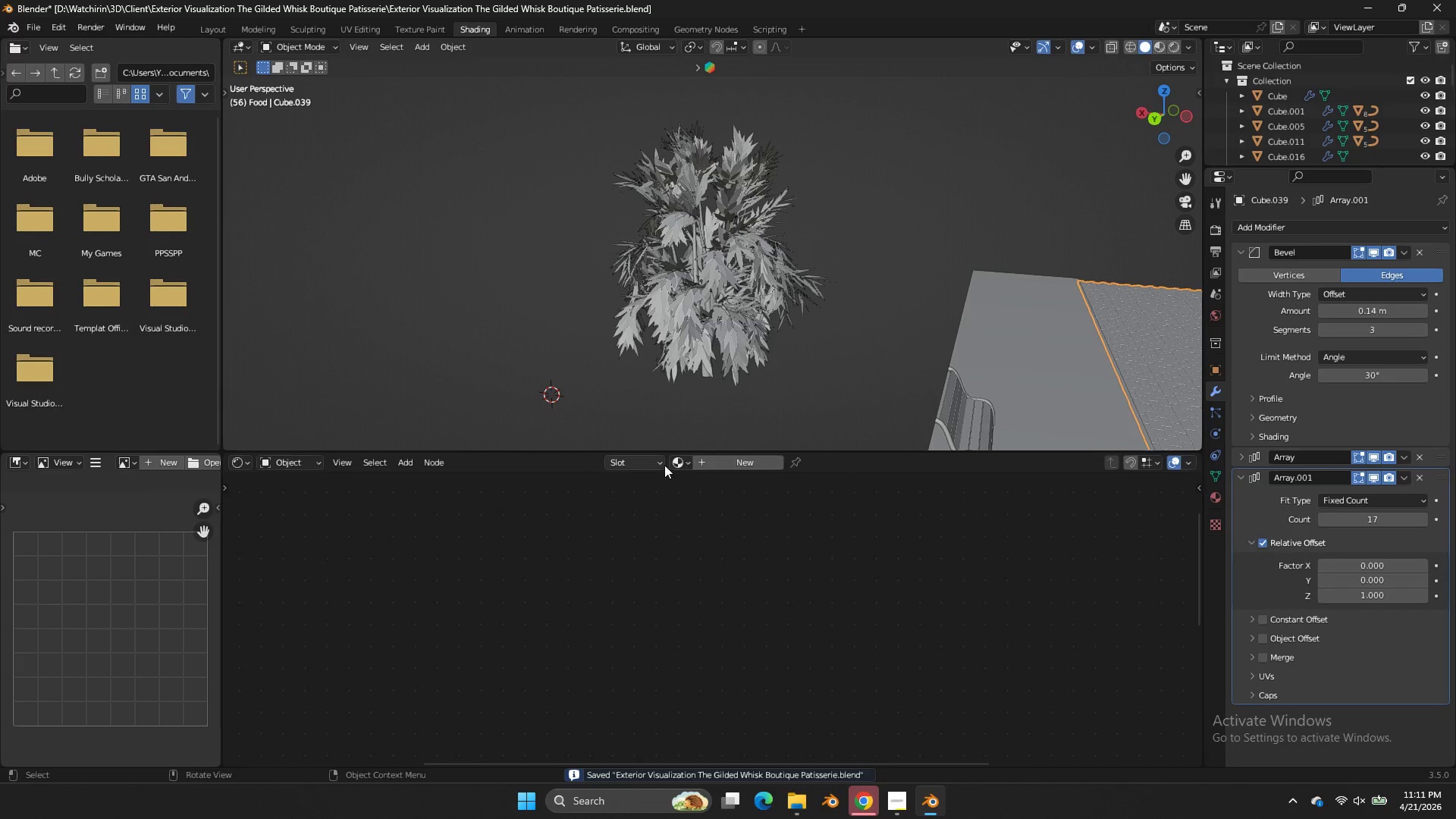 
left_click([680, 469])
 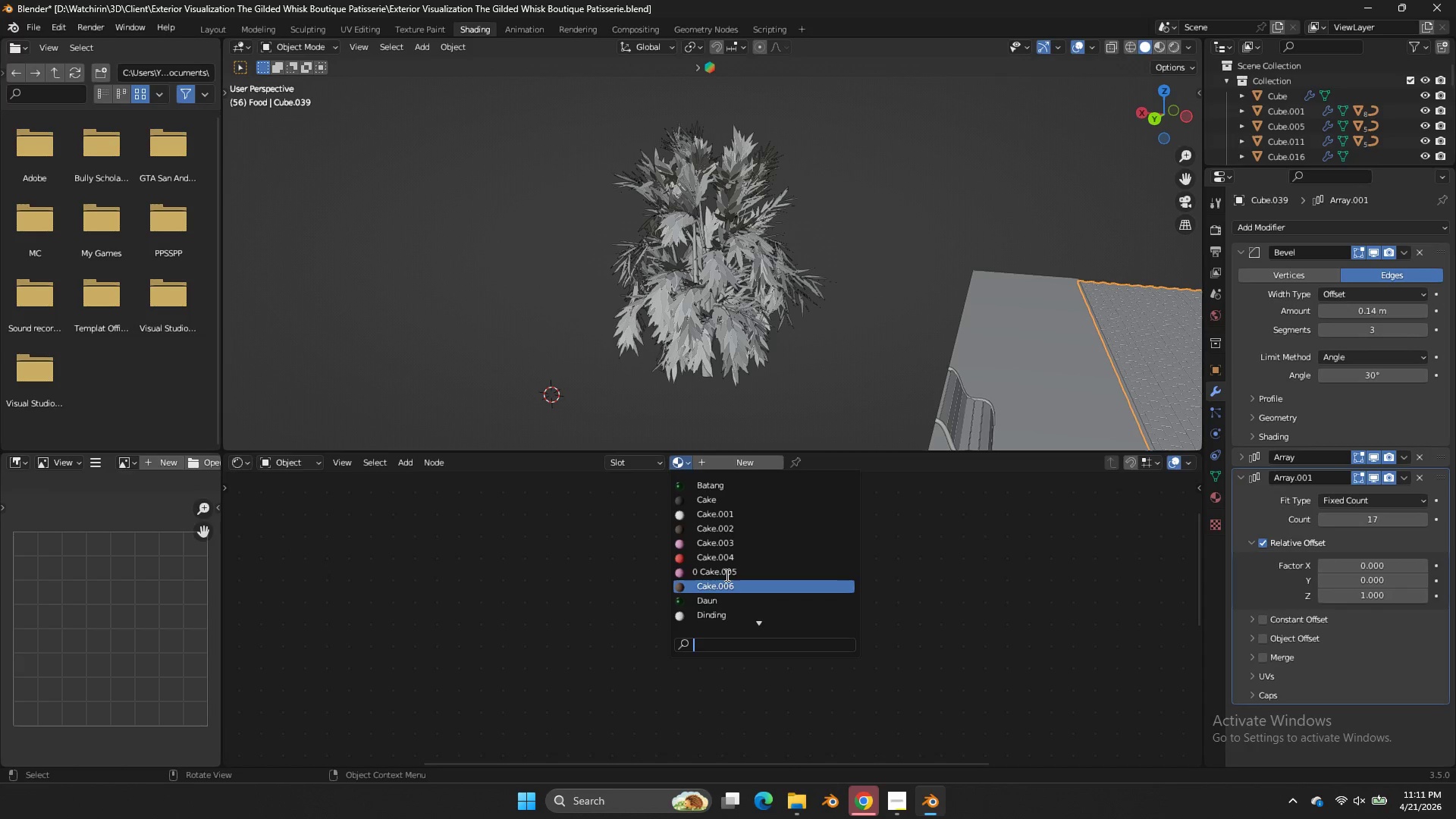 
scroll: coordinate [723, 524], scroll_direction: down, amount: 3.0
 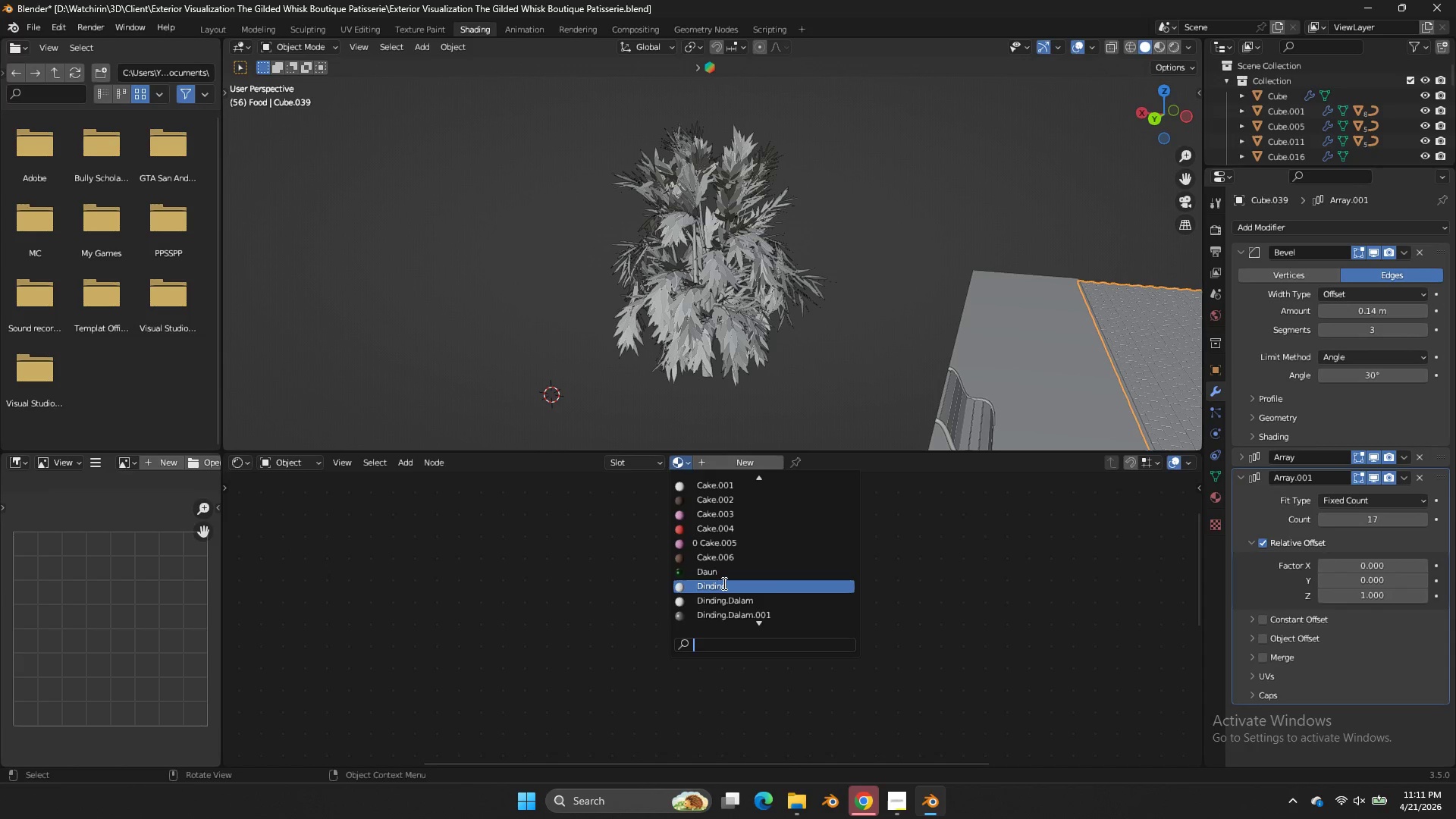 
left_click([724, 585])
 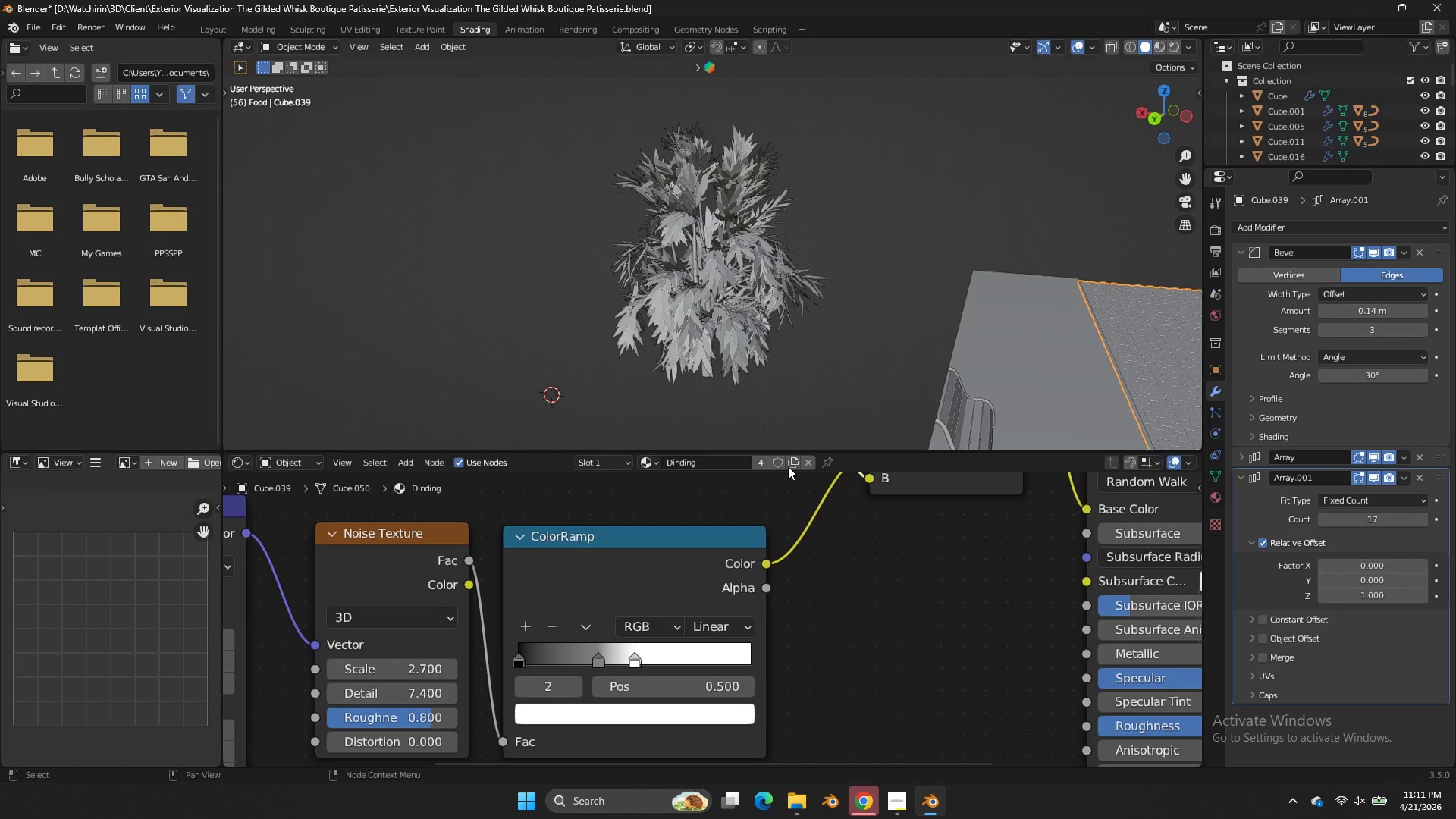 
left_click([792, 467])
 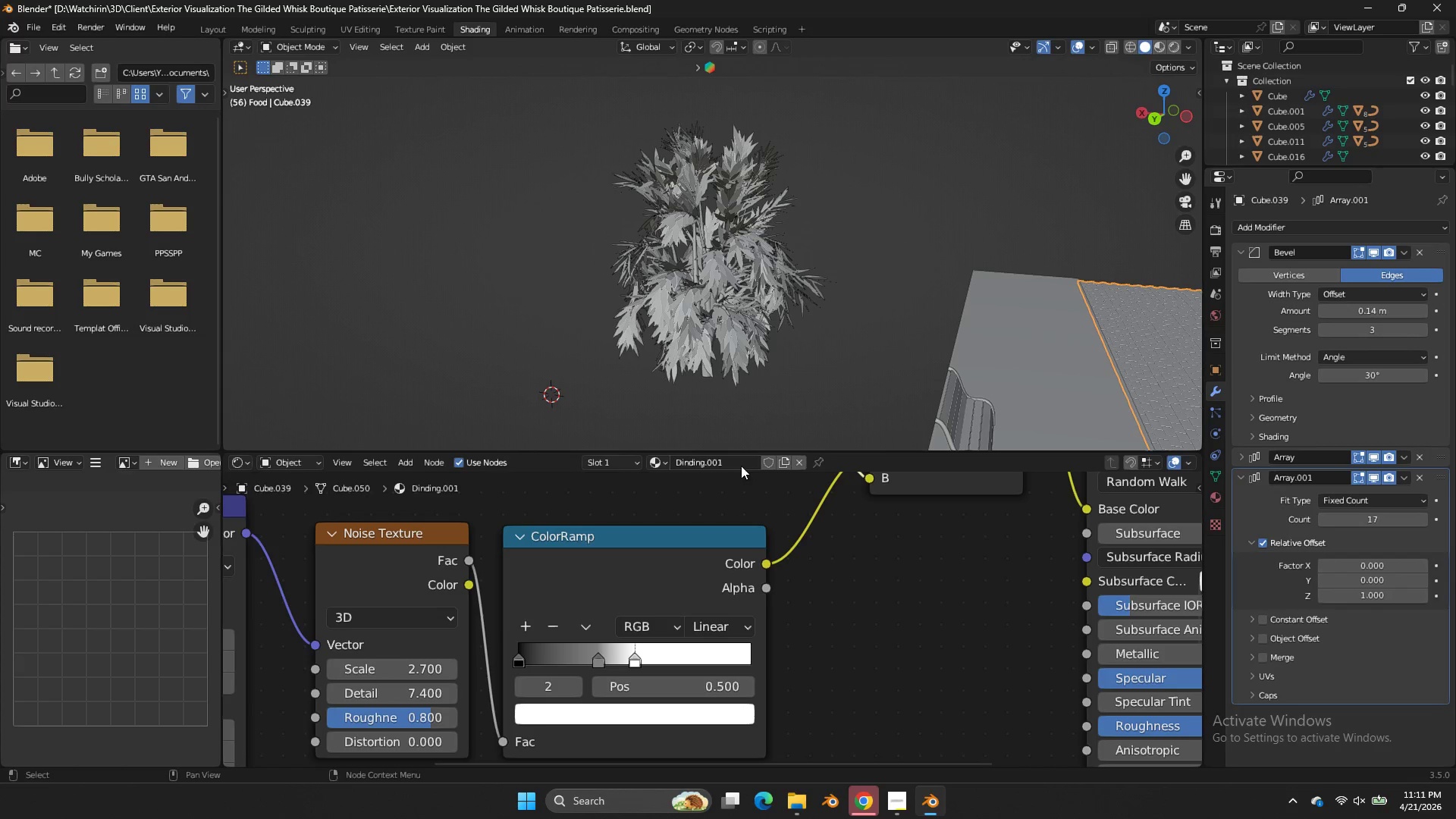 
left_click([741, 466])
 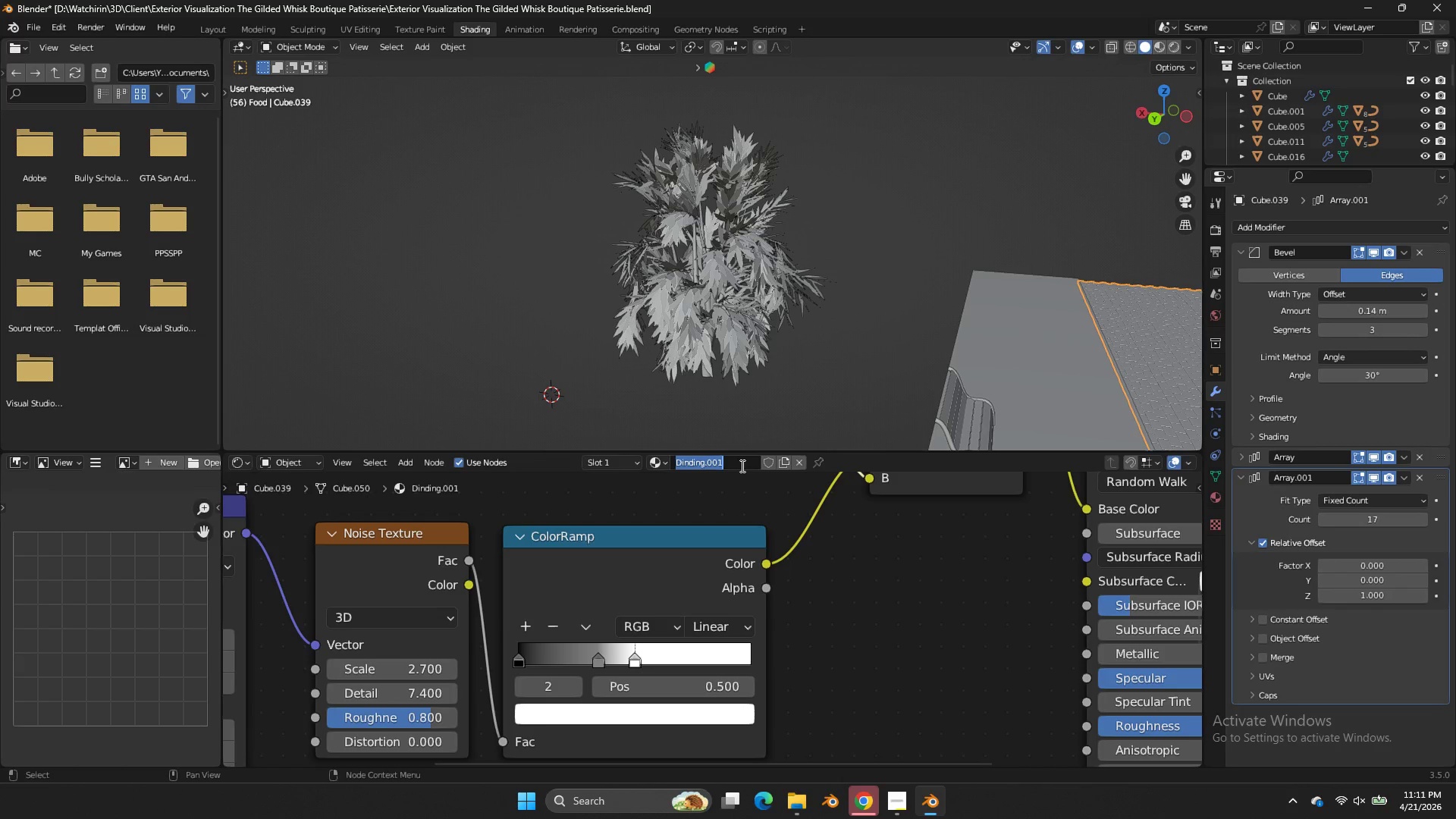 
type(Road )
key(Backspace)
type( Brick)
 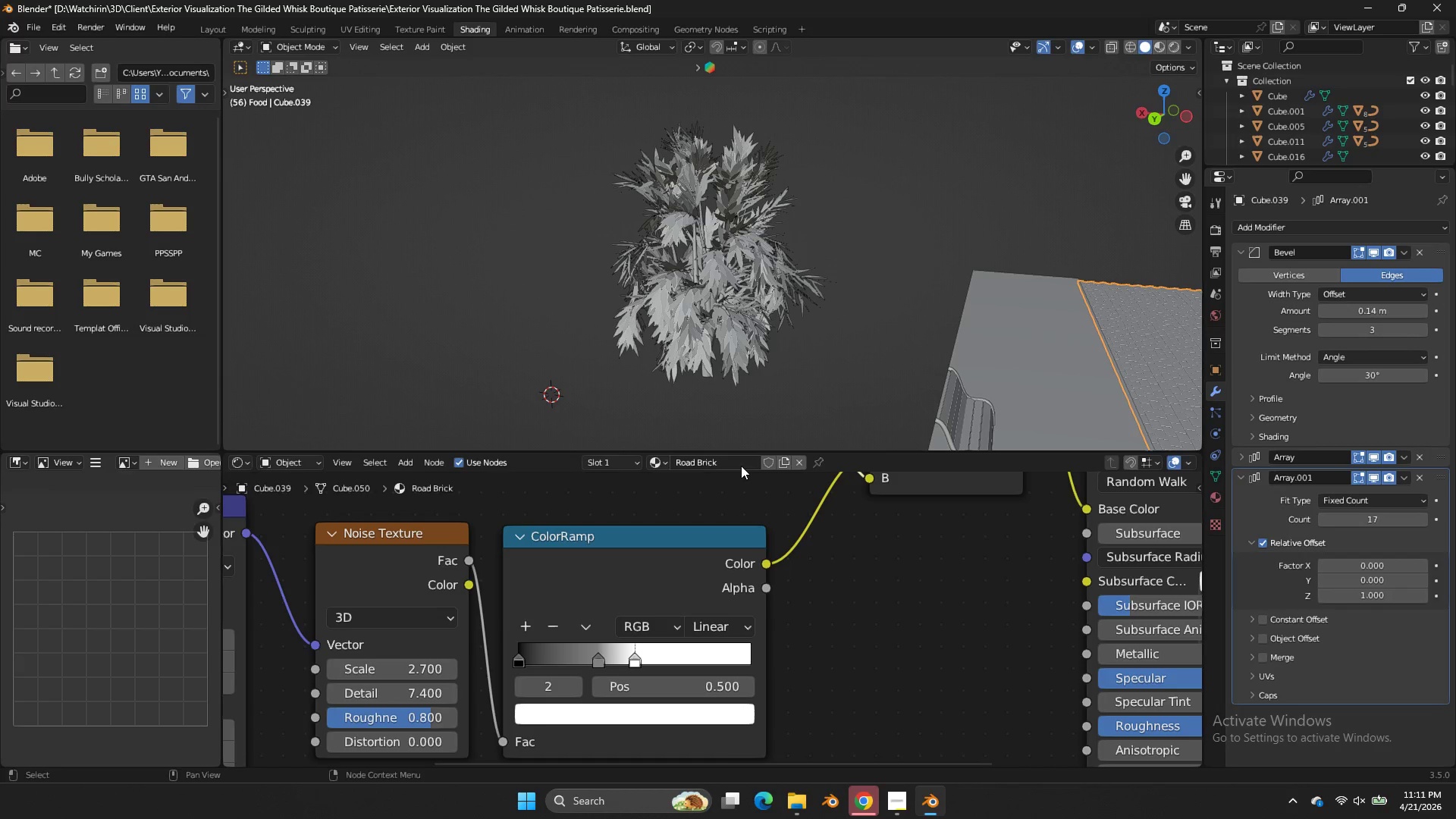 
 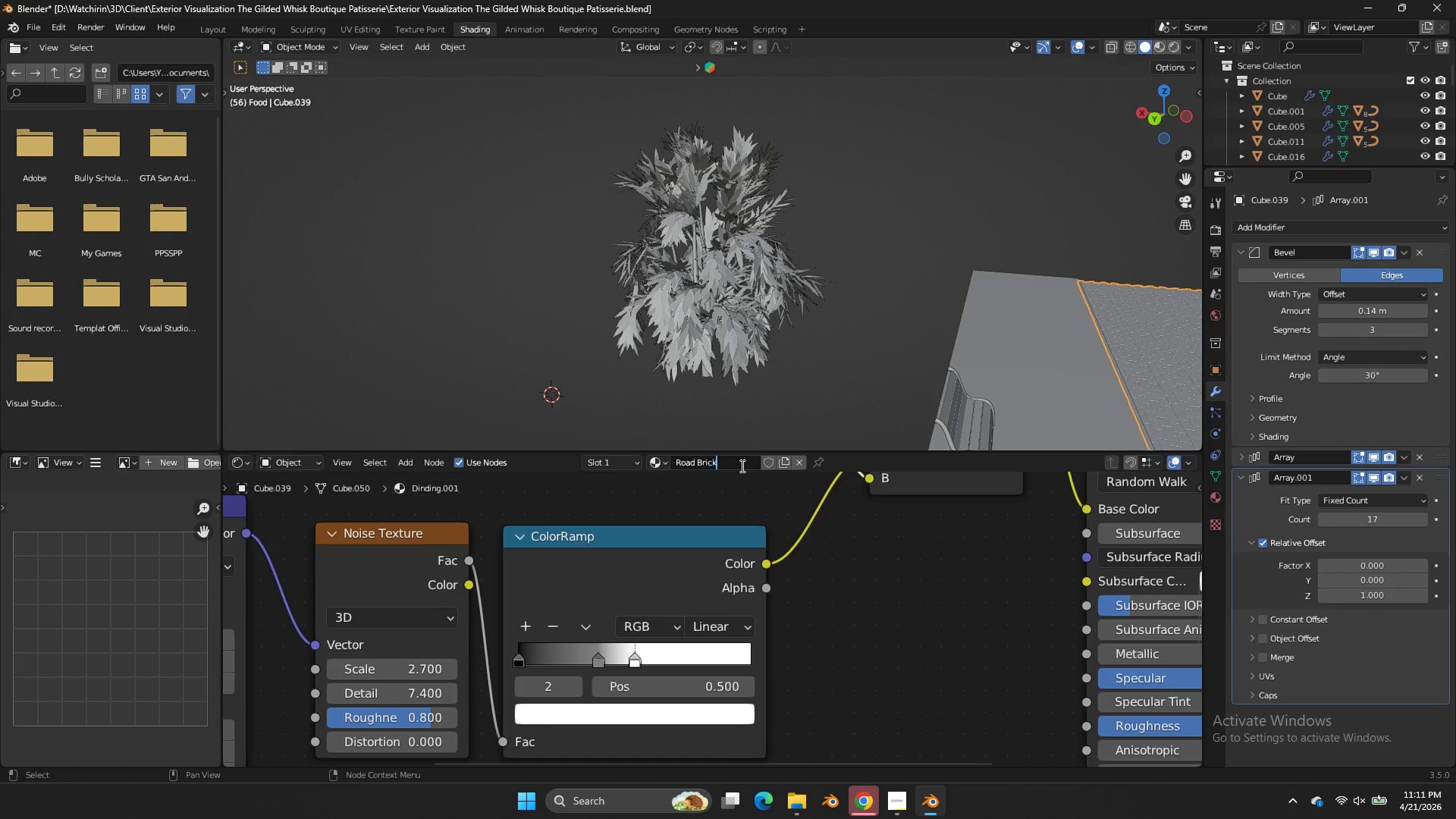 
key(Enter)
 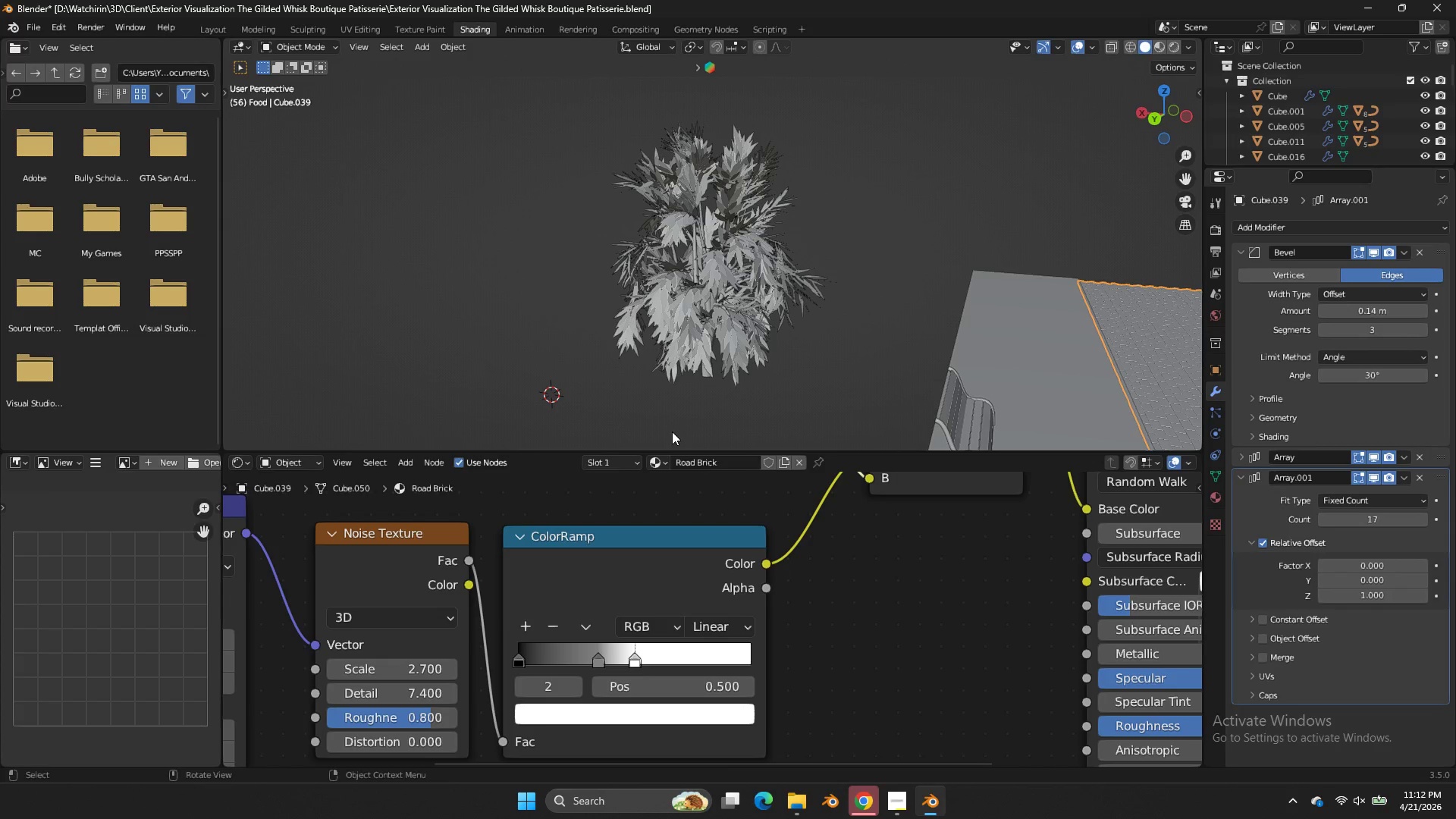 
left_click([601, 650])
 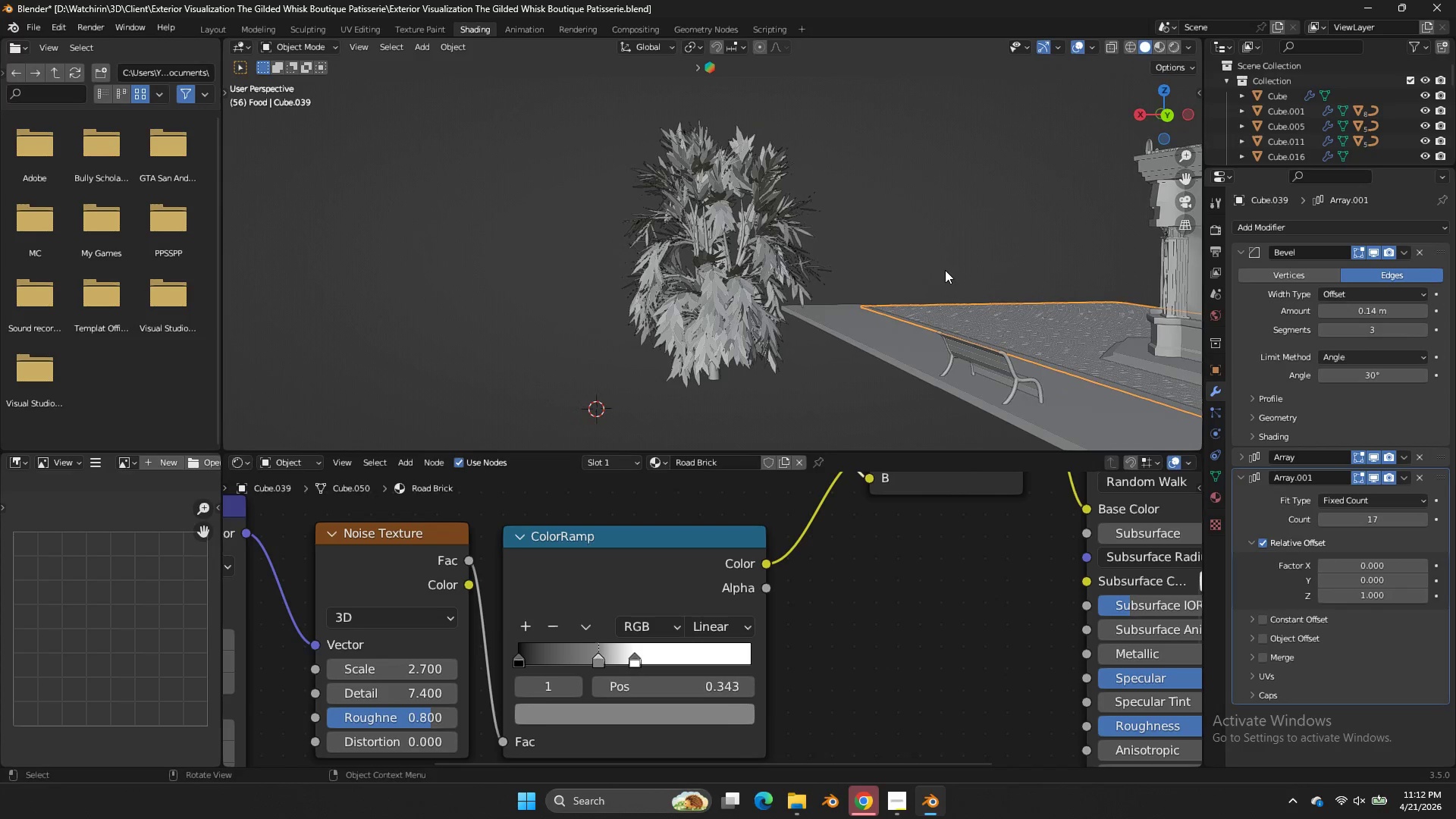 
key(NumpadDivide)
 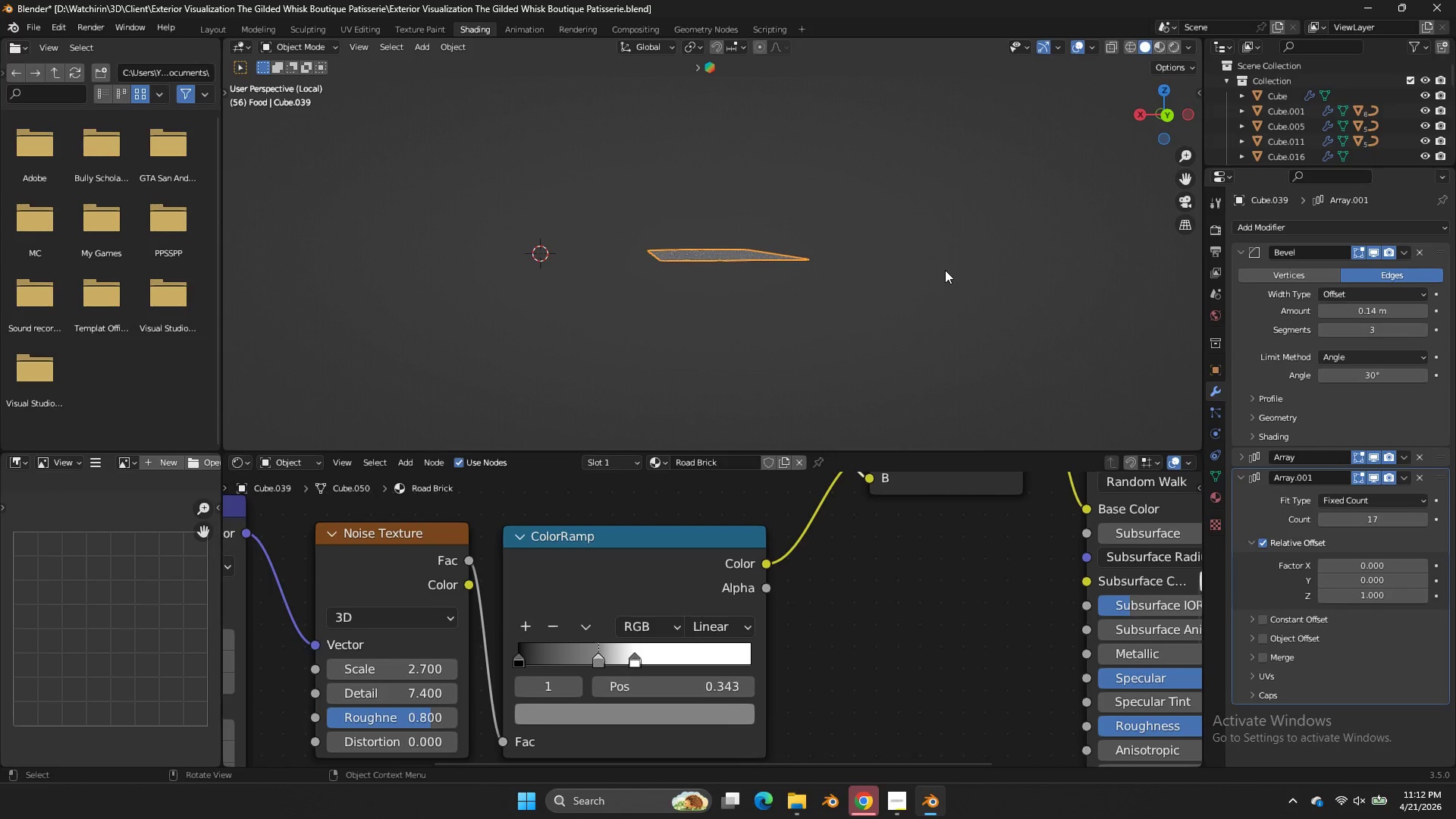 
left_click_drag(start_coordinate=[1171, 108], to_coordinate=[1161, 208])
 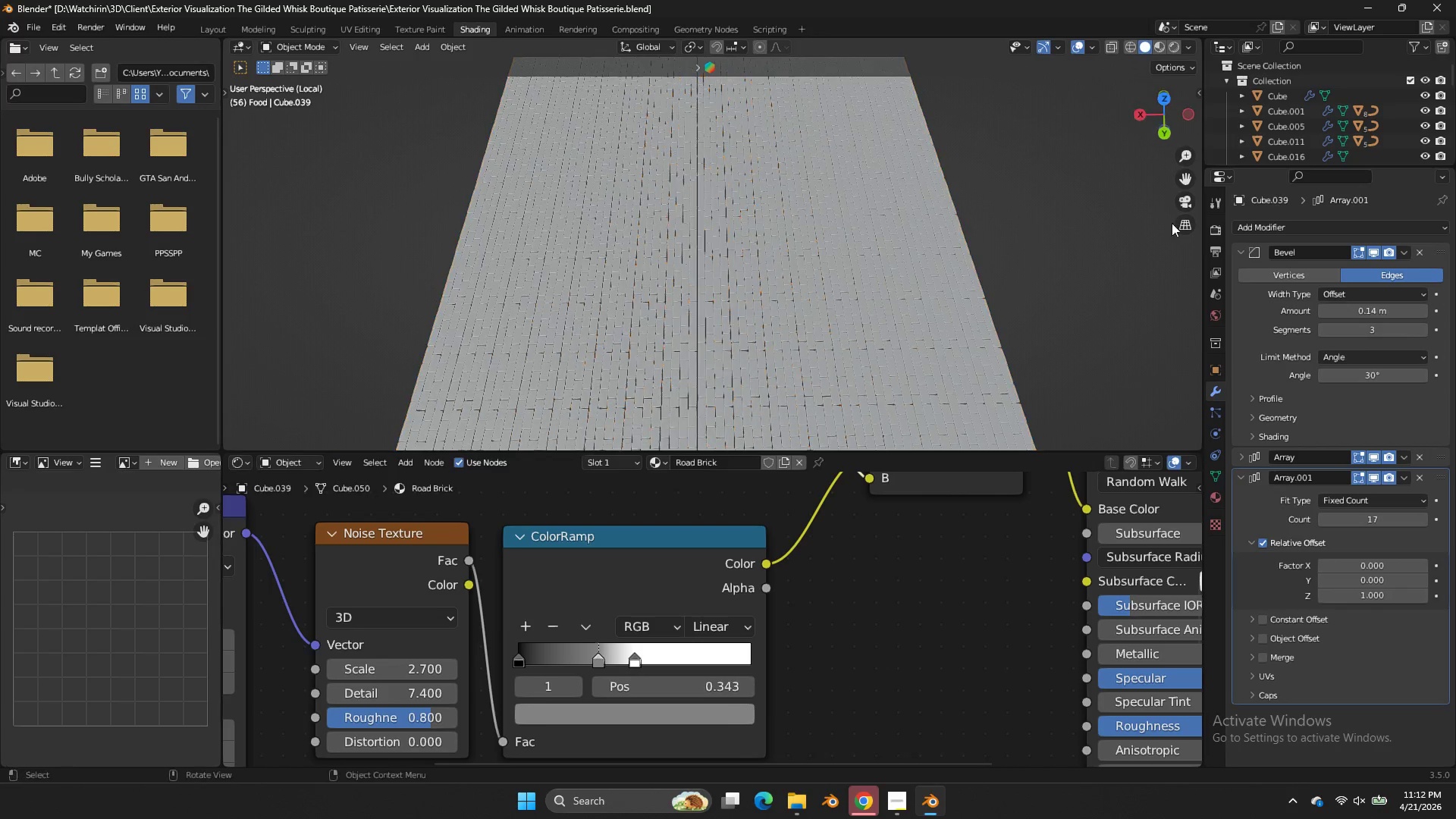 
scroll: coordinate [1109, 134], scroll_direction: up, amount: 8.0
 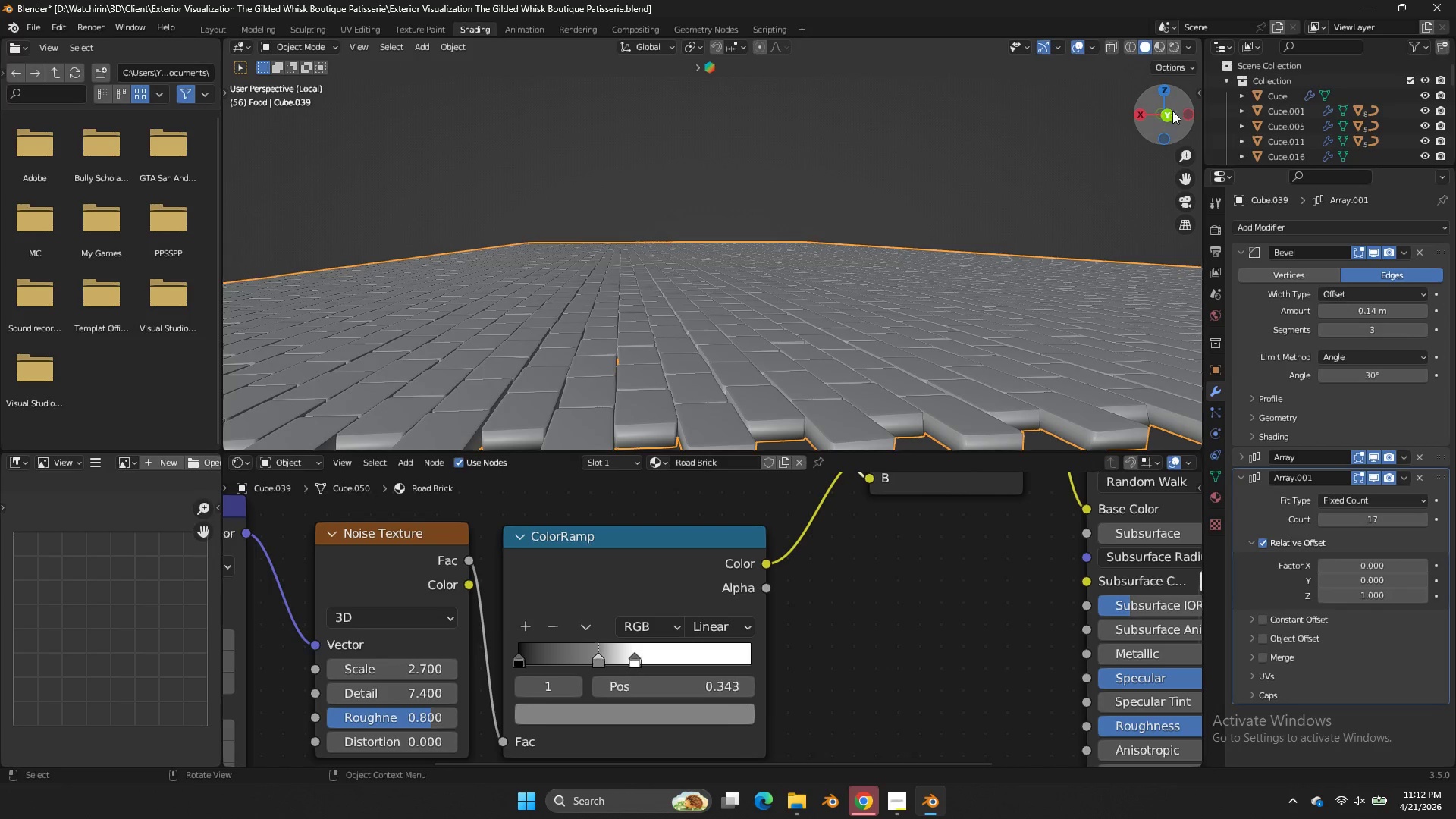 
left_click_drag(start_coordinate=[1162, 209], to_coordinate=[1164, 213])
 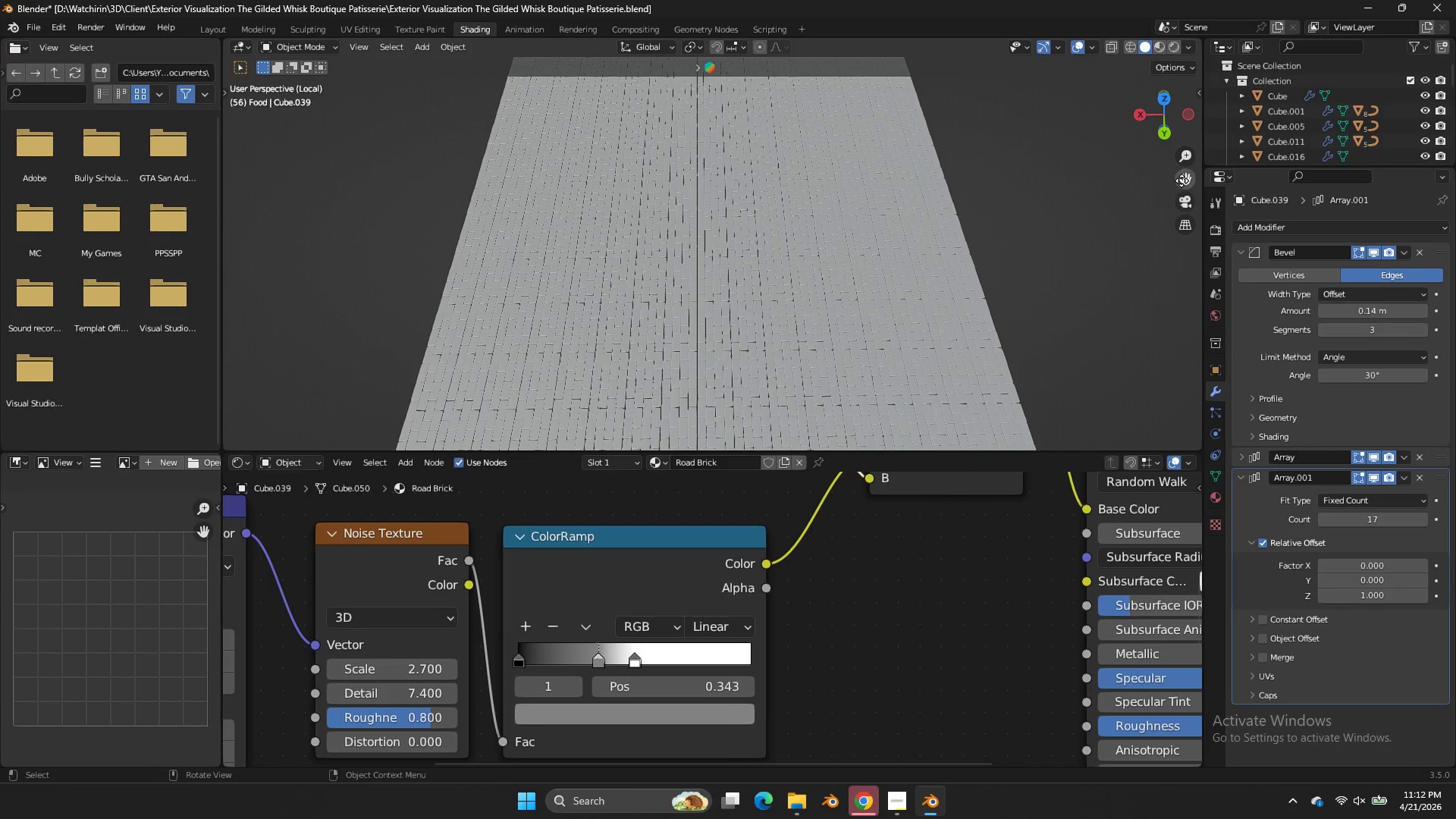 
left_click_drag(start_coordinate=[1181, 180], to_coordinate=[431, 299])
 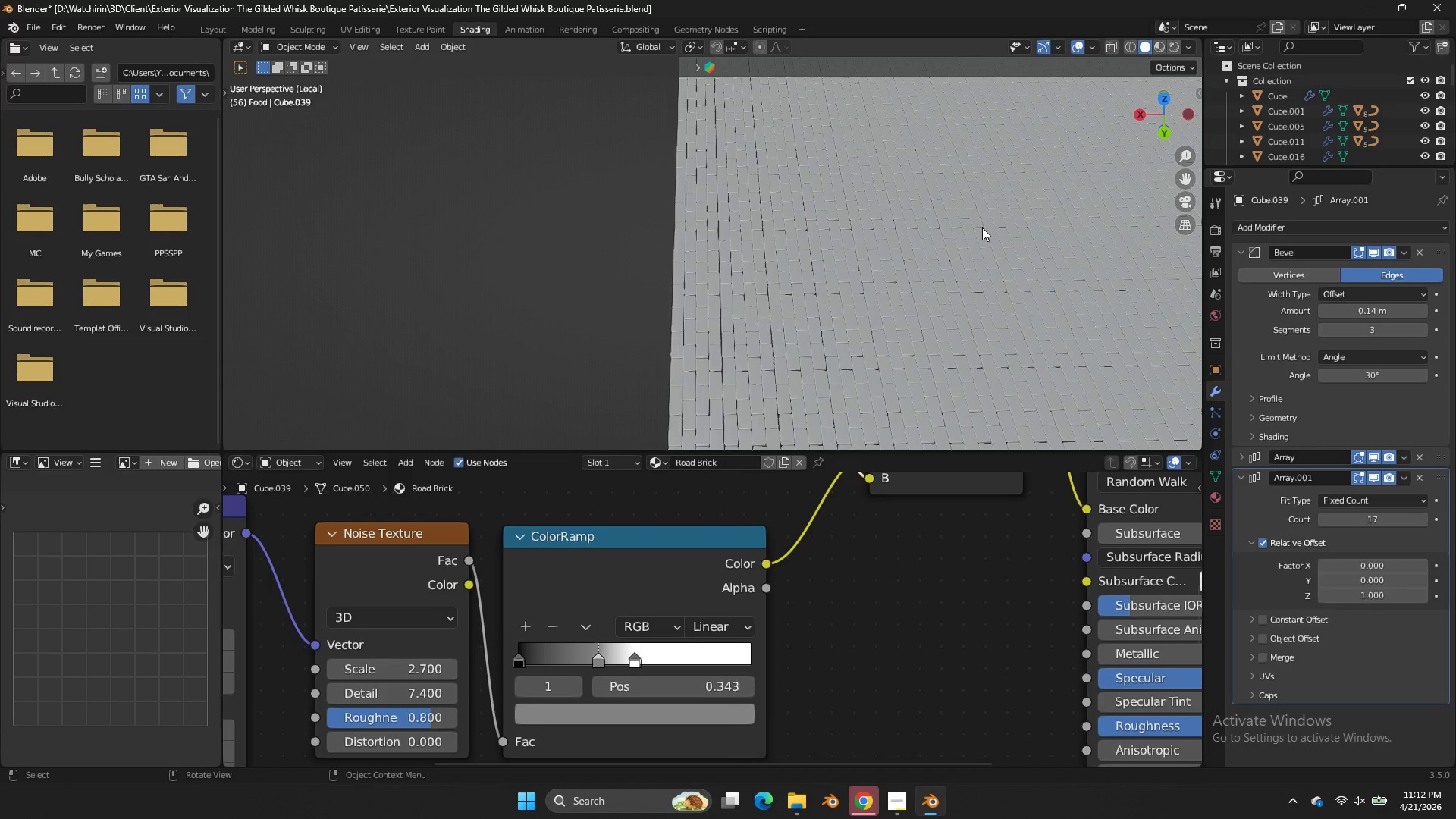 
double_click([982, 228])
 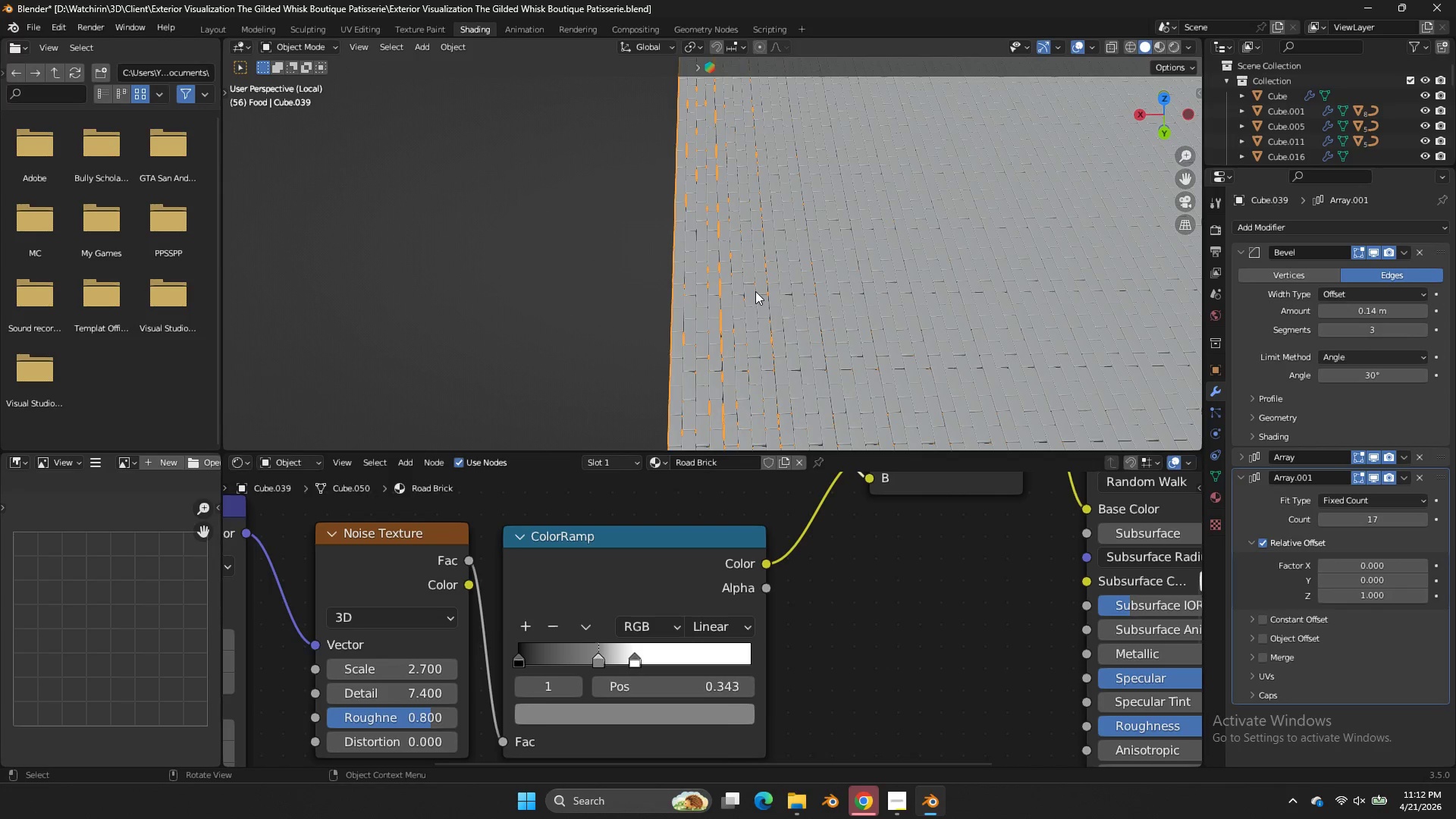 
scroll: coordinate [755, 291], scroll_direction: up, amount: 4.0
 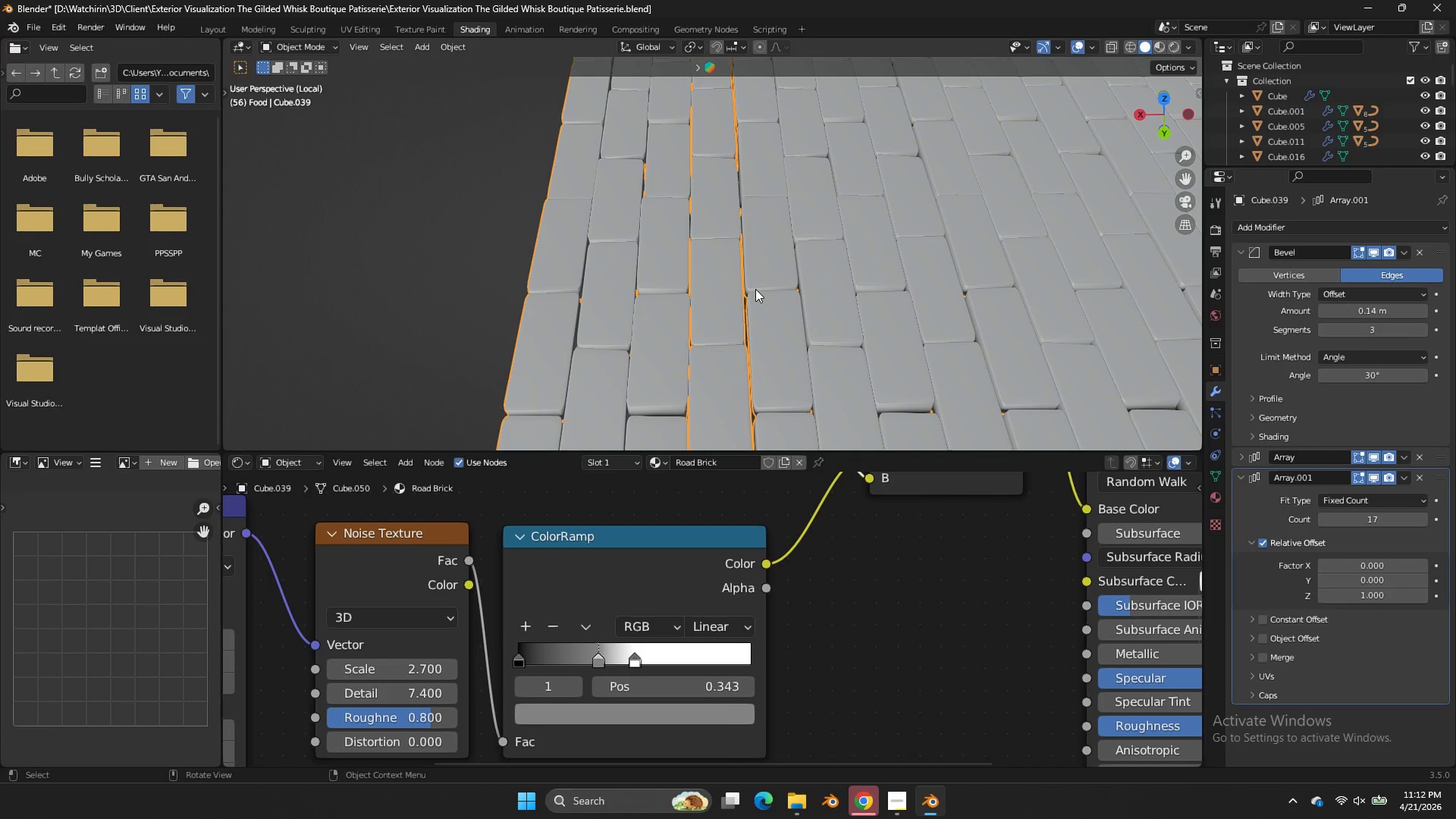 
key(Tab)
 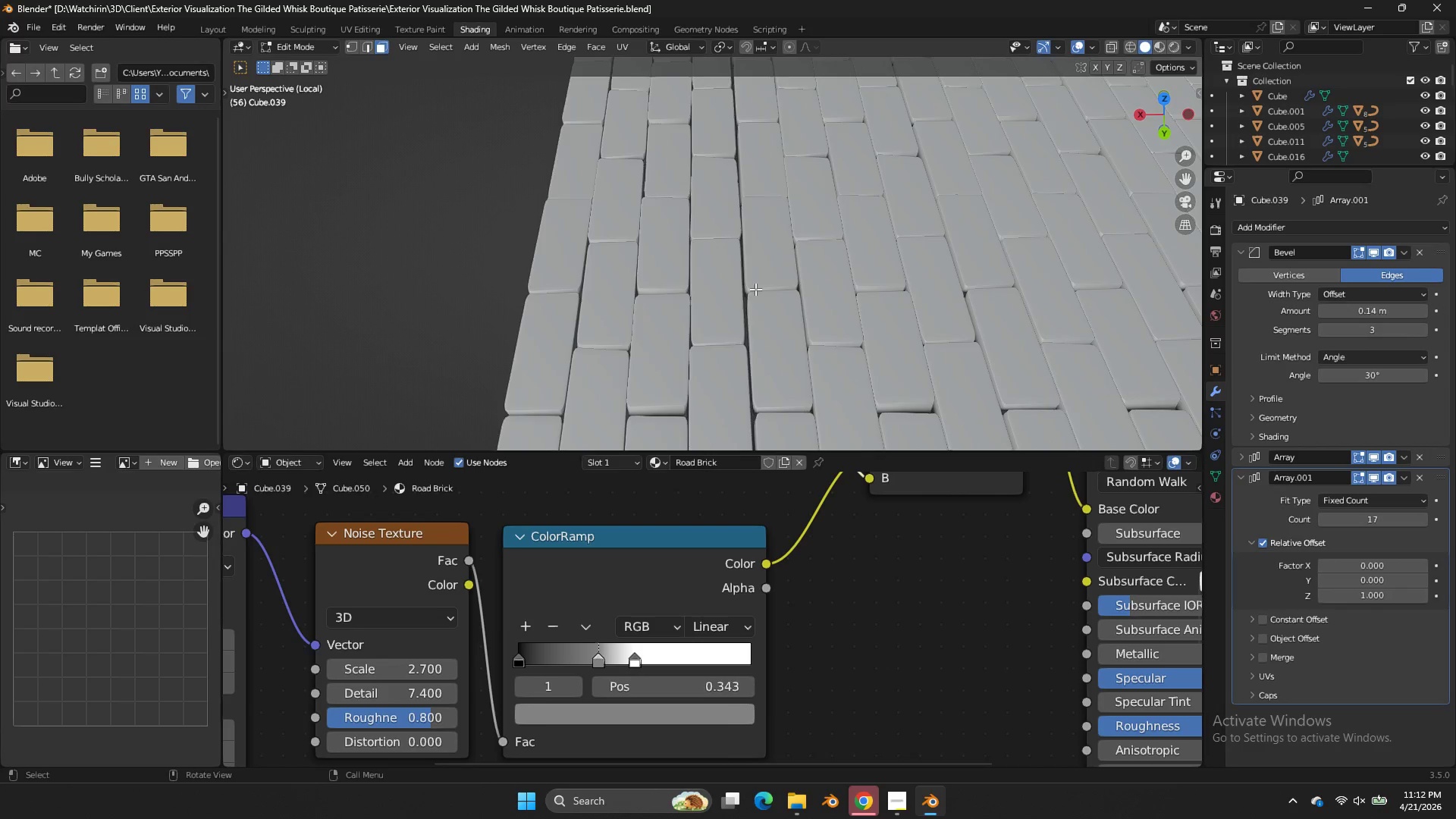 
scroll: coordinate [757, 288], scroll_direction: down, amount: 8.0
 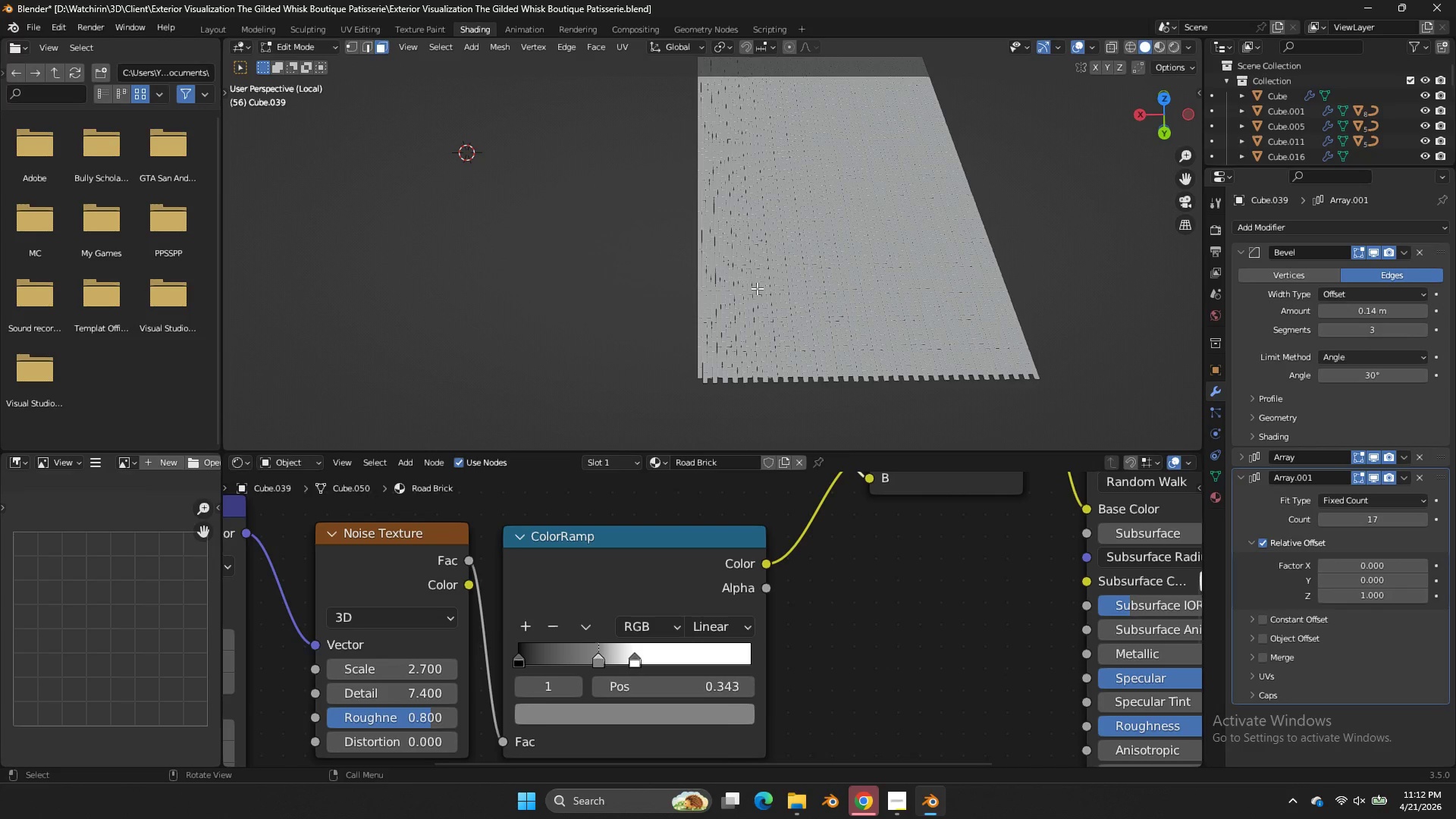 
key(Tab)
 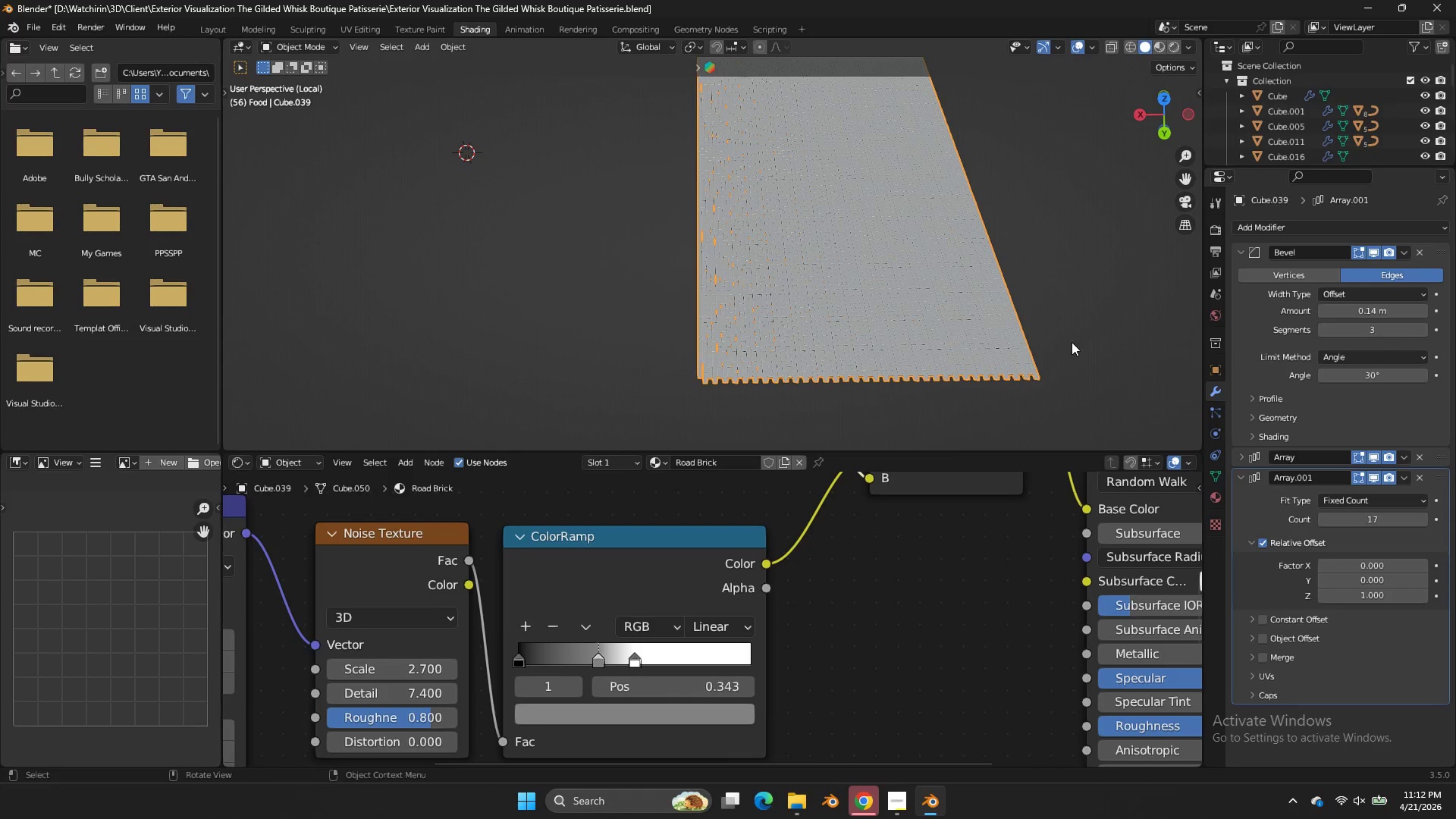 
key(Tab)
 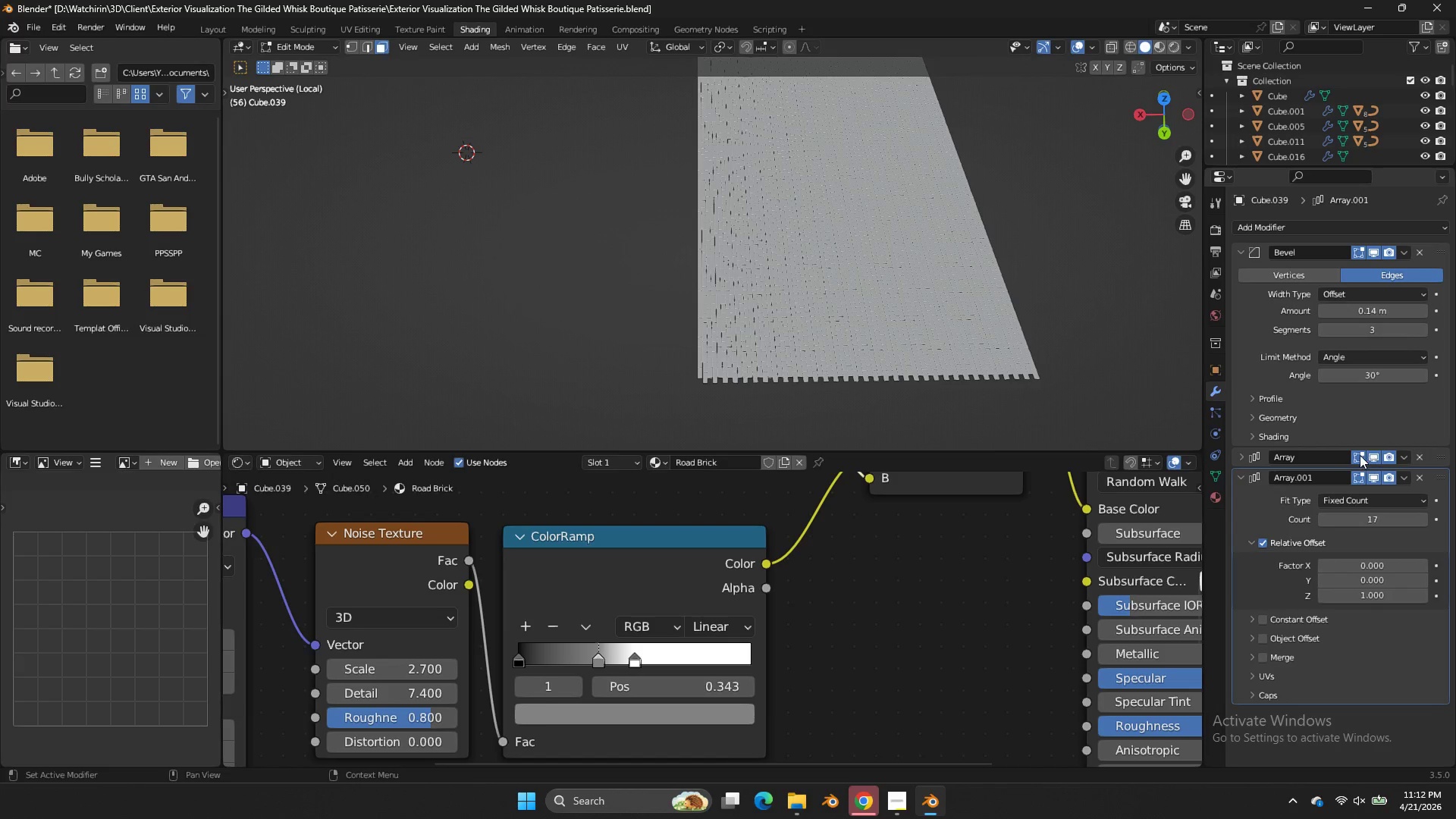 
double_click([1358, 474])
 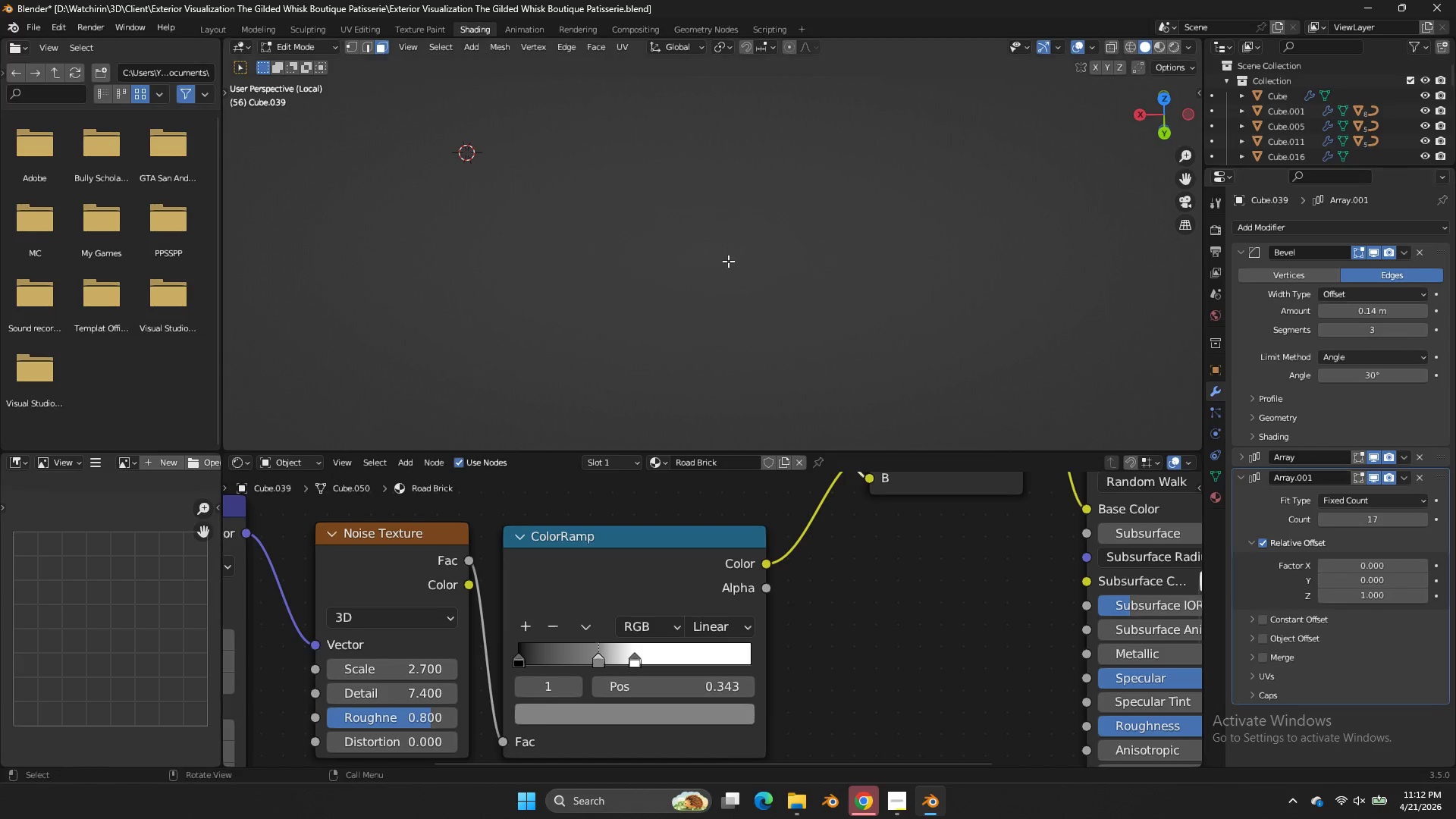 
scroll: coordinate [710, 249], scroll_direction: down, amount: 5.0
 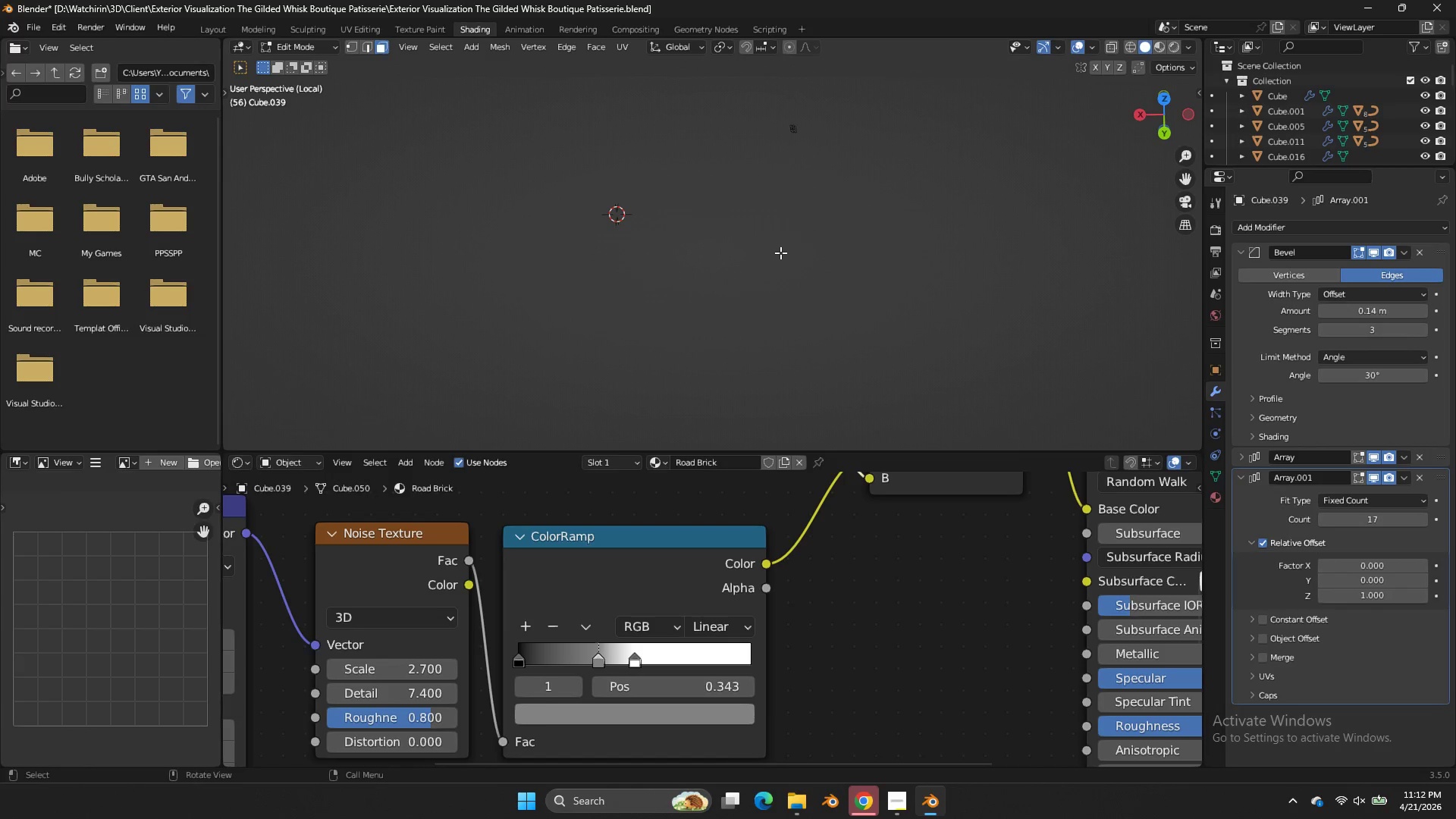 
key(NumpadDivide)
 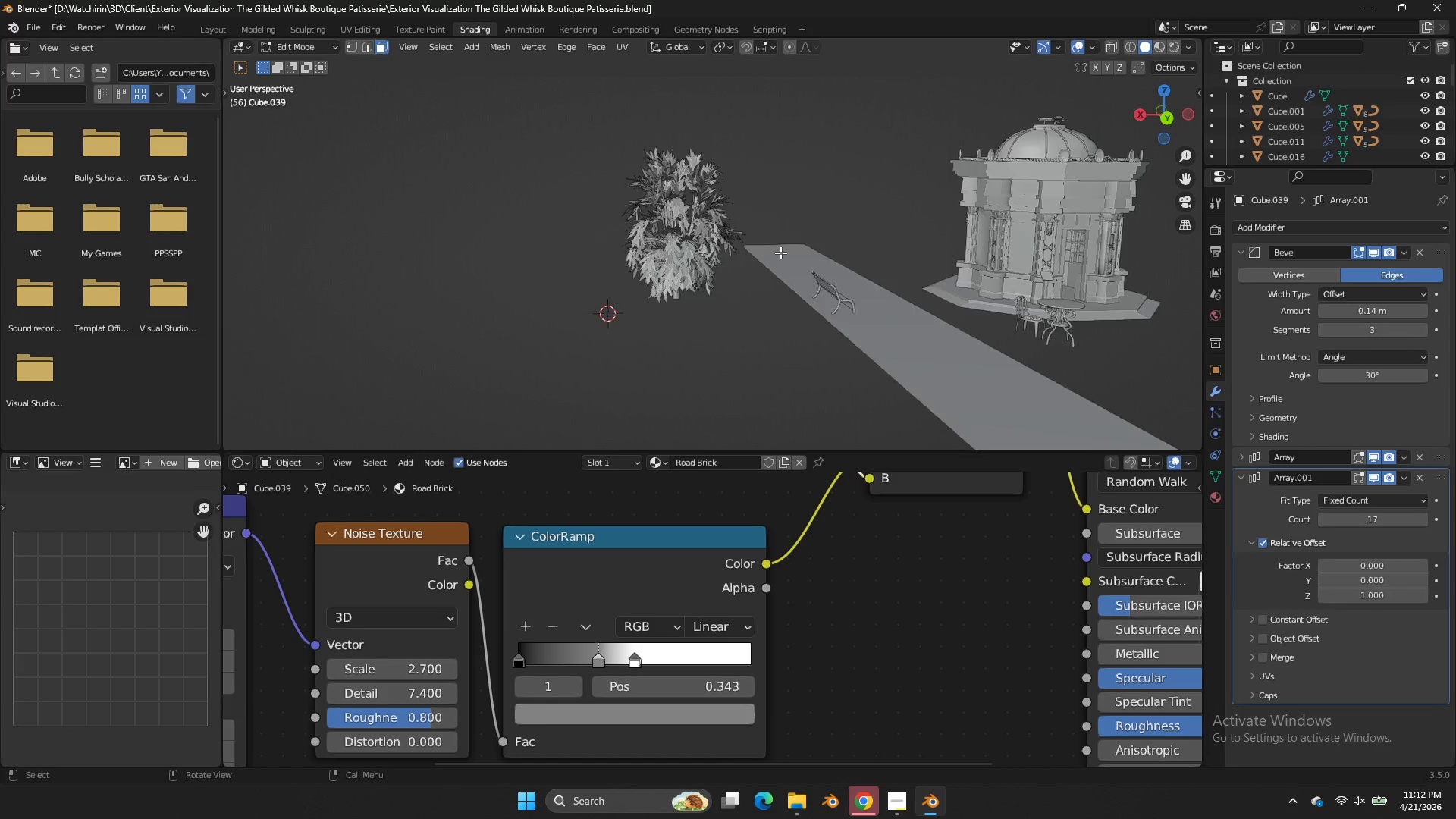 
key(NumpadDivide)
 